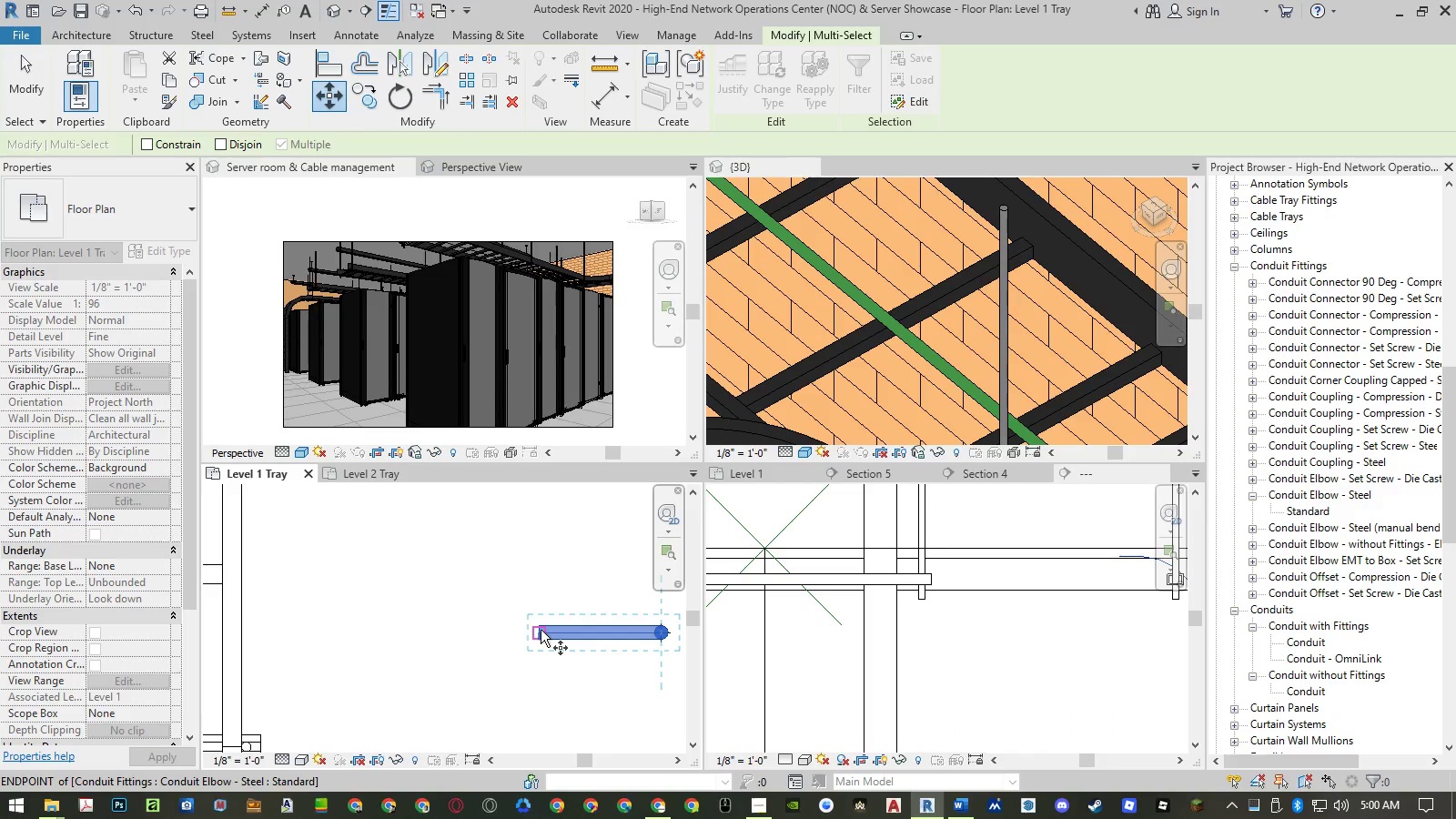 
left_click([541, 630])
 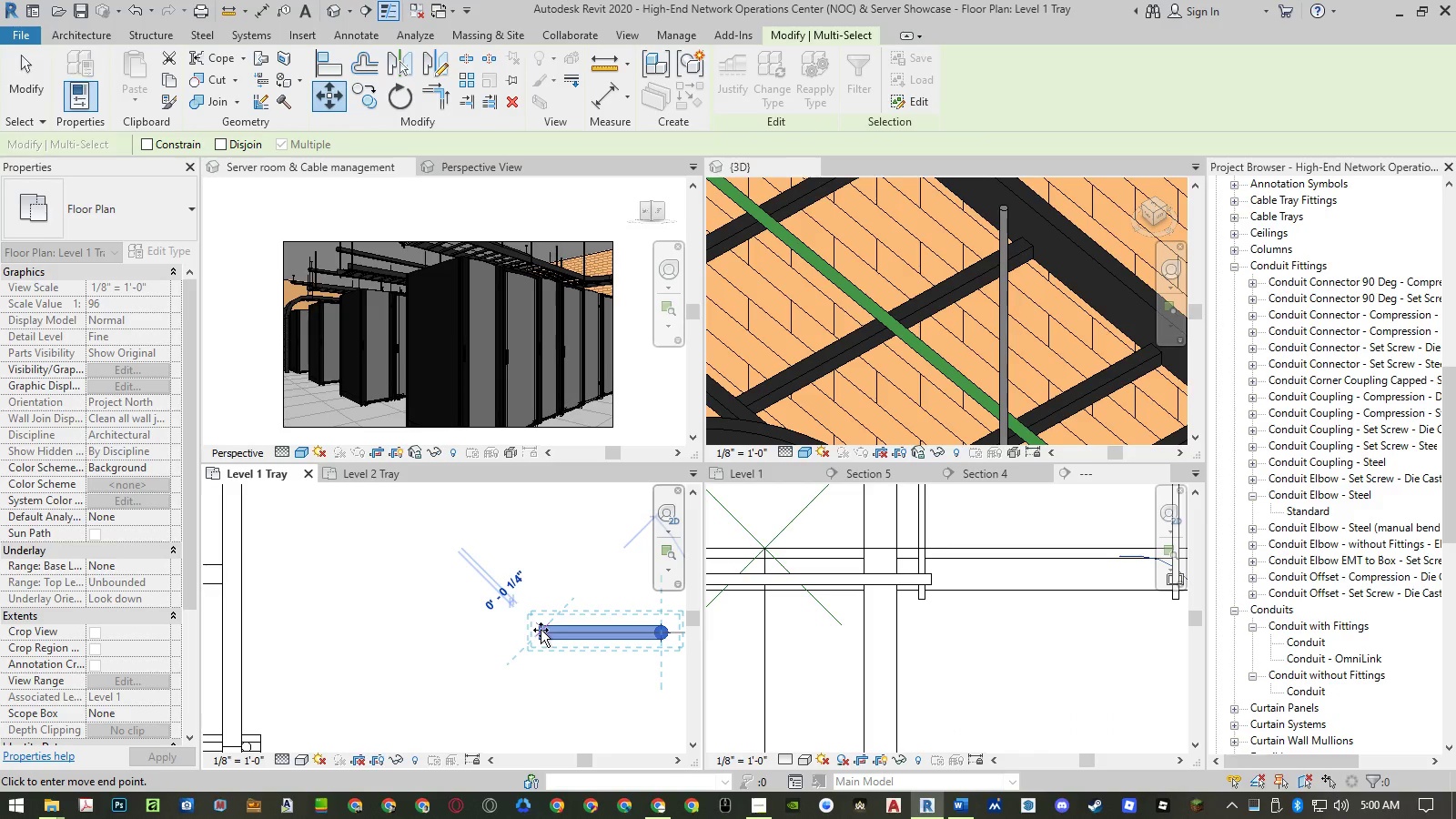 
scroll: coordinate [541, 630], scroll_direction: down, amount: 6.0
 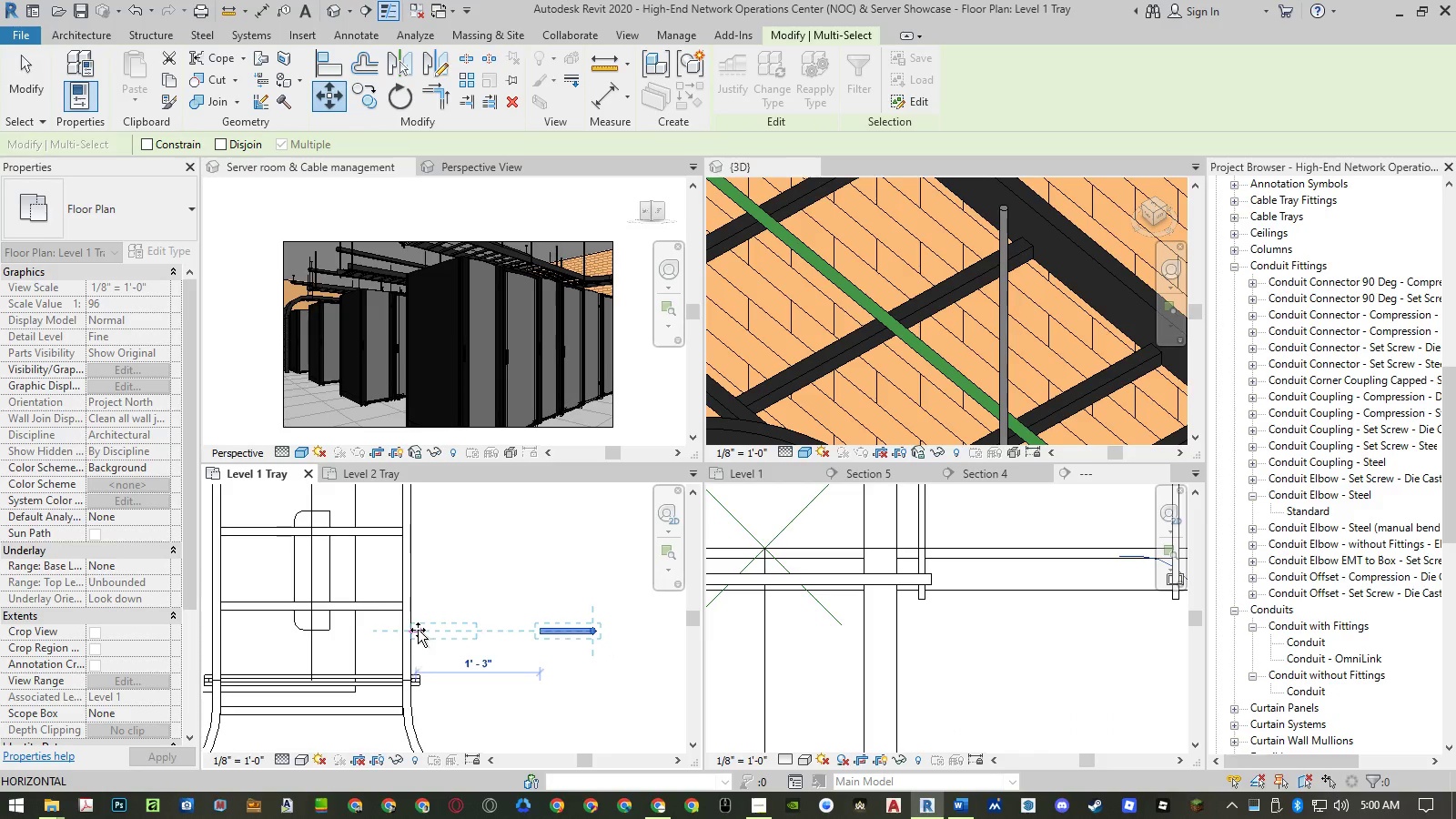 
left_click([415, 630])
 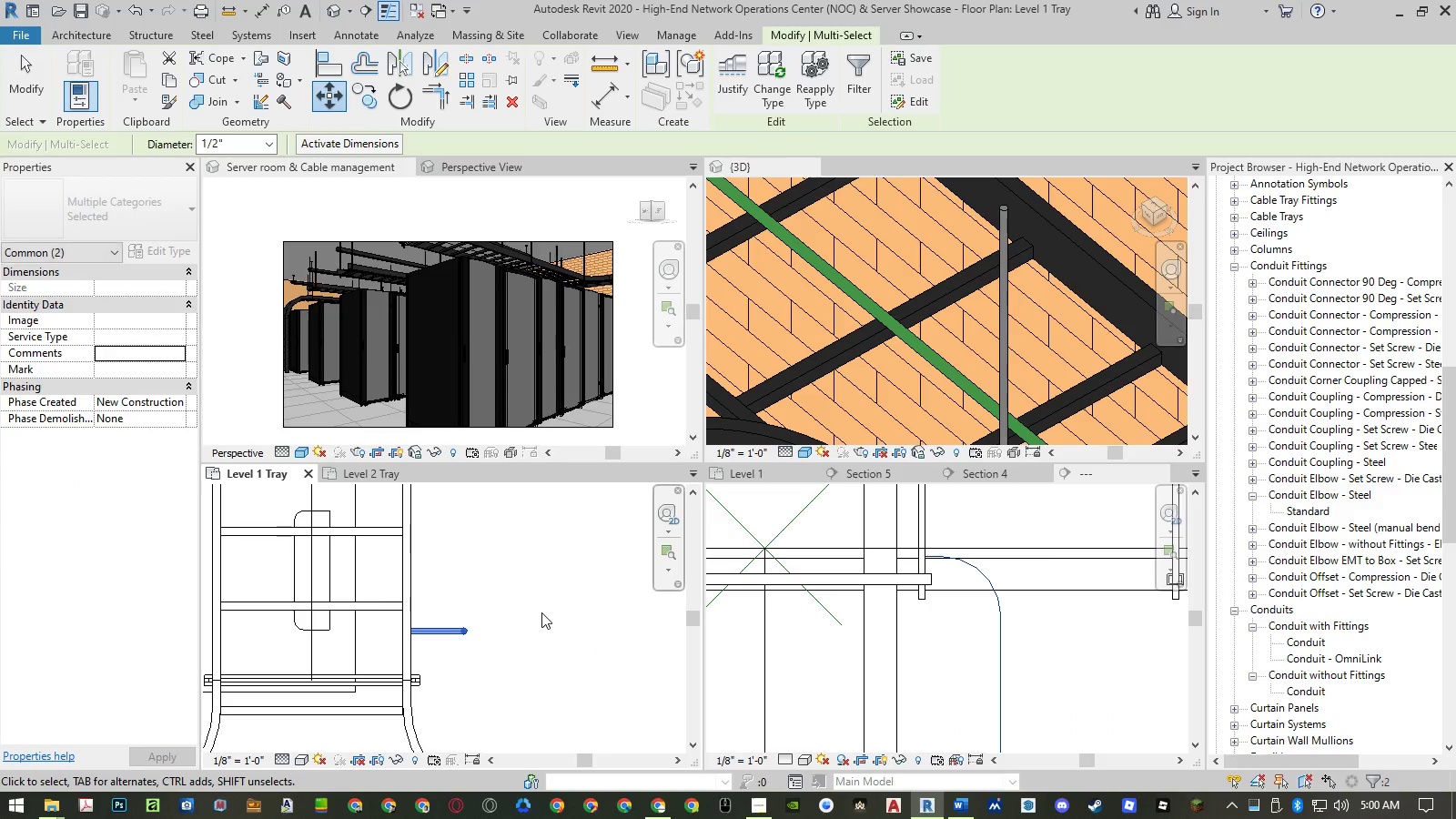 
scroll: coordinate [543, 612], scroll_direction: down, amount: 8.0
 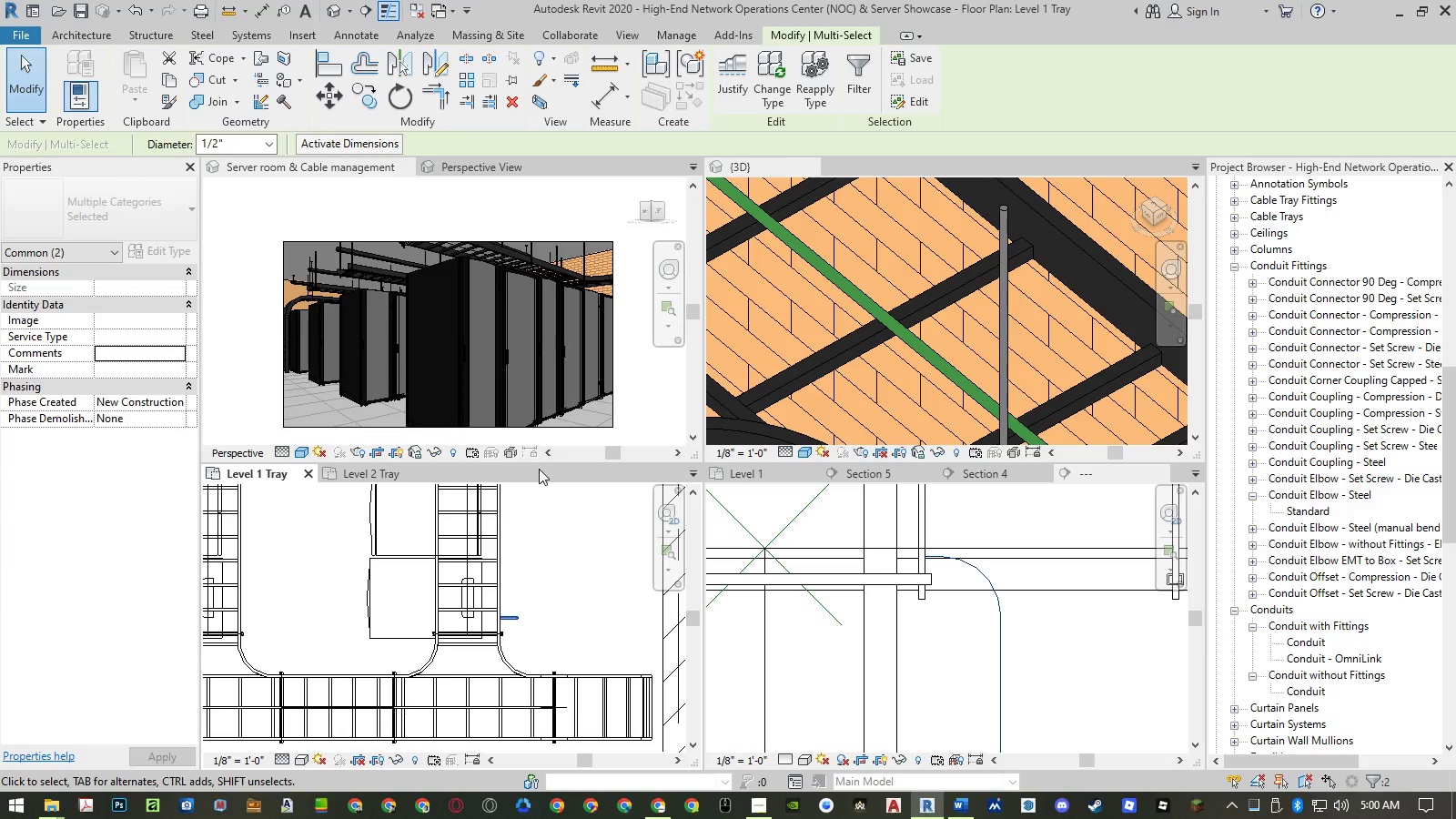 
wait(17.3)
 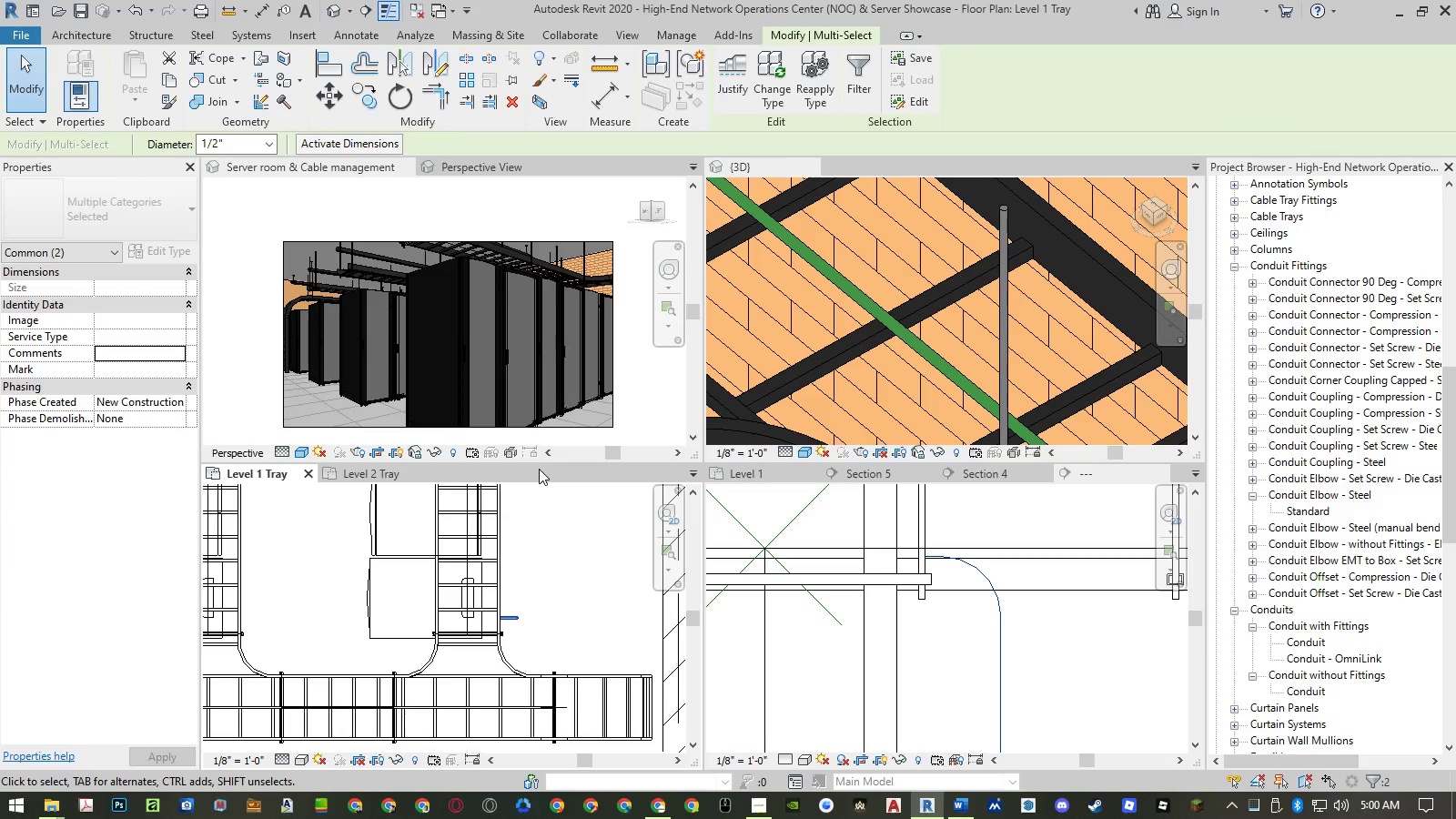 
right_click([515, 619])
 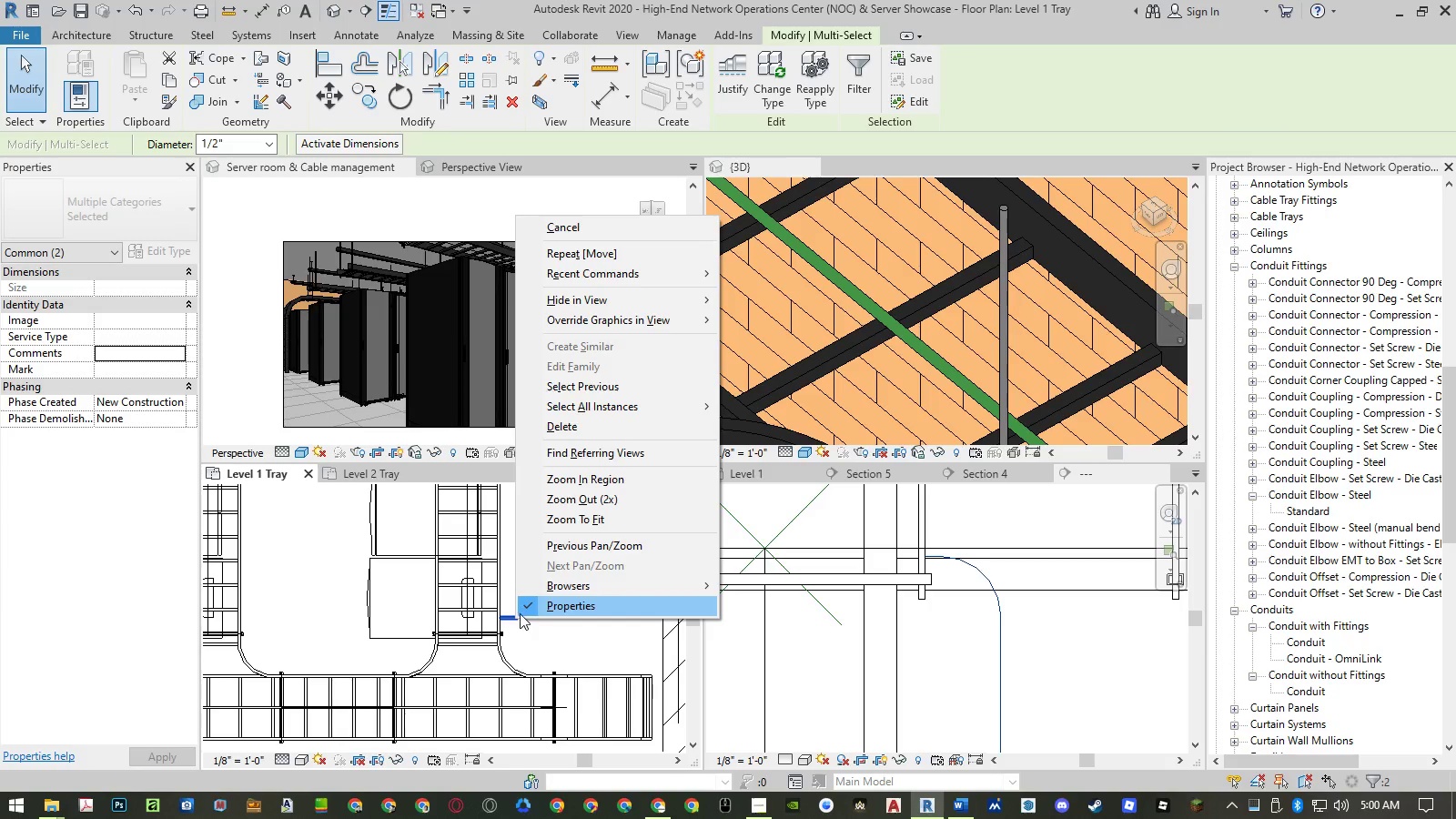 
left_click([1000, 100])
 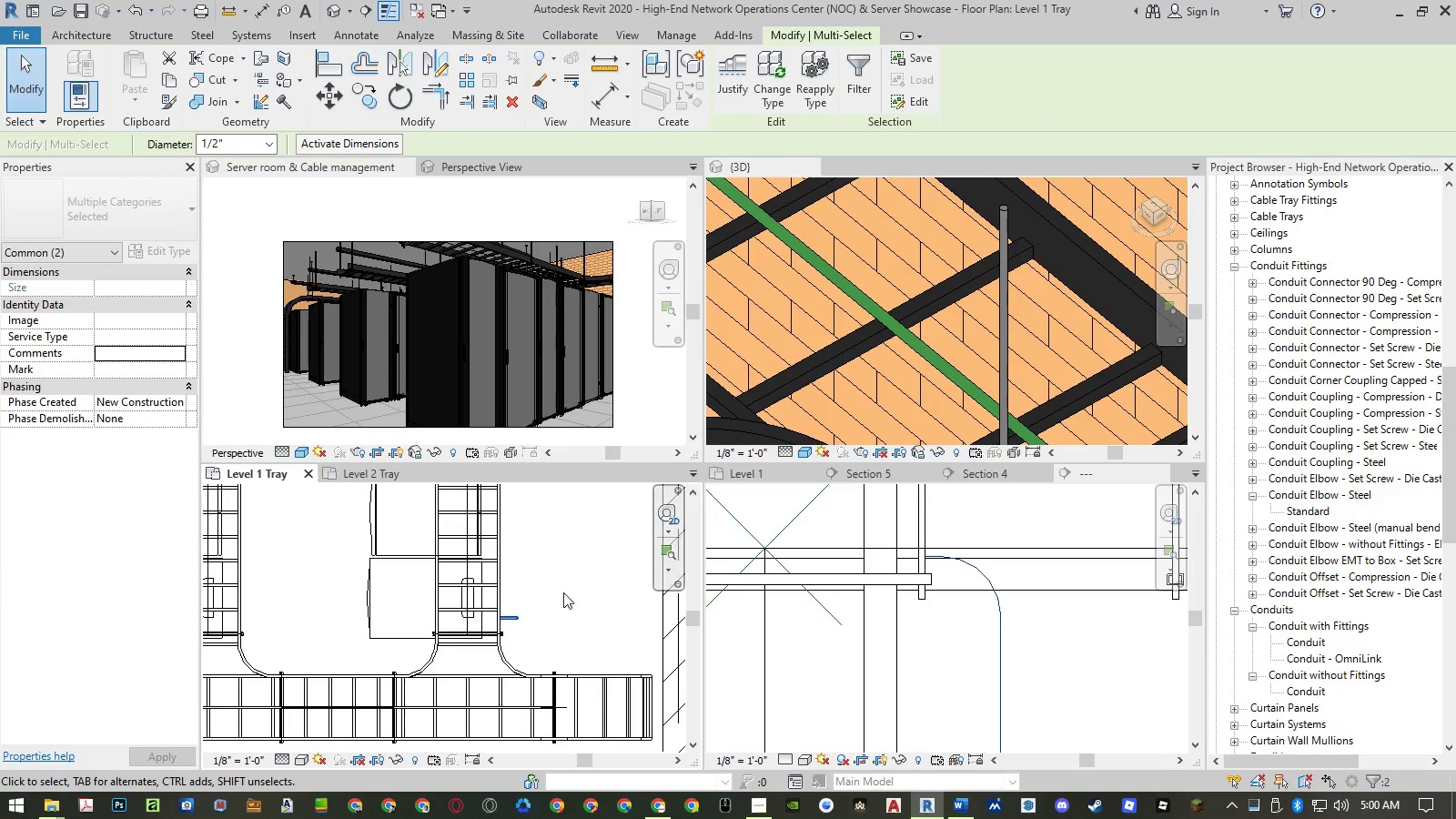 
key(Control+G)
 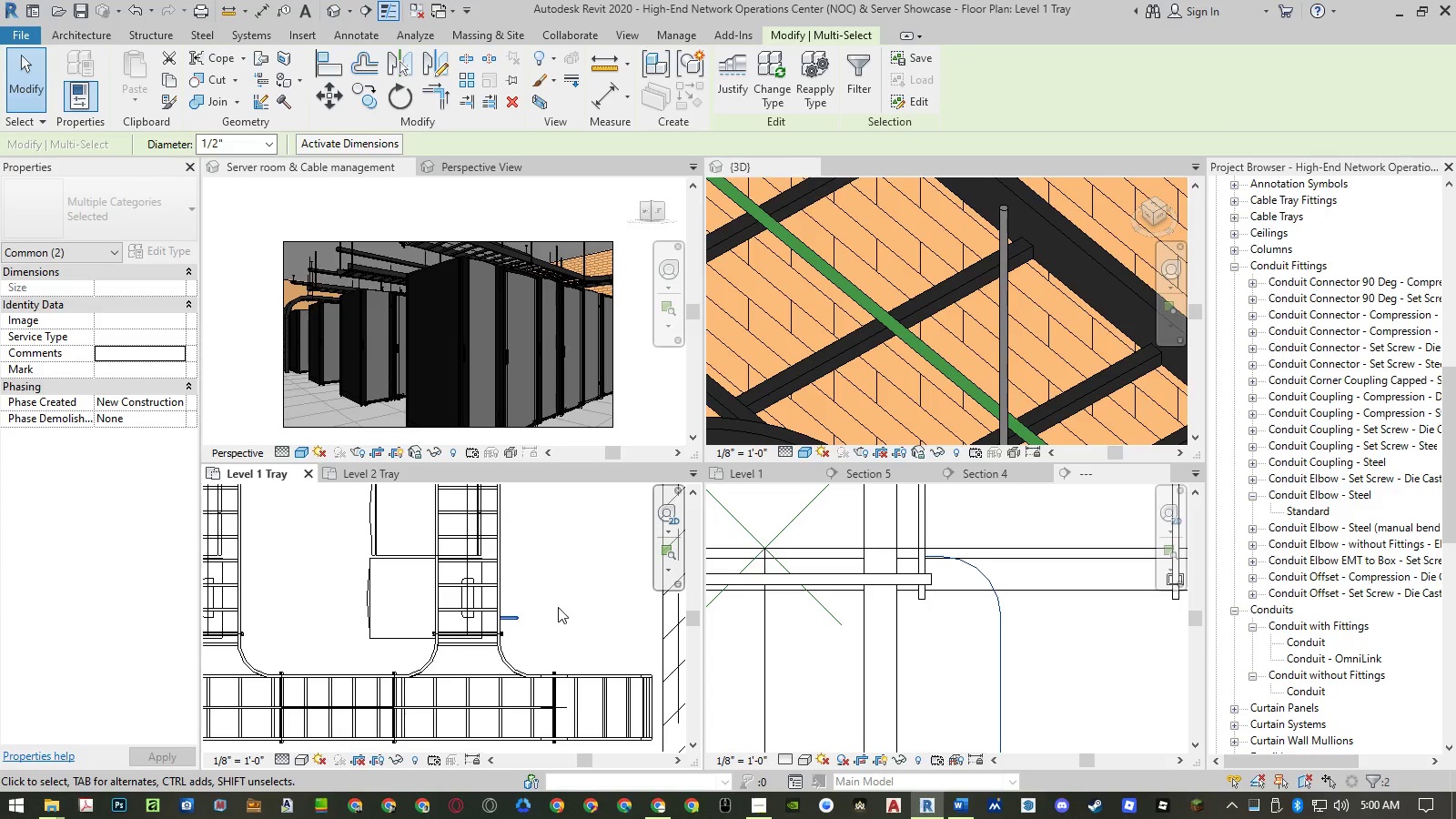 
left_click([558, 607])
 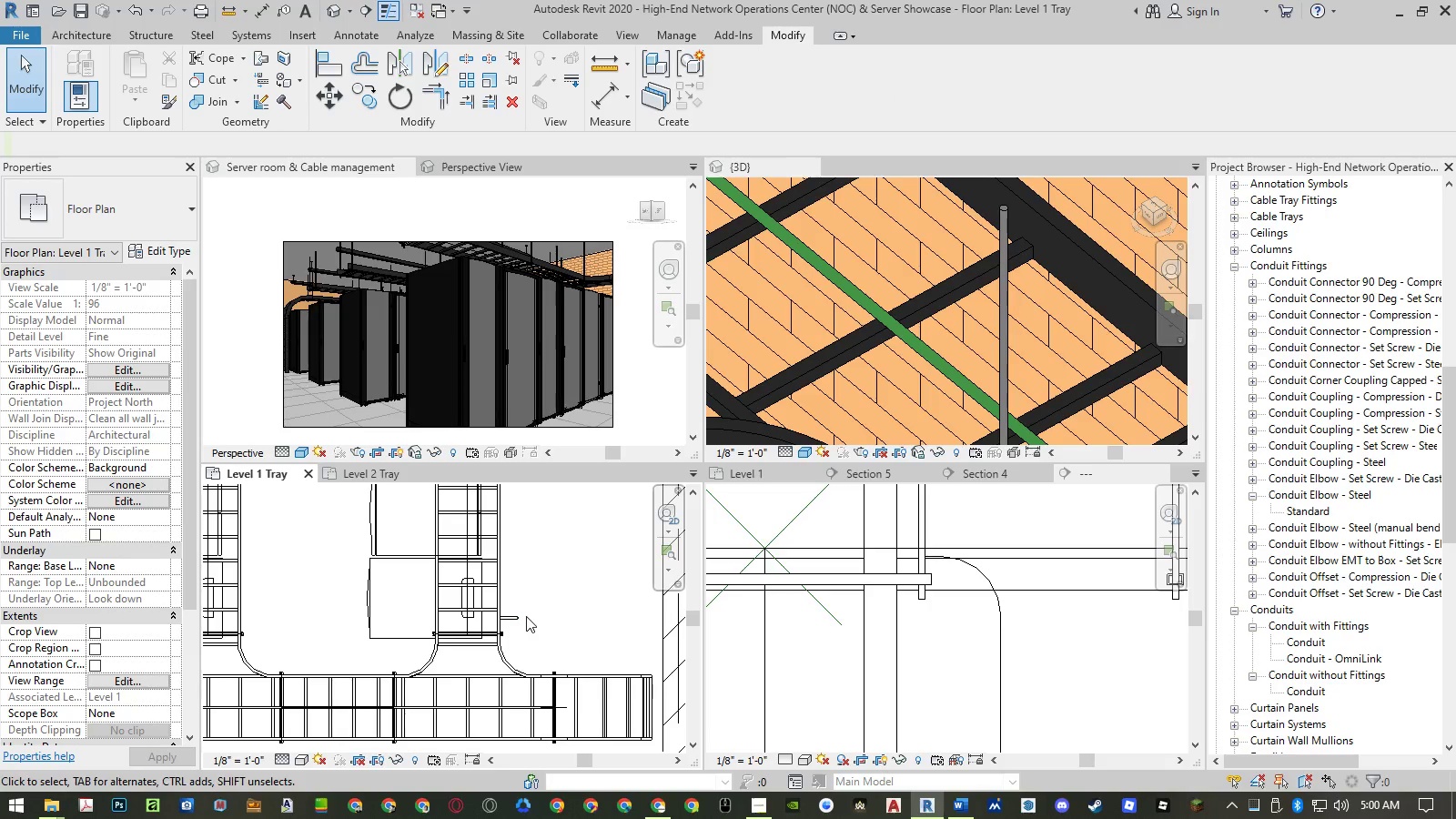 
left_click([514, 618])
 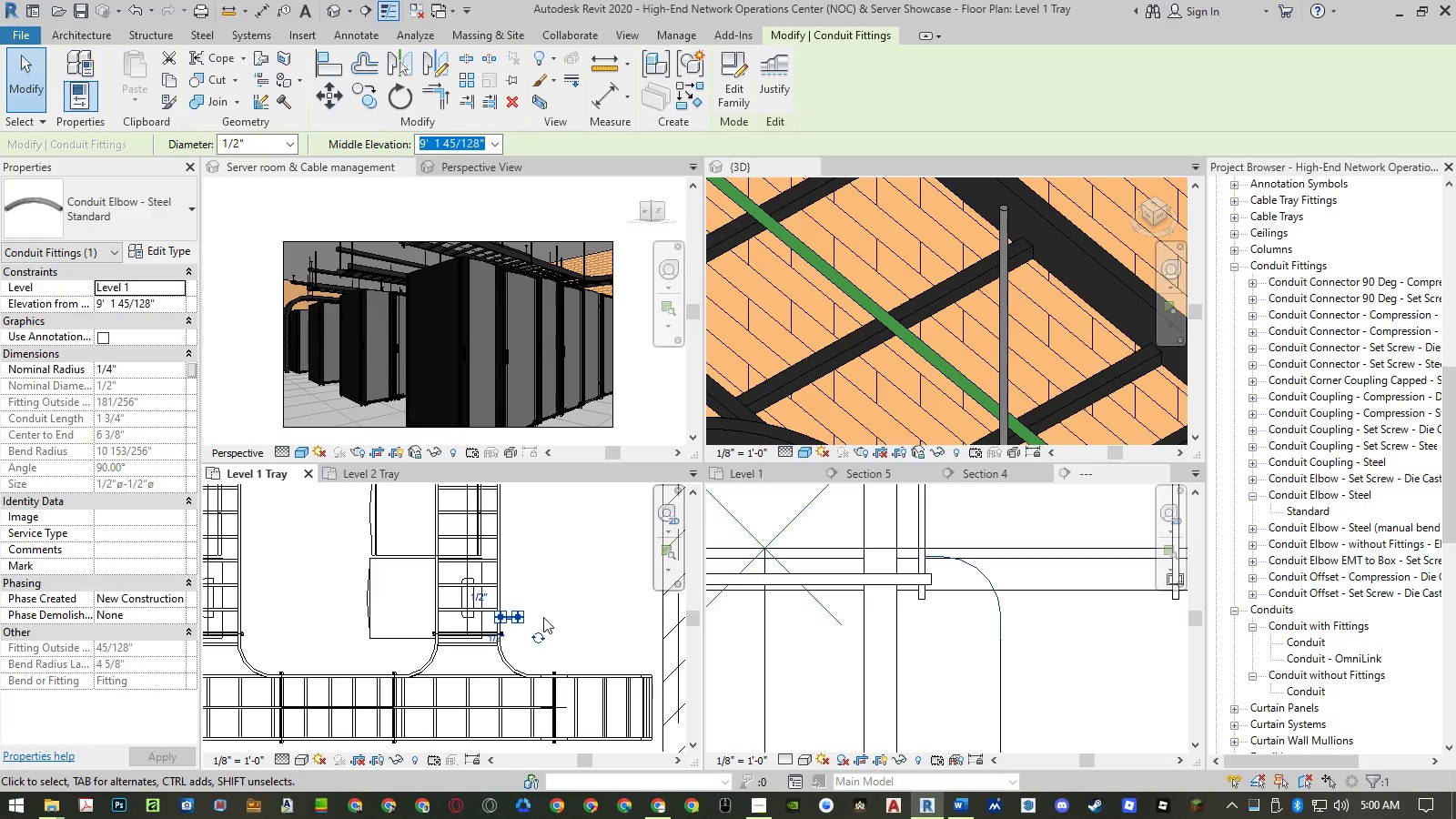 
key(Escape)
 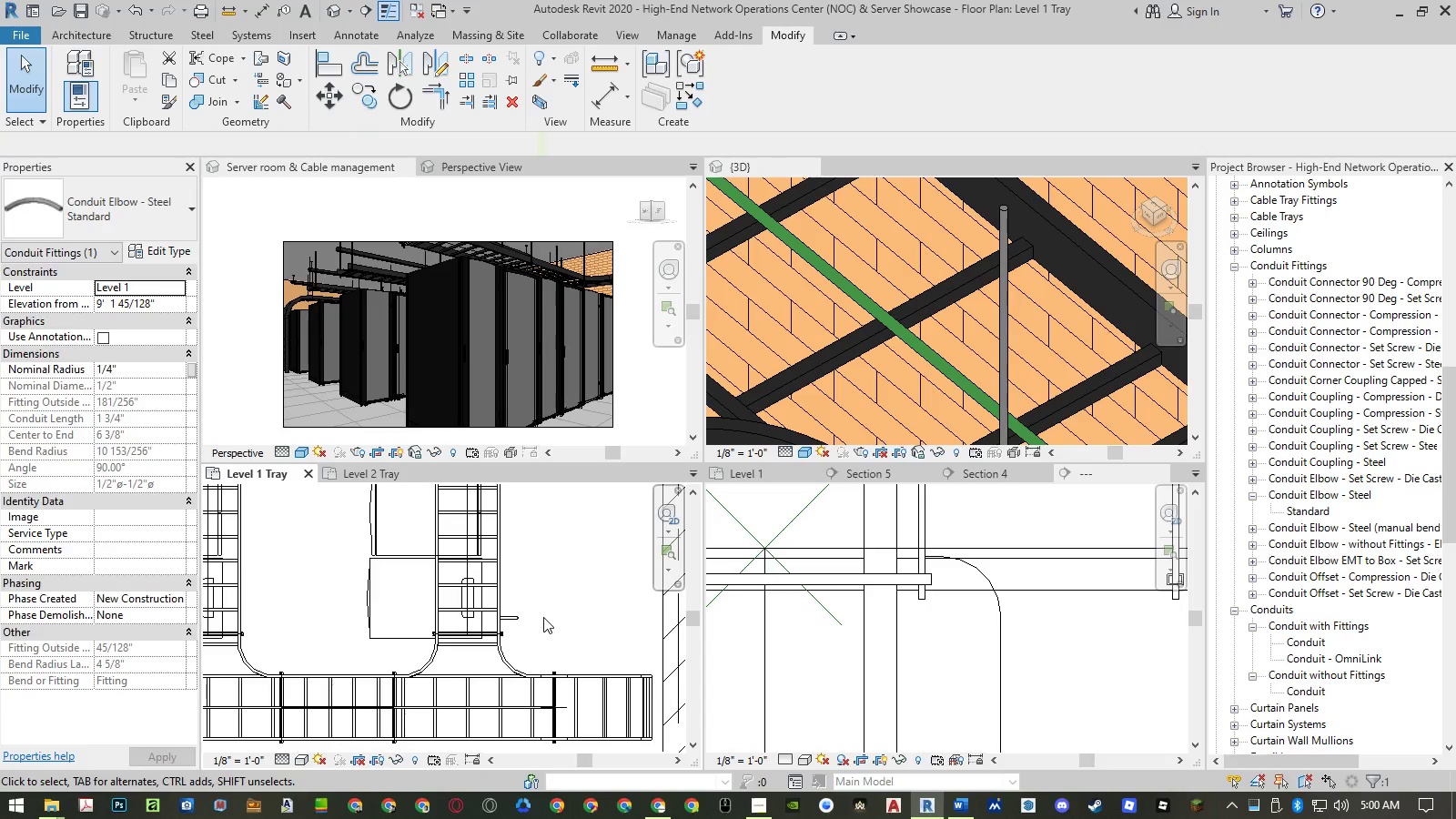 
key(Escape)
 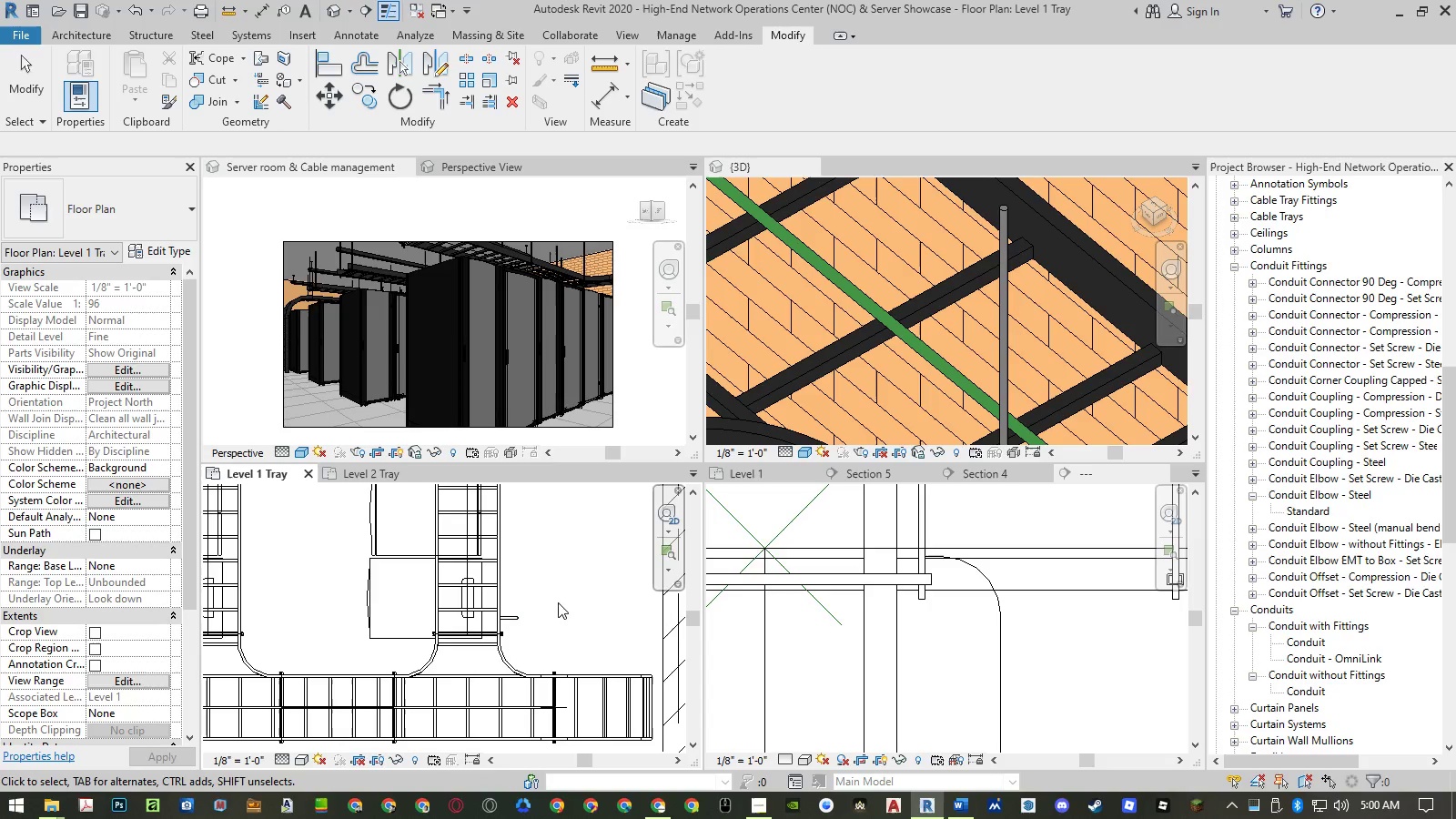 
scroll: coordinate [559, 602], scroll_direction: down, amount: 9.0
 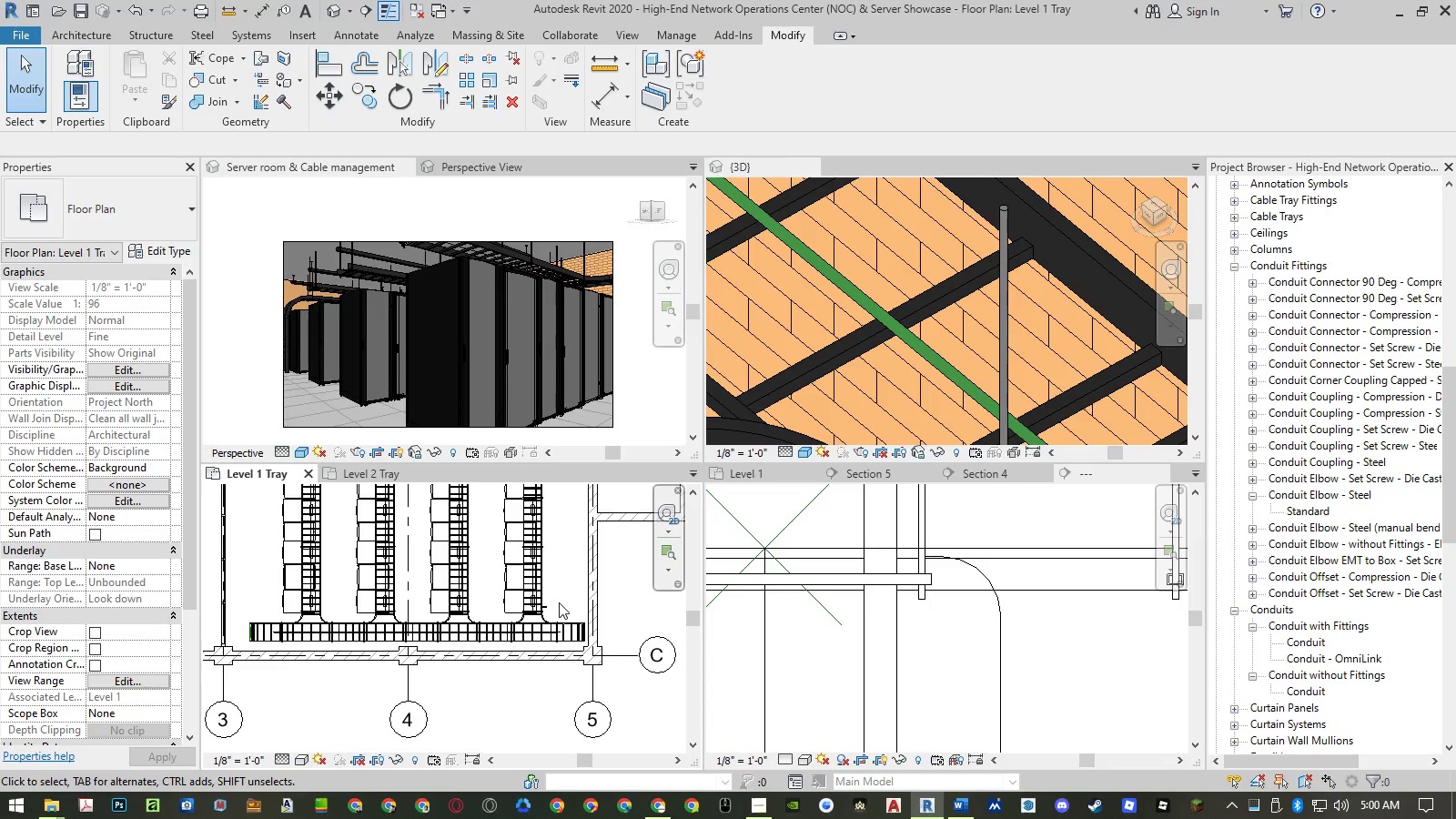 
scroll: coordinate [559, 602], scroll_direction: up, amount: 5.0
 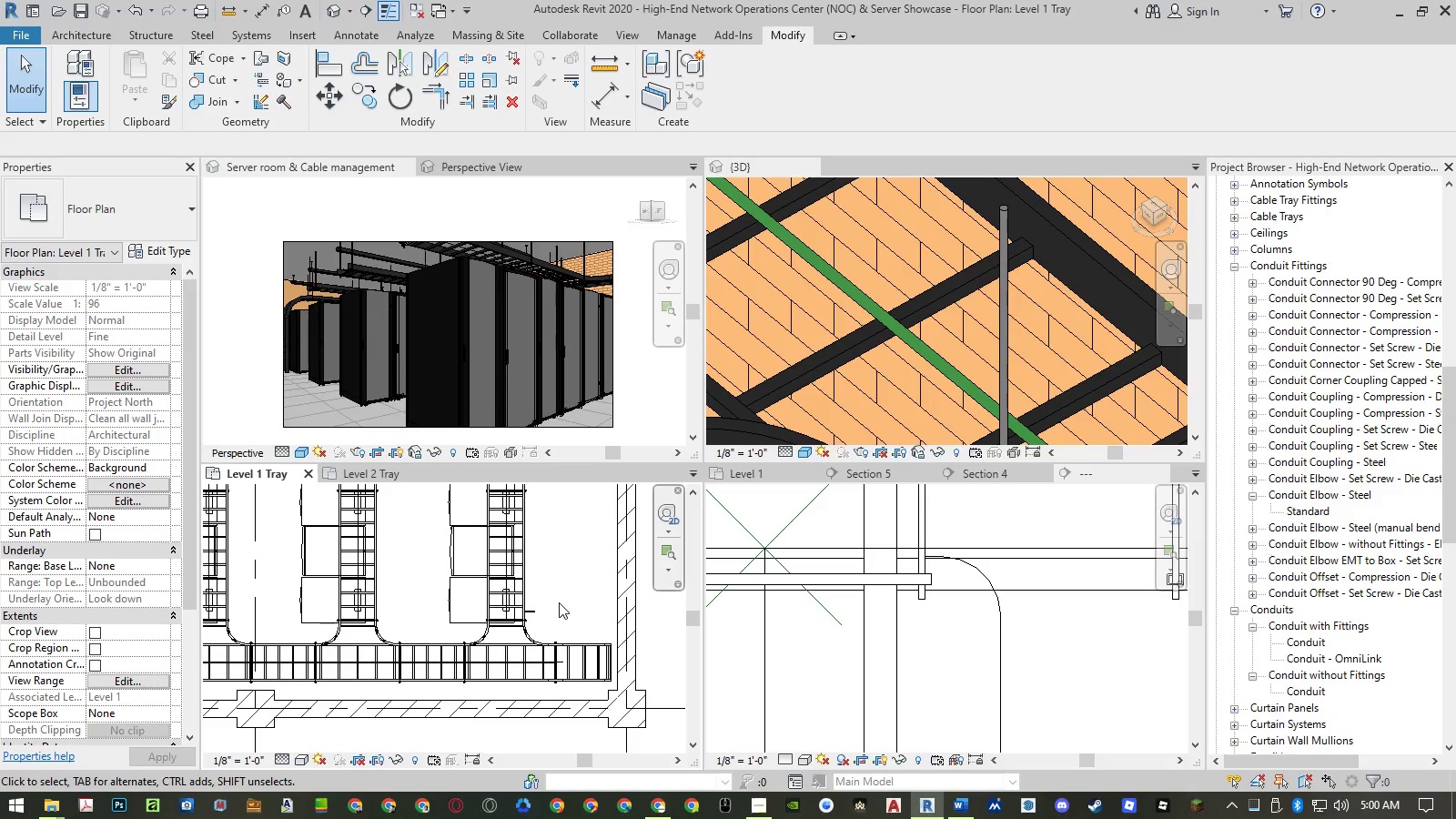 
wait(11.0)
 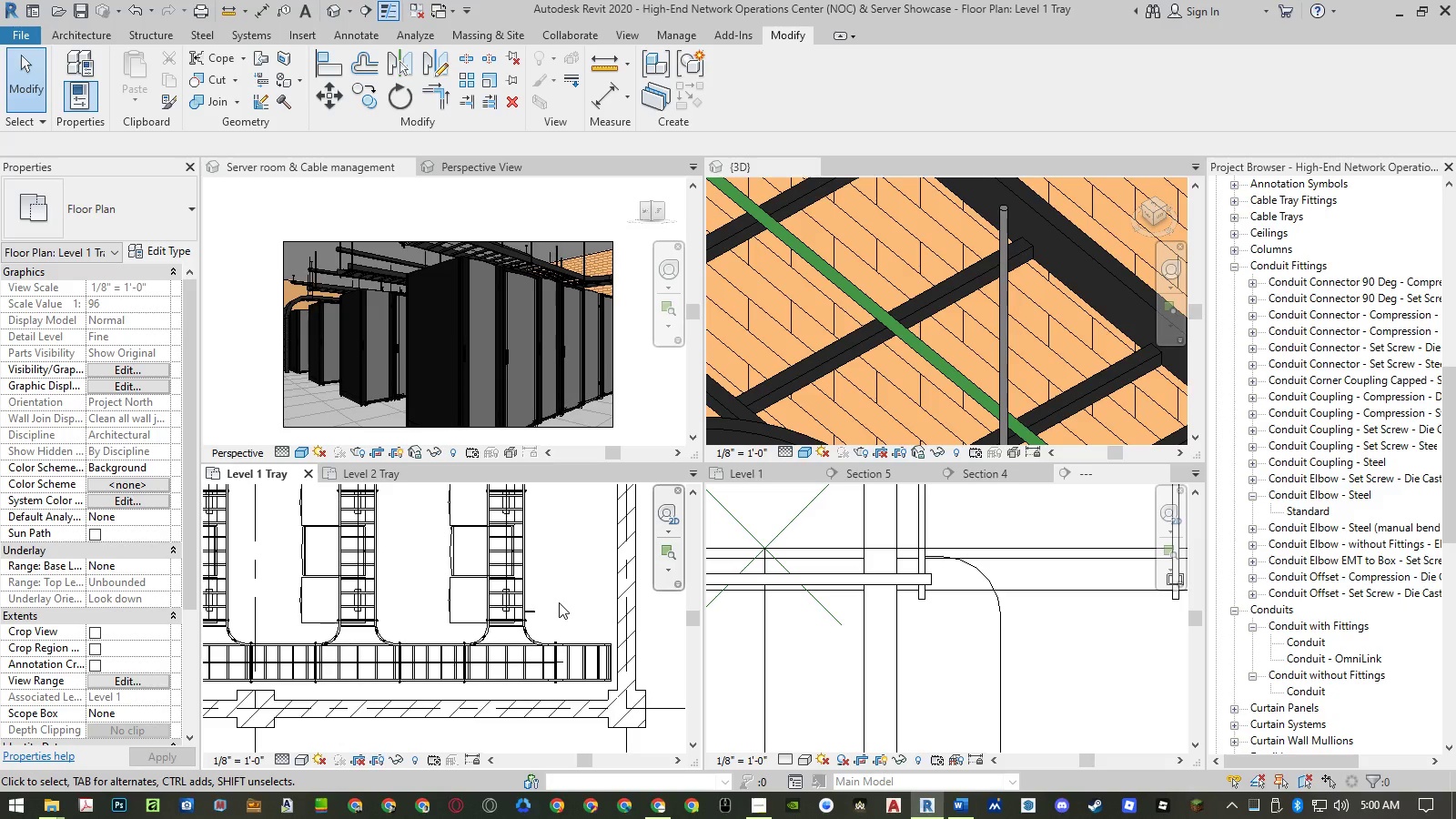 
scroll: coordinate [952, 364], scroll_direction: down, amount: 11.0
 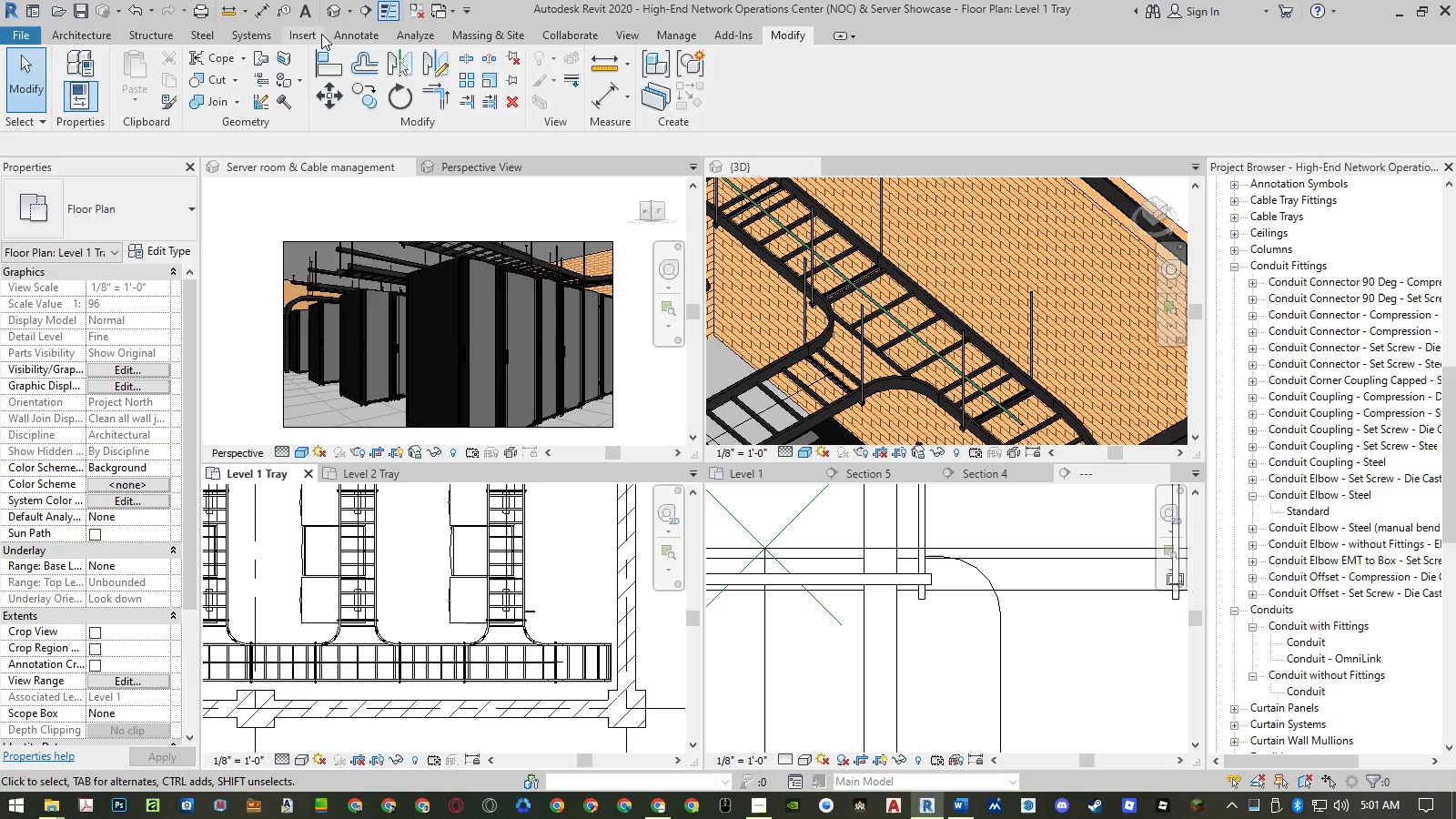 
left_click([267, 29])
 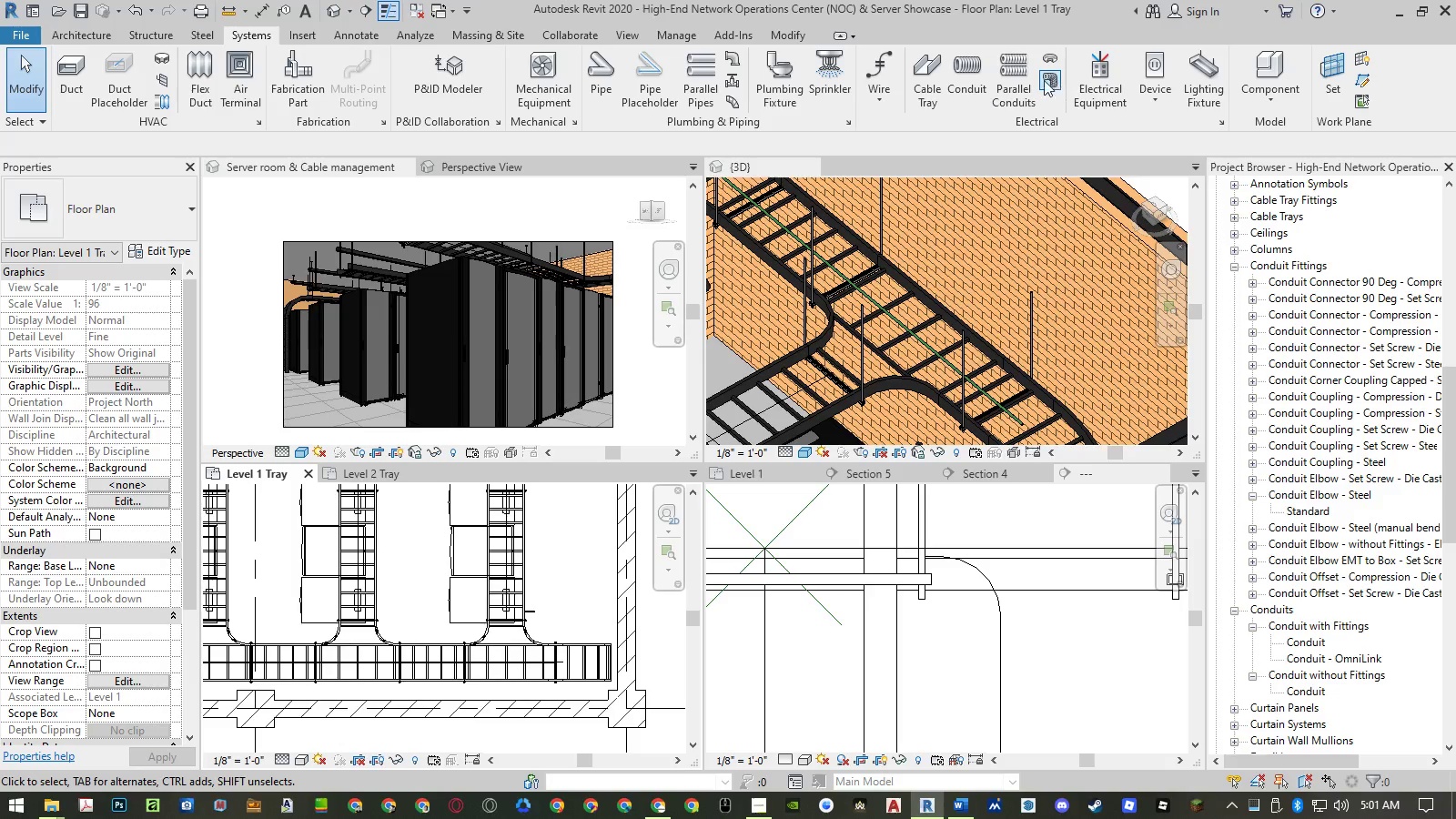 
left_click([1026, 82])
 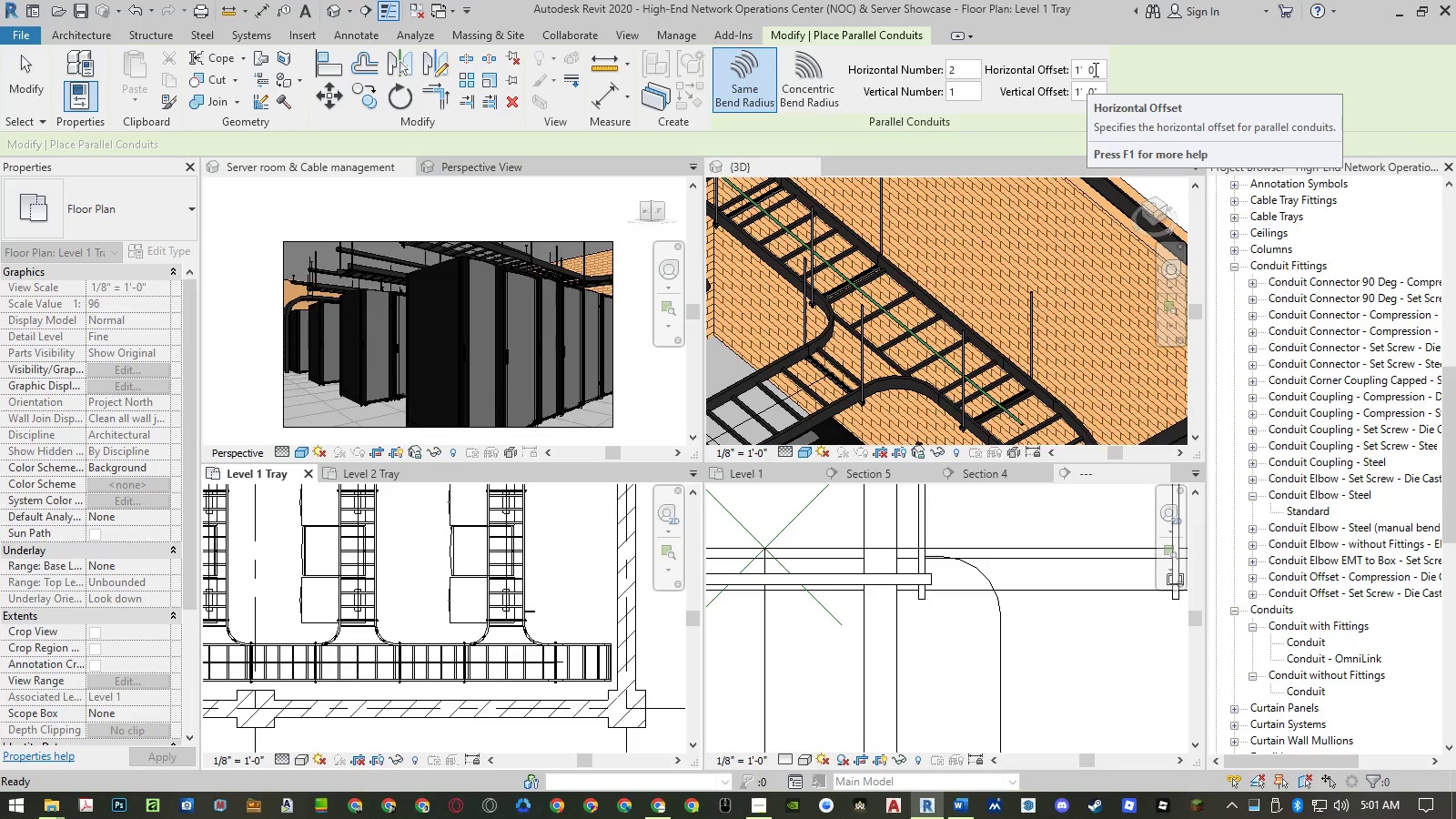 
wait(6.75)
 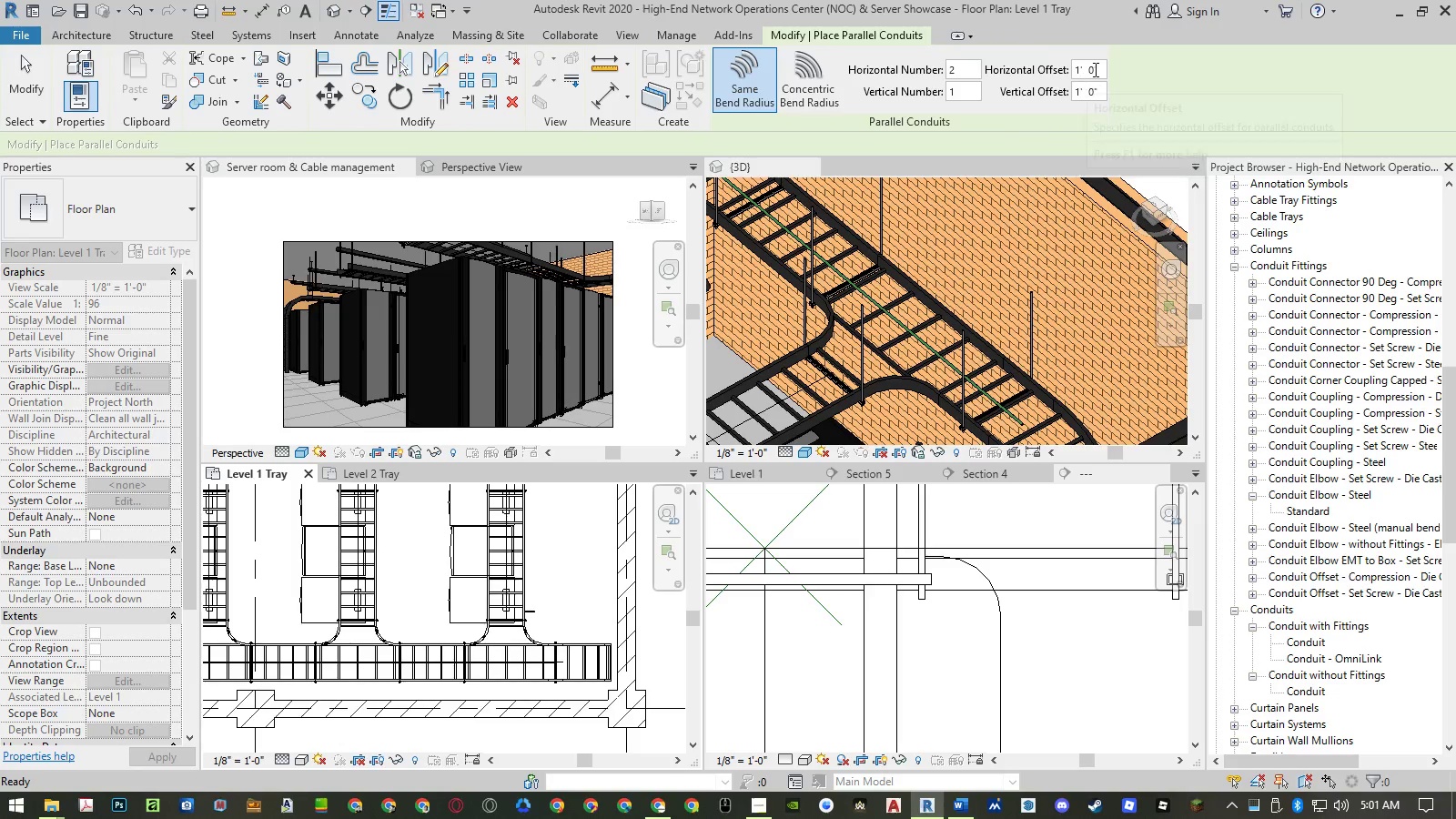 
left_click_drag(start_coordinate=[963, 71], to_coordinate=[921, 71])
 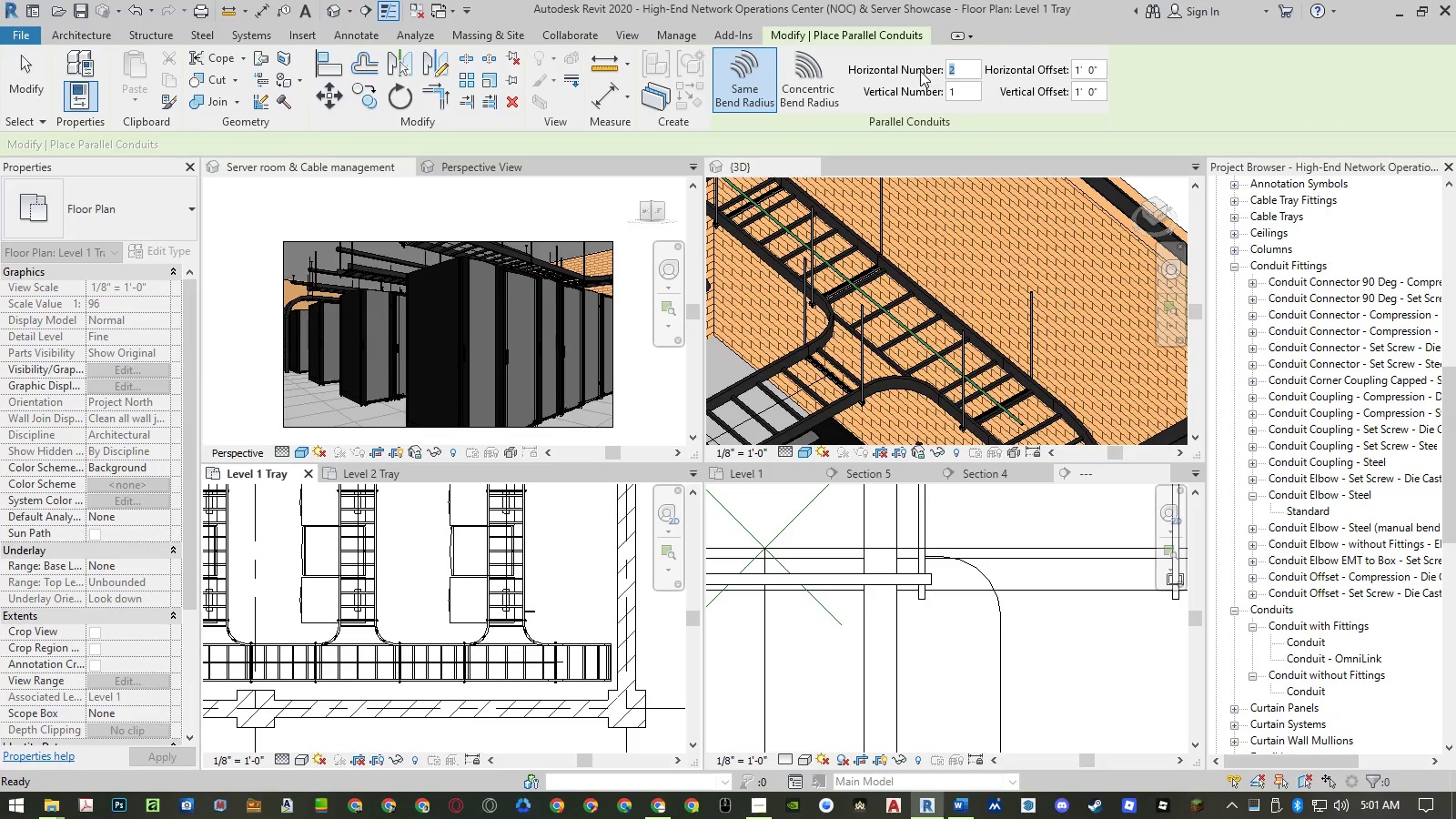 
key(Numpad4)
 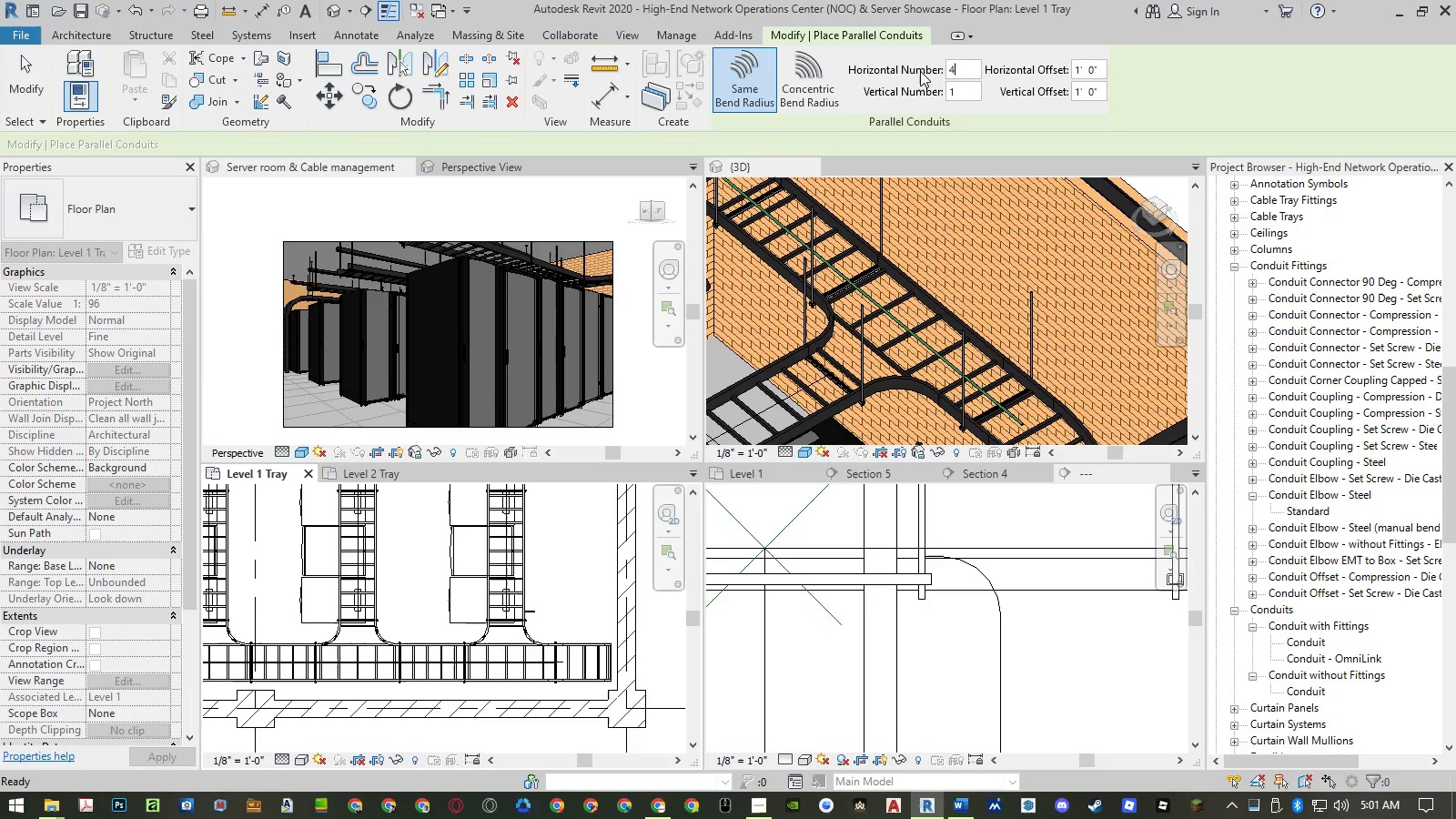 
key(NumpadEnter)
 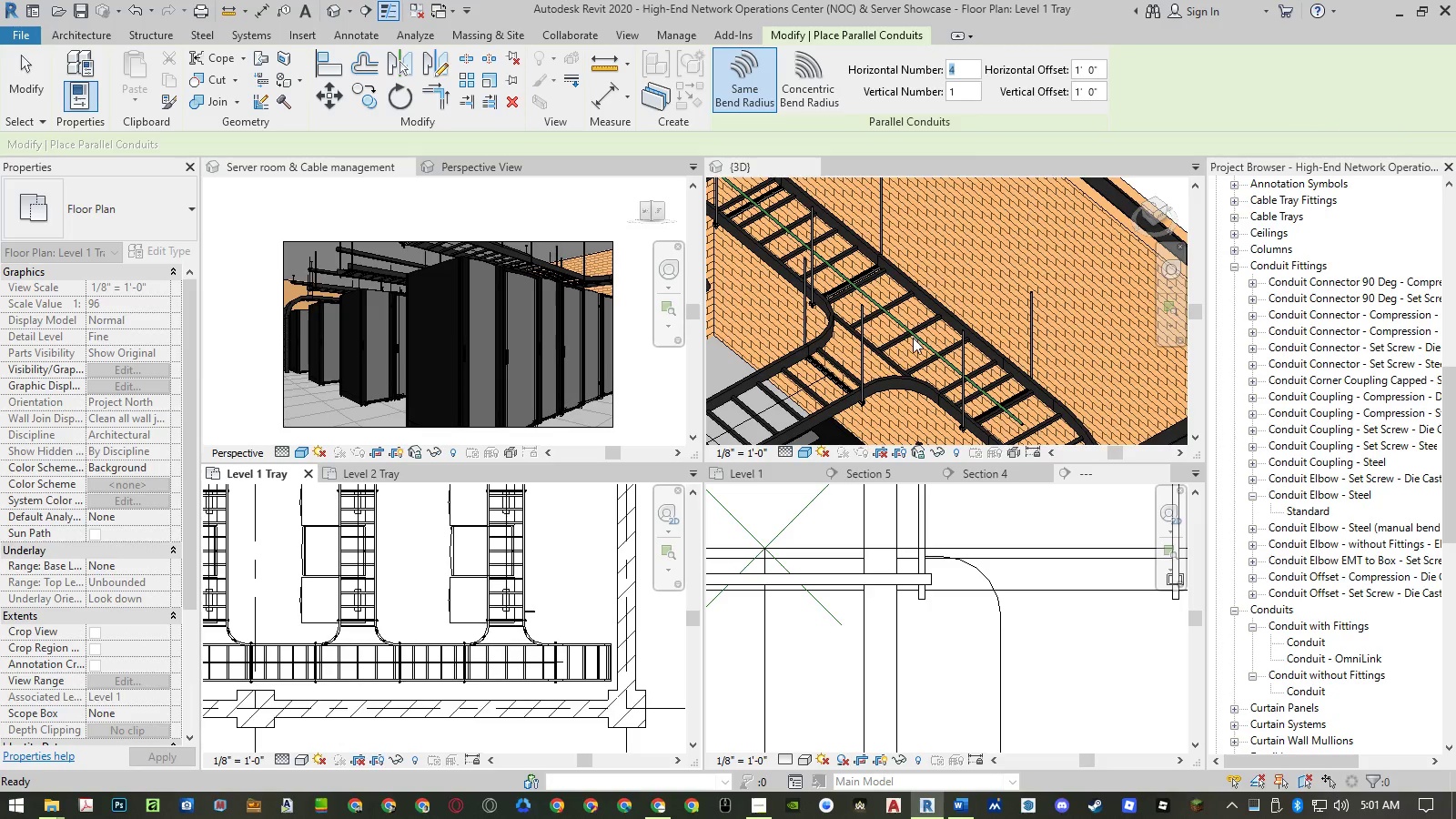 
left_click([951, 279])
 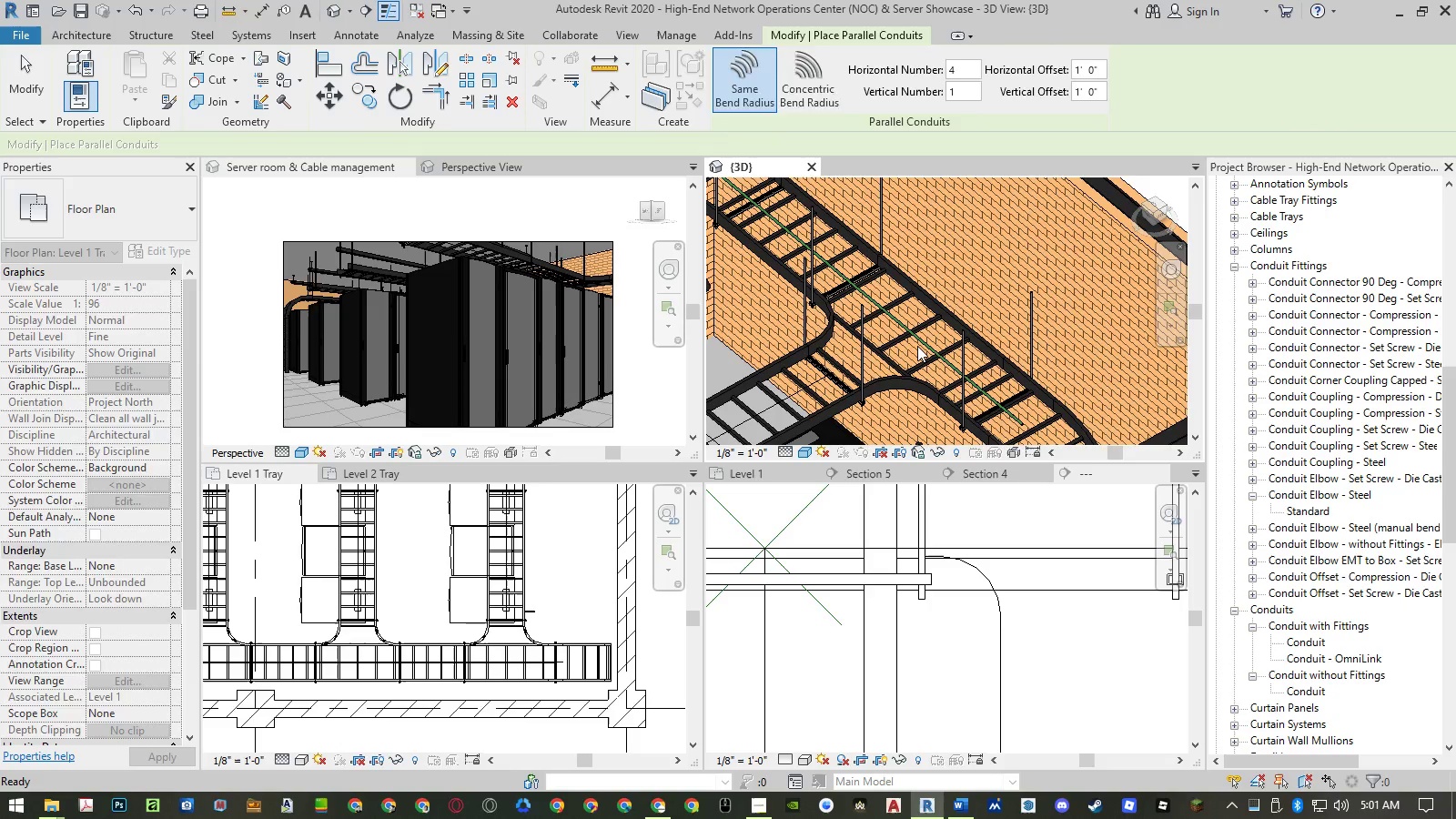 
scroll: coordinate [917, 346], scroll_direction: up, amount: 5.0
 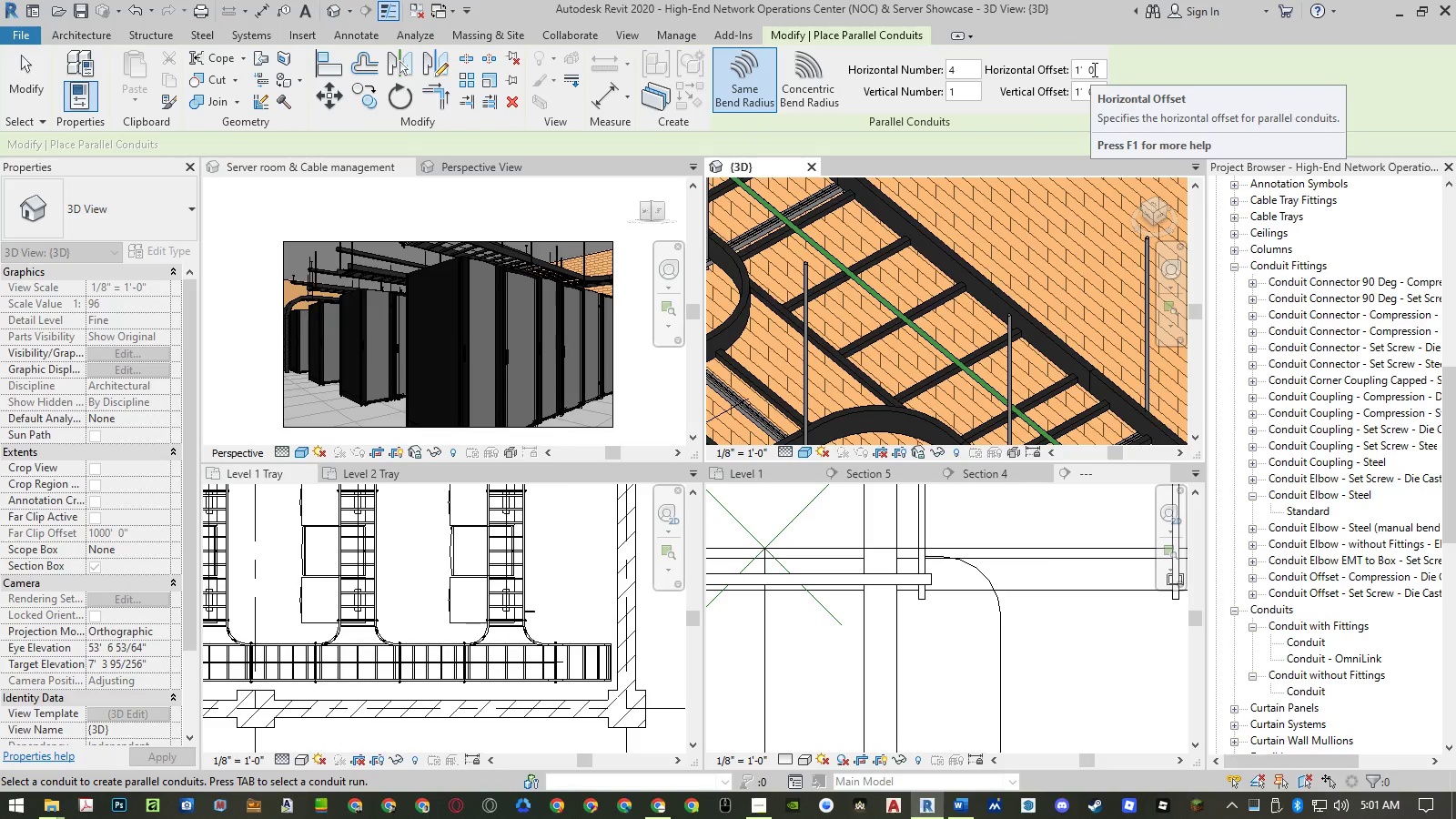 
left_click_drag(start_coordinate=[1078, 68], to_coordinate=[1070, 68])
 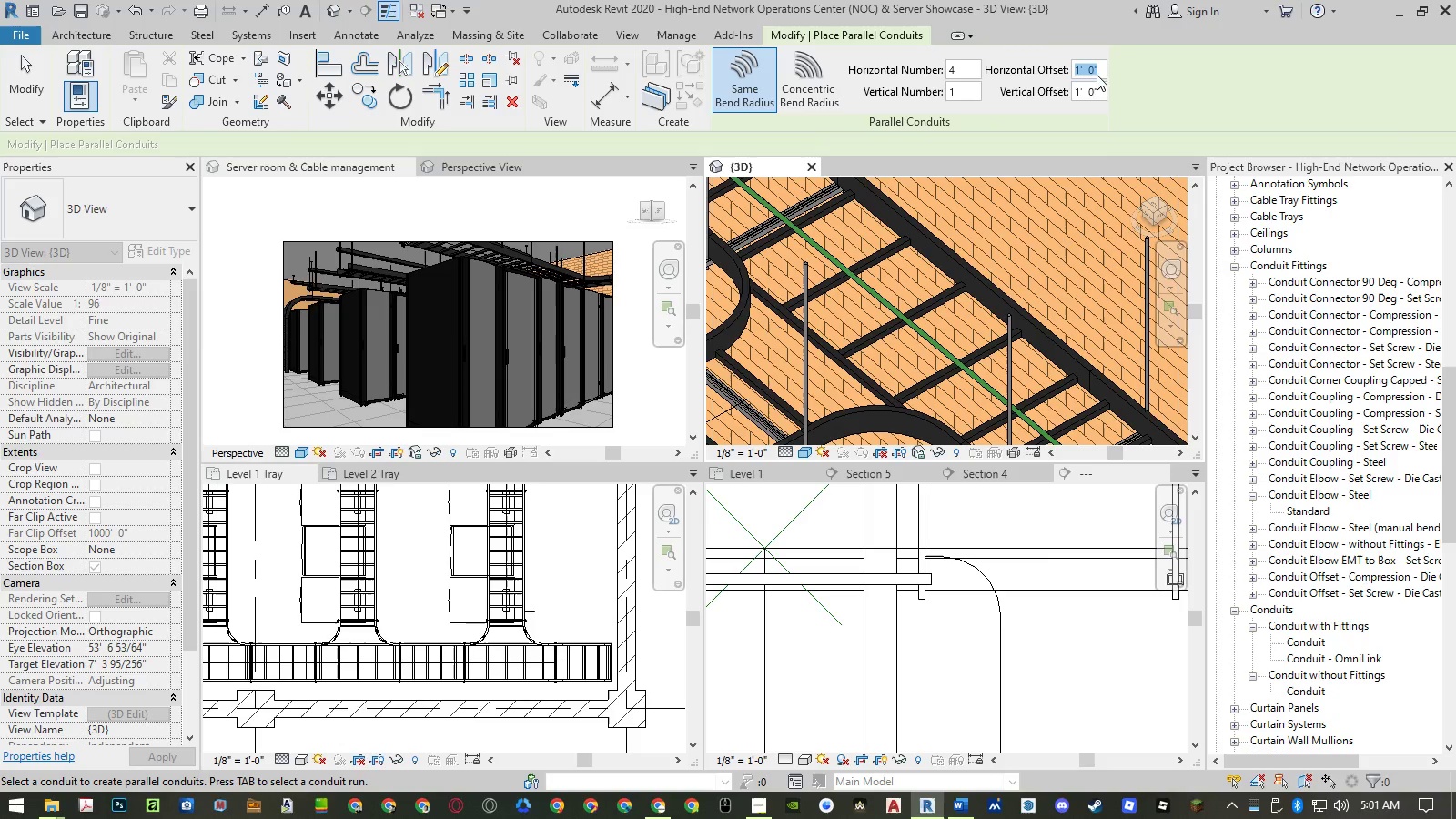 
key(Numpad0)
 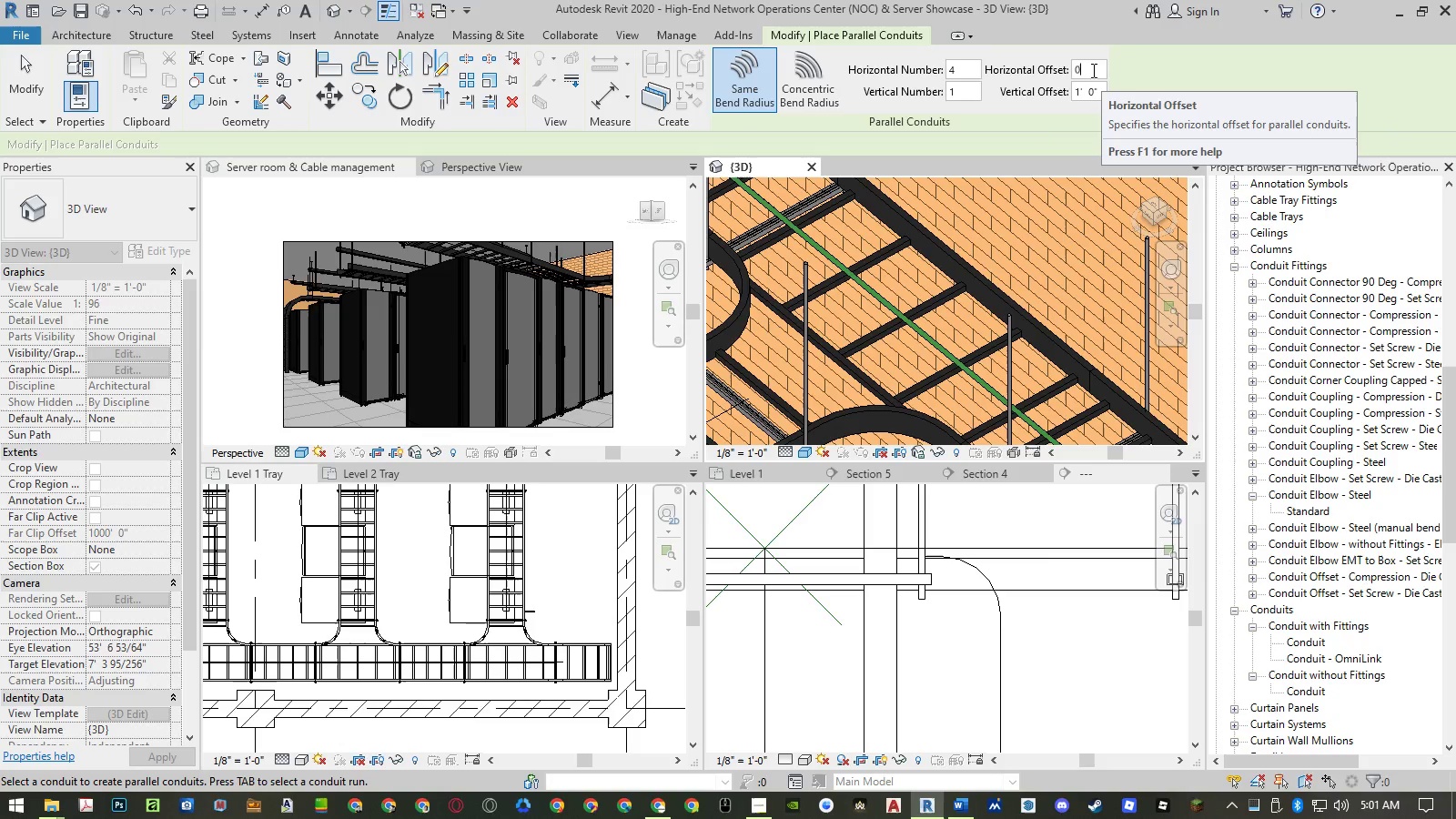 
key(Quote)
 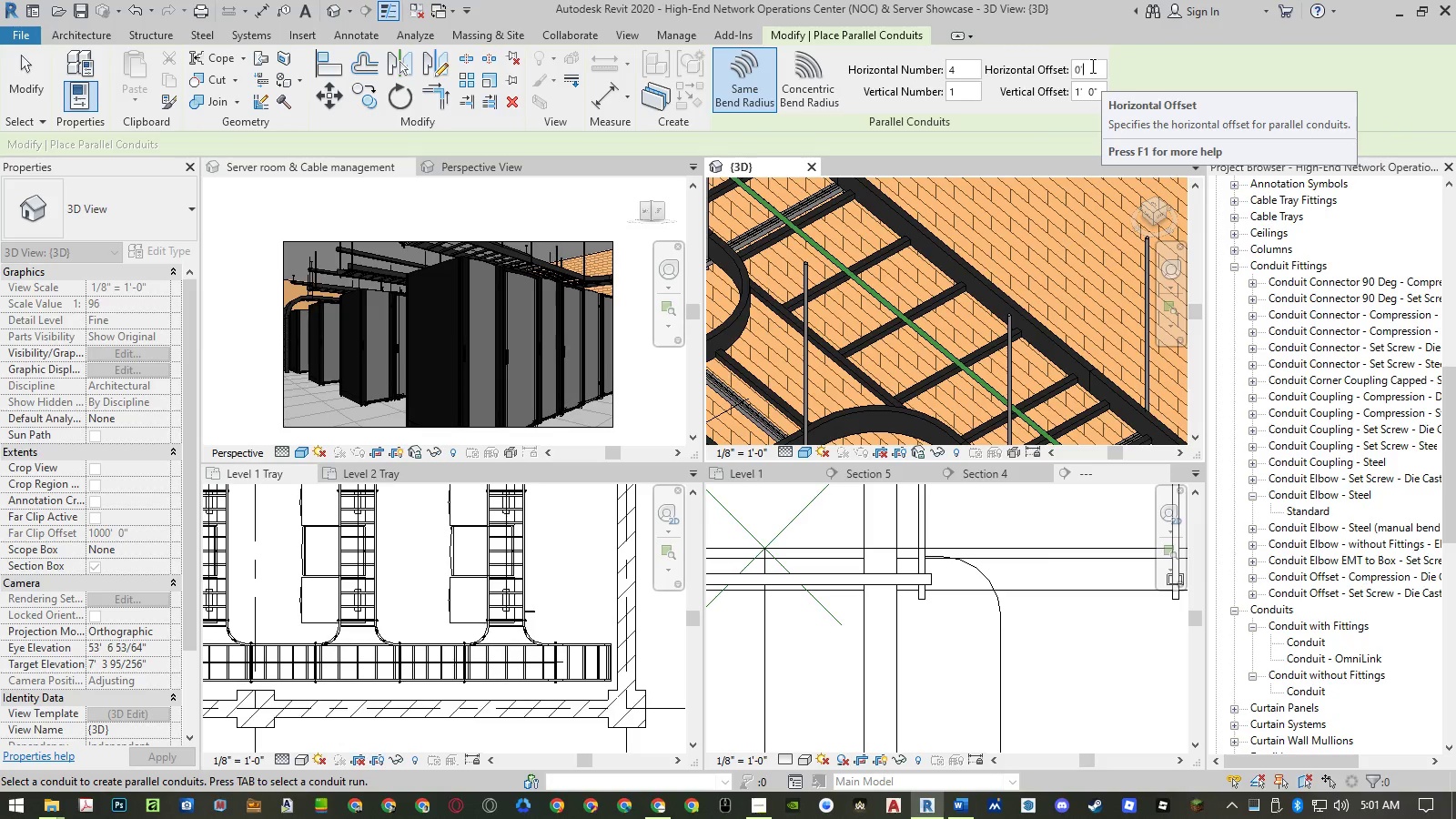 
key(2)
 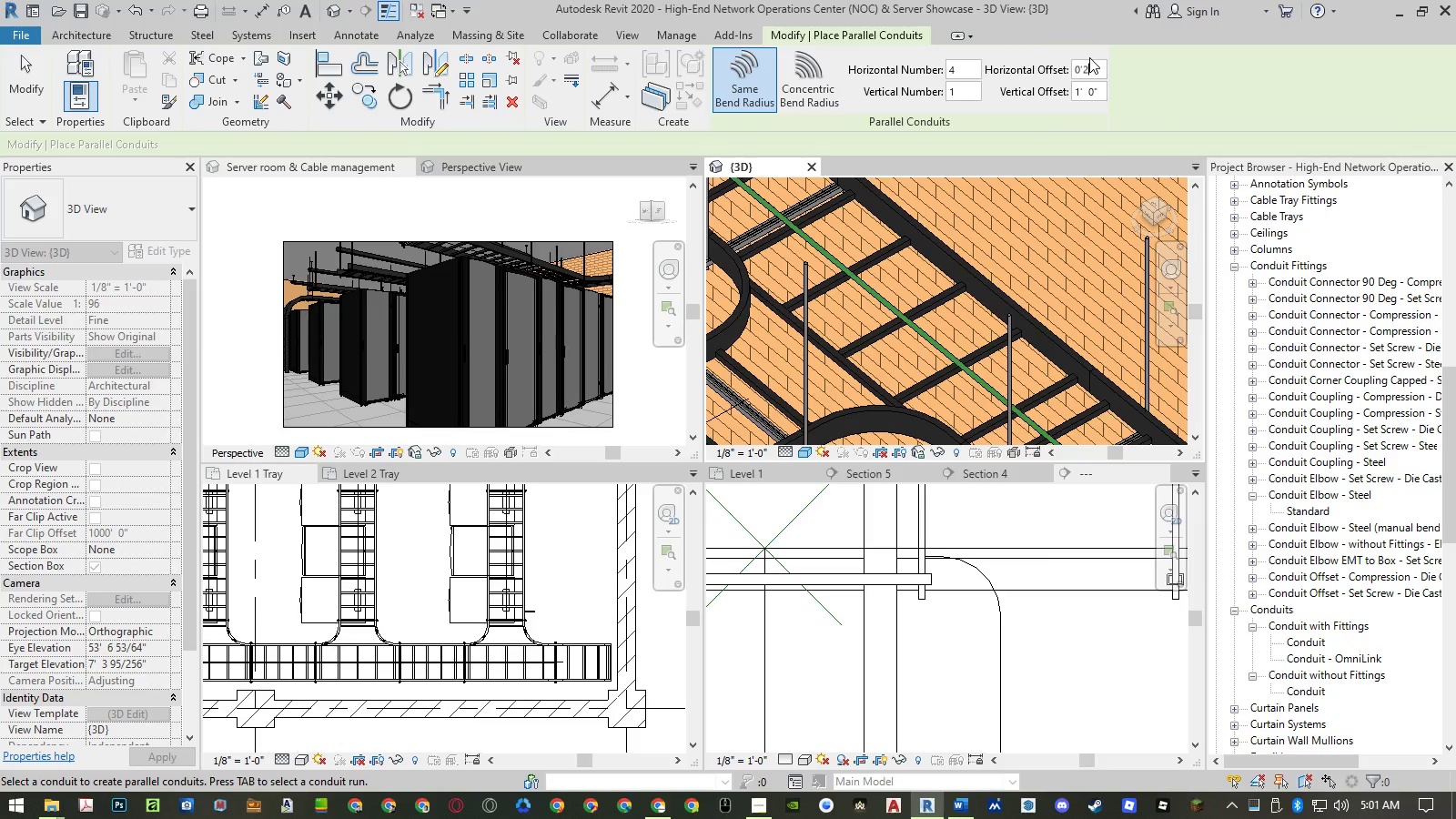 
key(Shift+ShiftRight)
 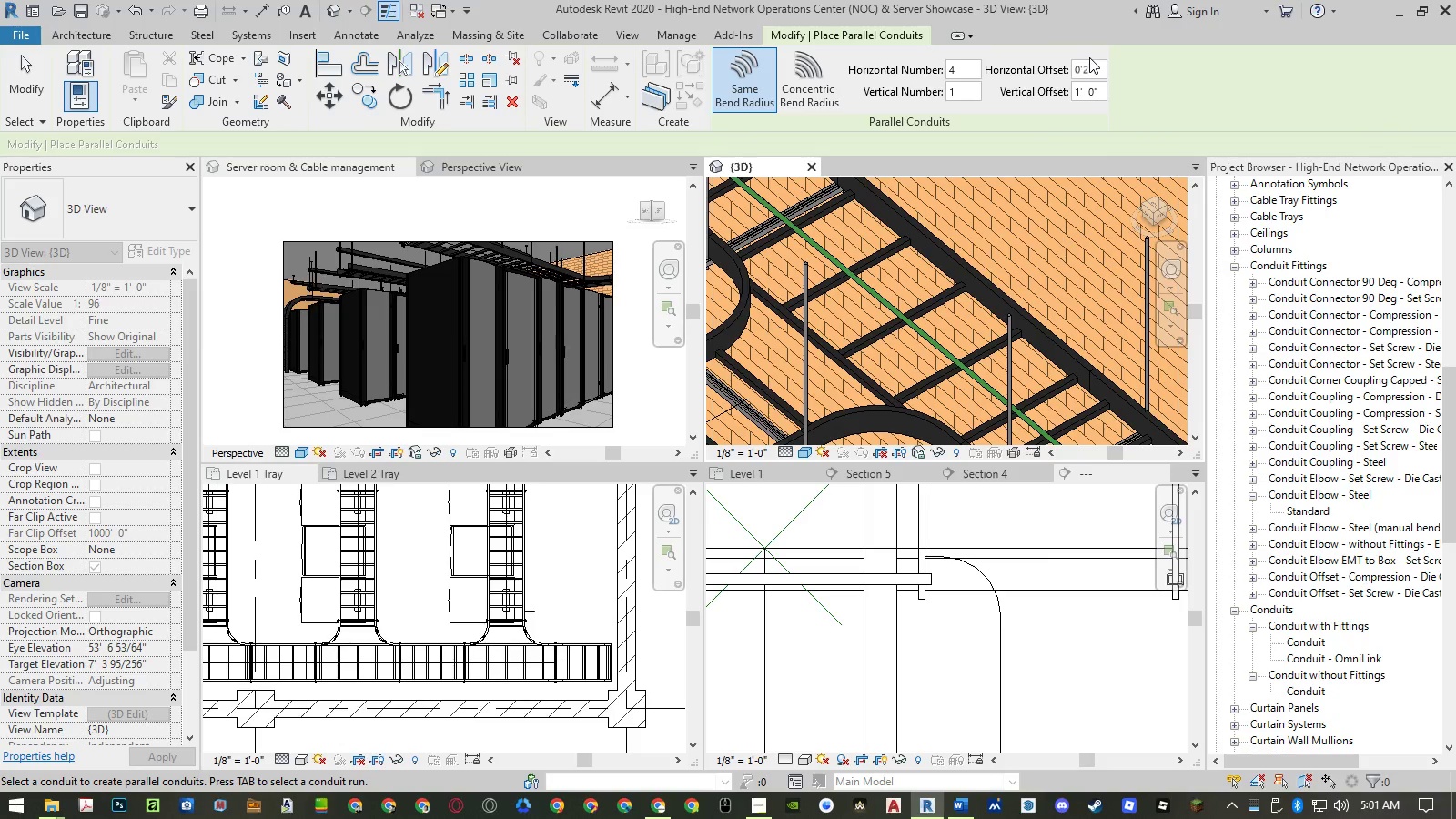 
key(Shift+Quote)
 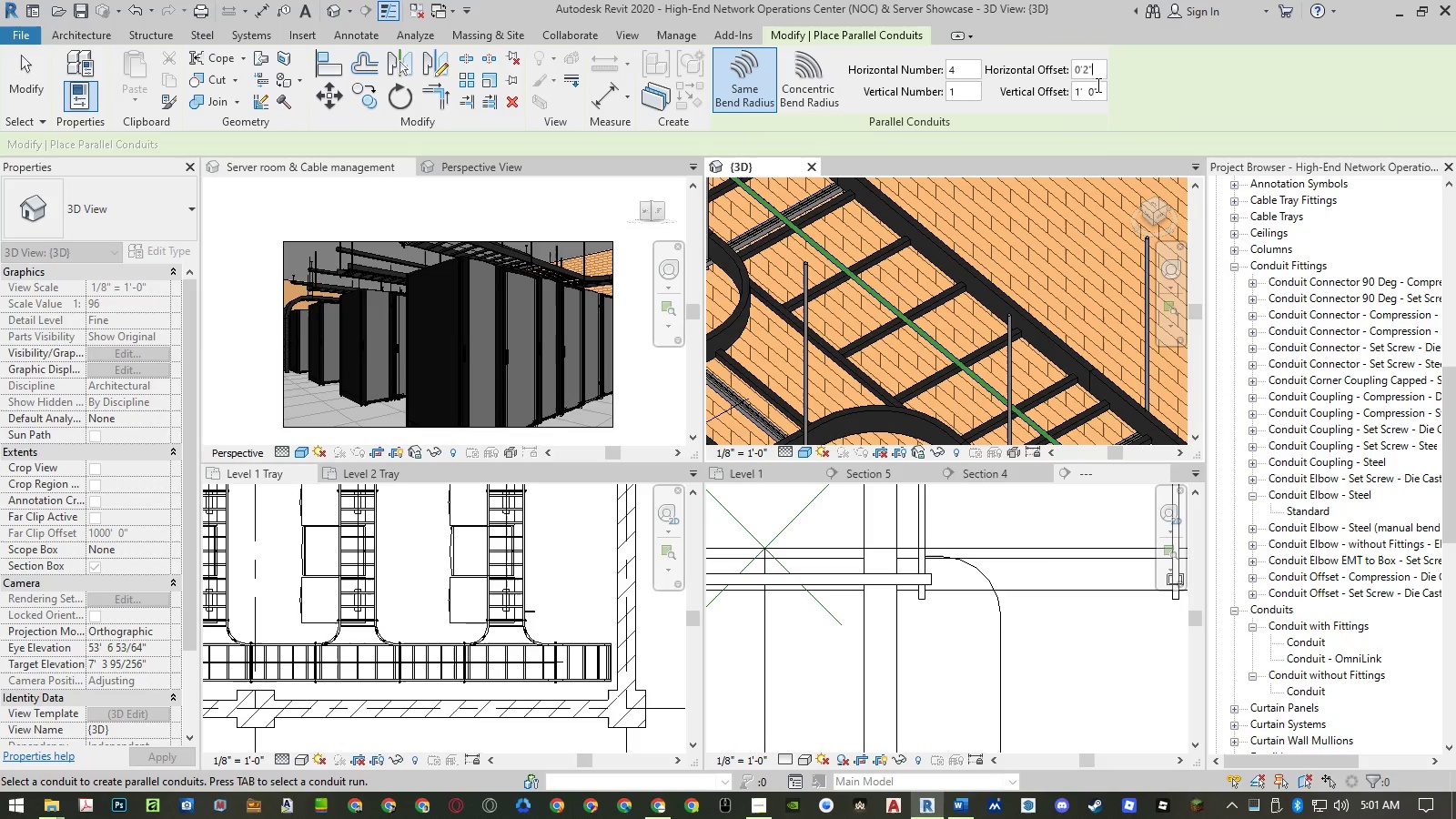 
left_click([1097, 97])
 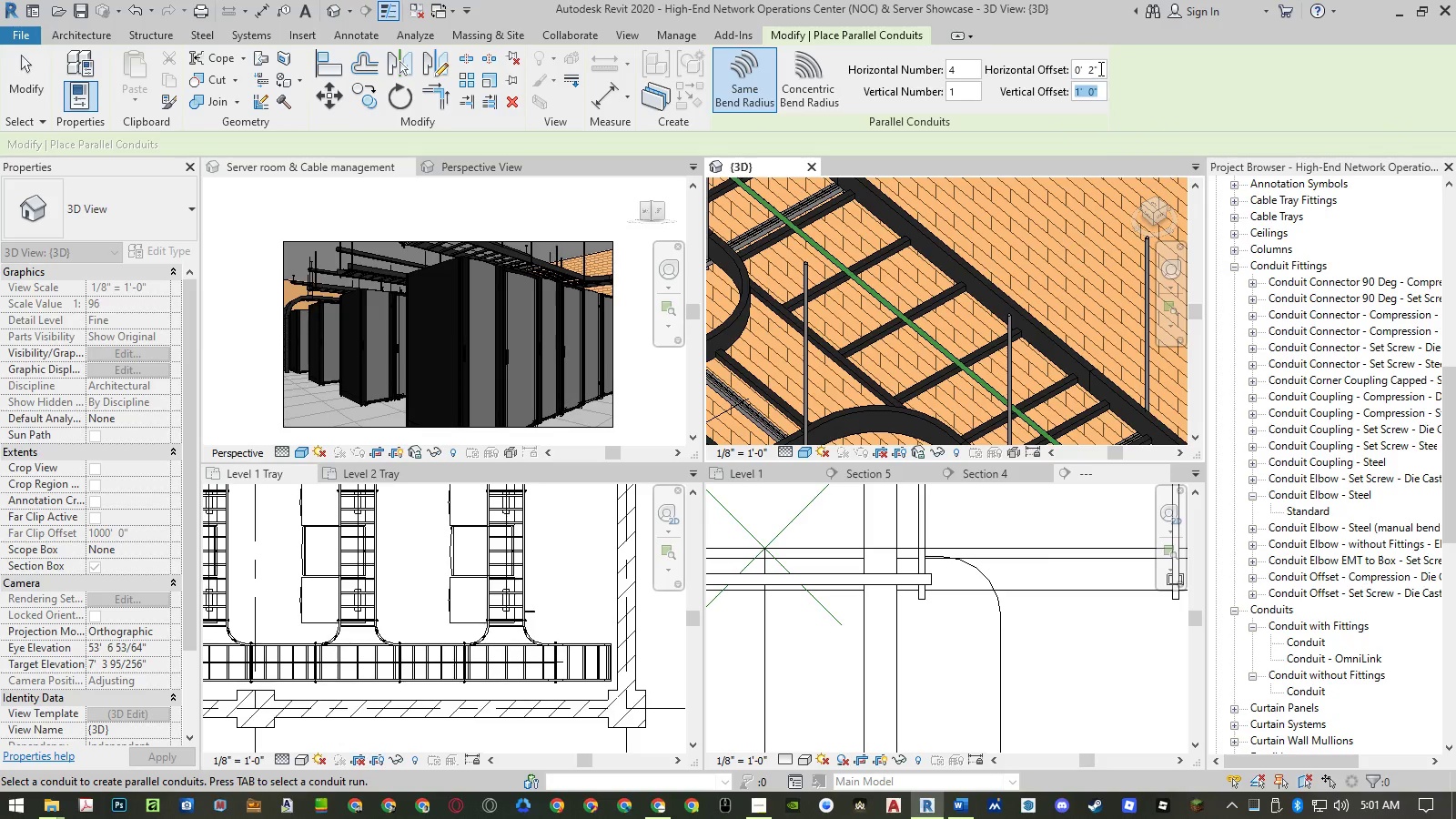 
left_click_drag(start_coordinate=[1099, 68], to_coordinate=[1048, 69])
 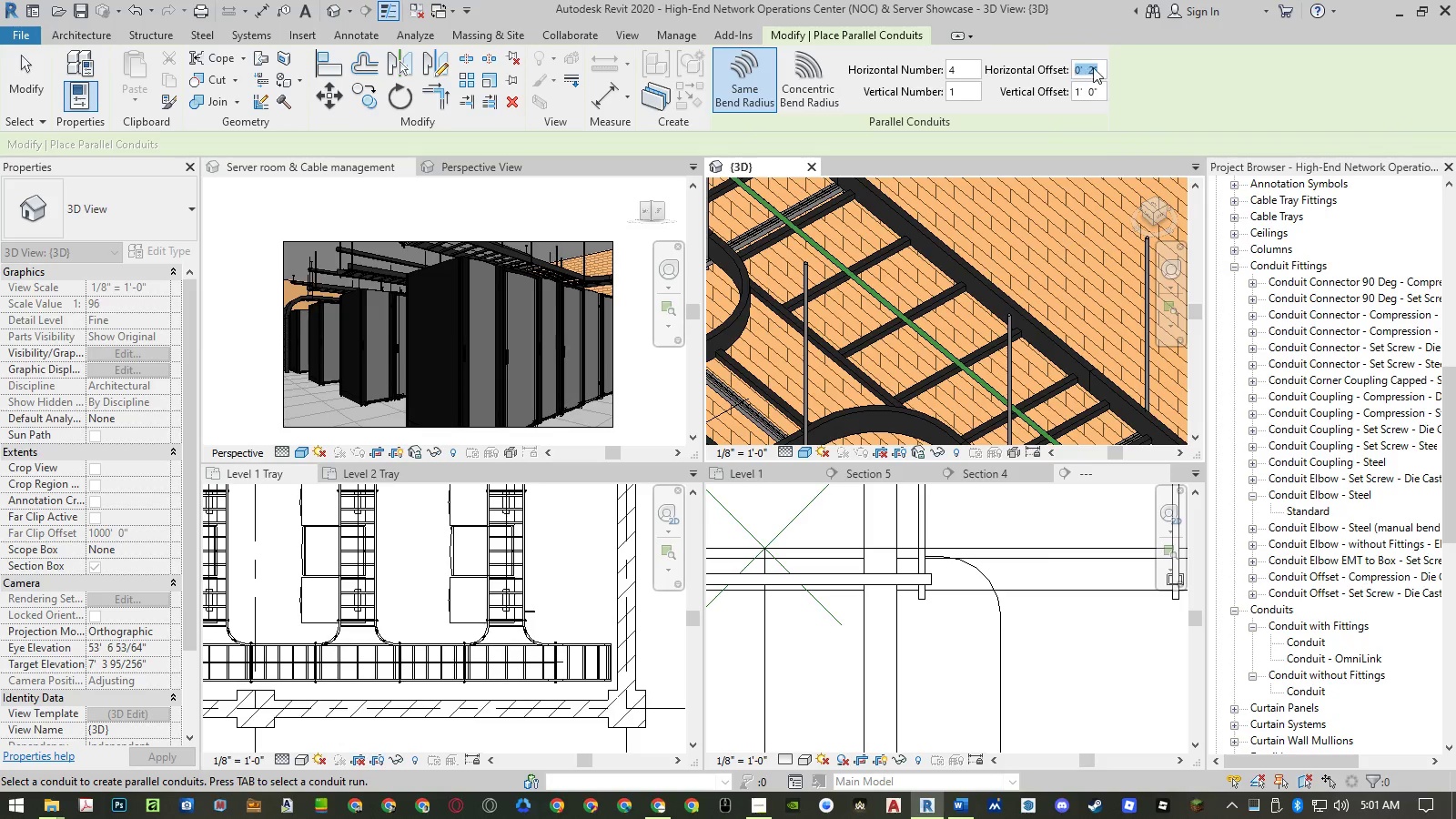 
key(Control+ControlLeft)
 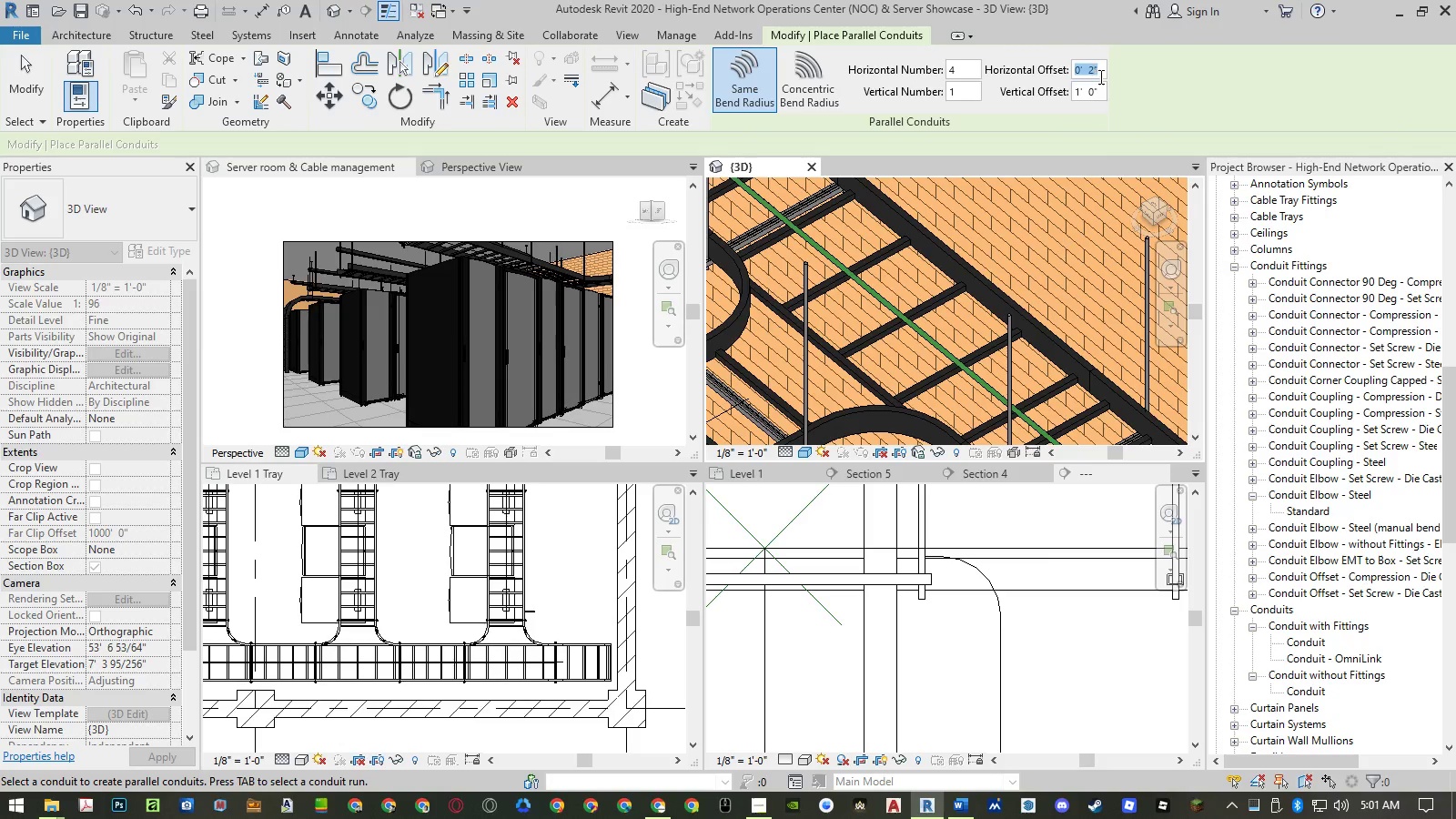 
key(Control+C)
 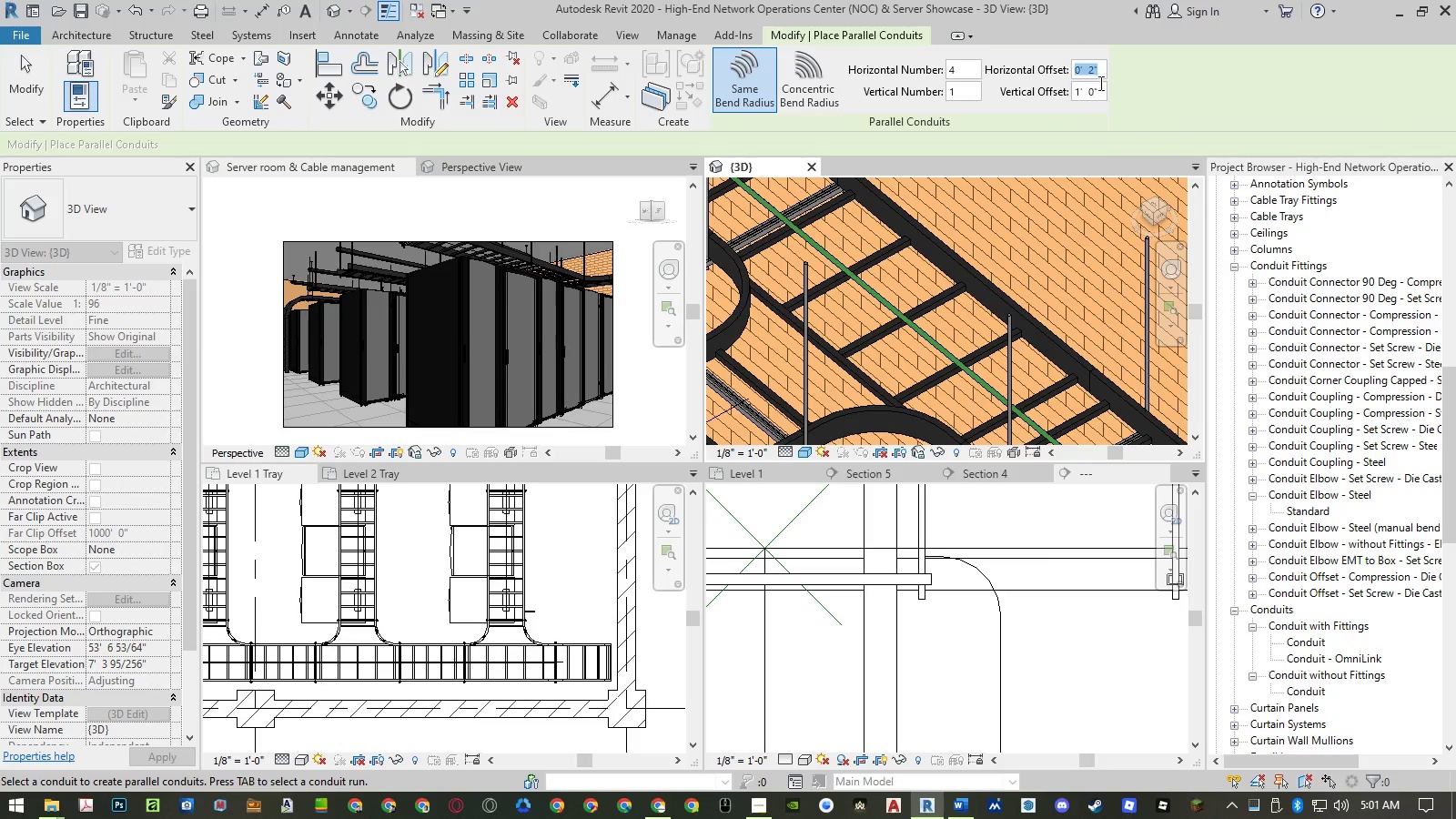 
left_click_drag(start_coordinate=[1098, 87], to_coordinate=[1051, 89])
 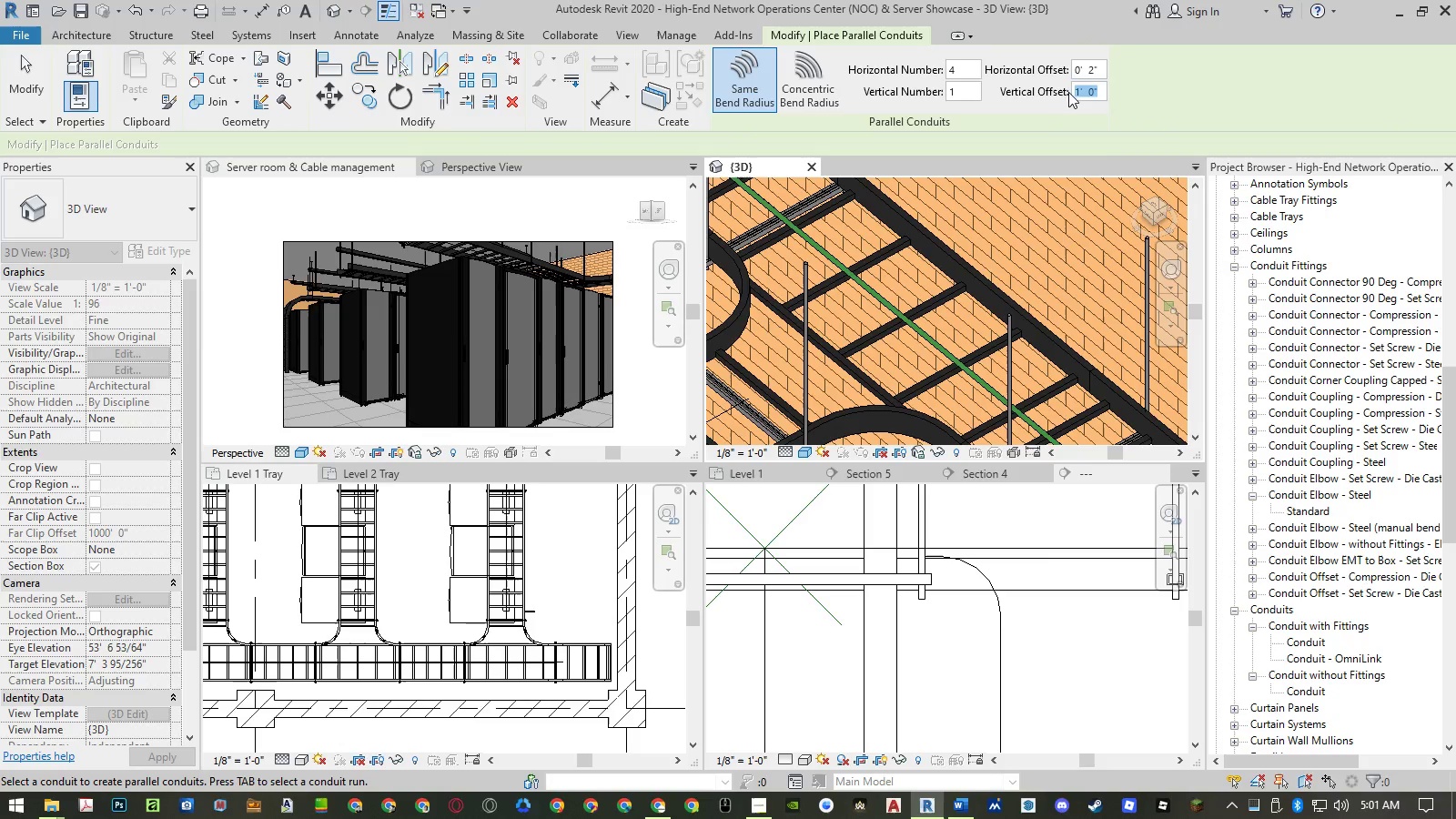 
key(Control+ControlLeft)
 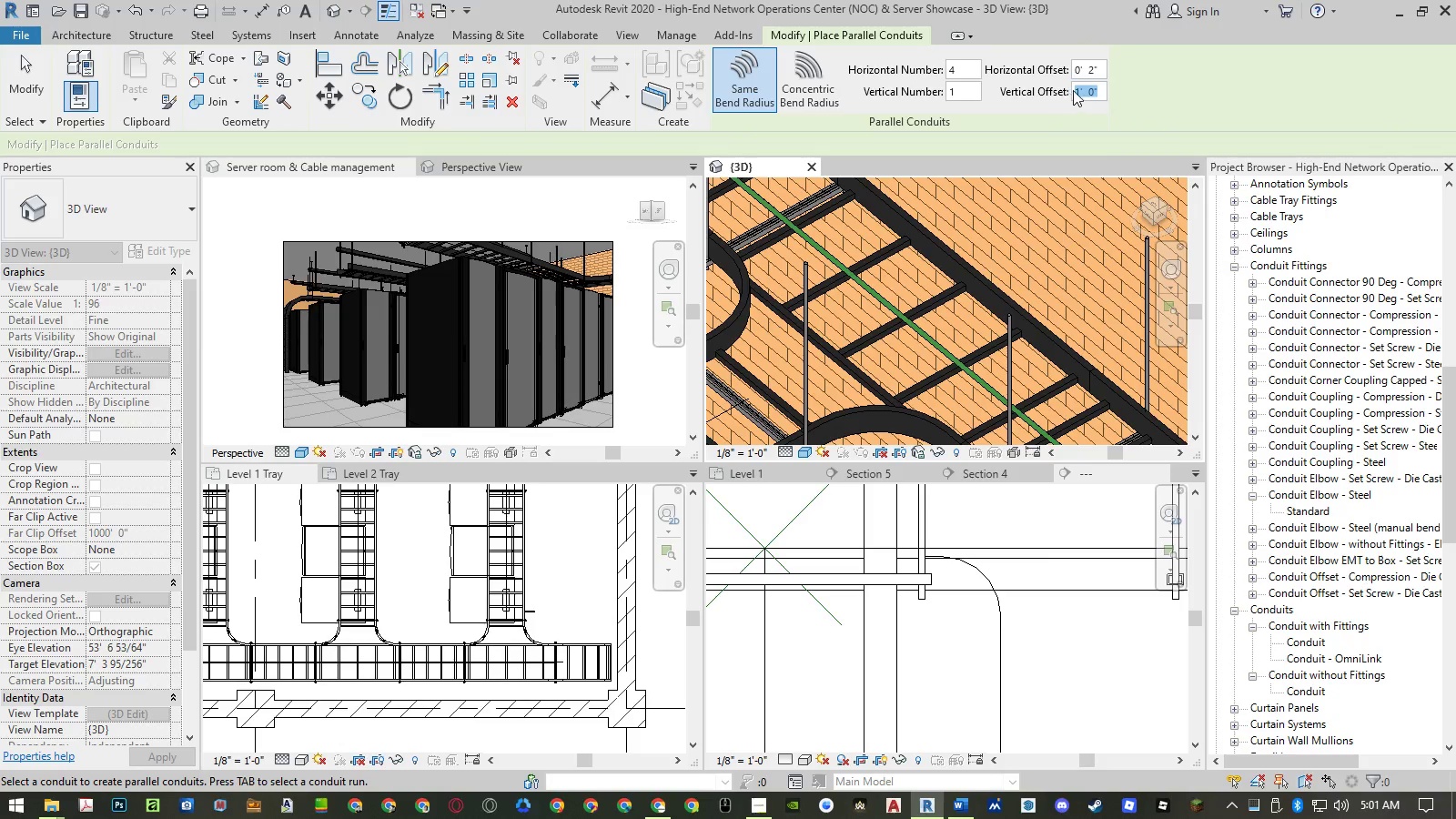 
key(Control+V)
 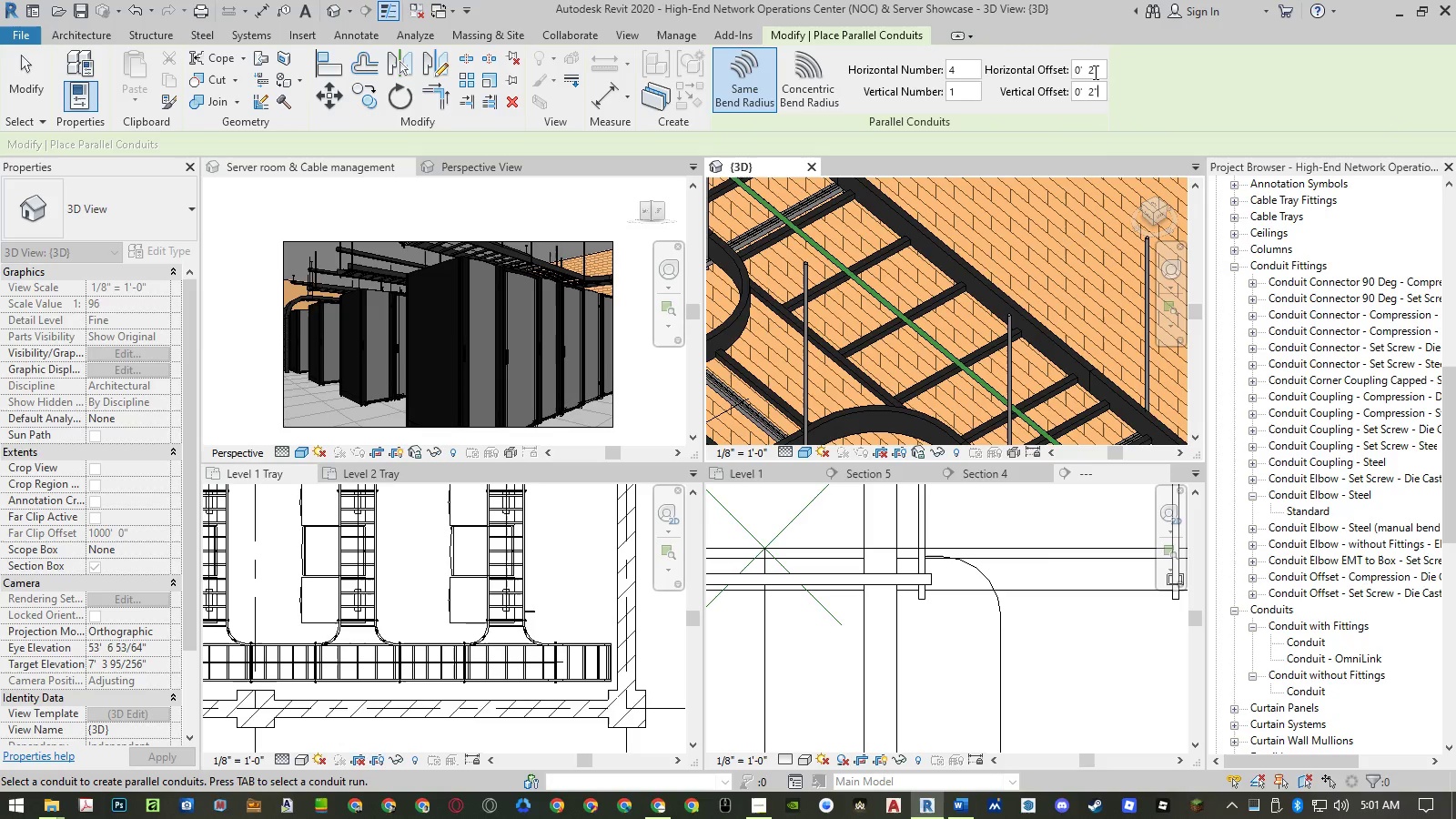 
left_click([1095, 70])
 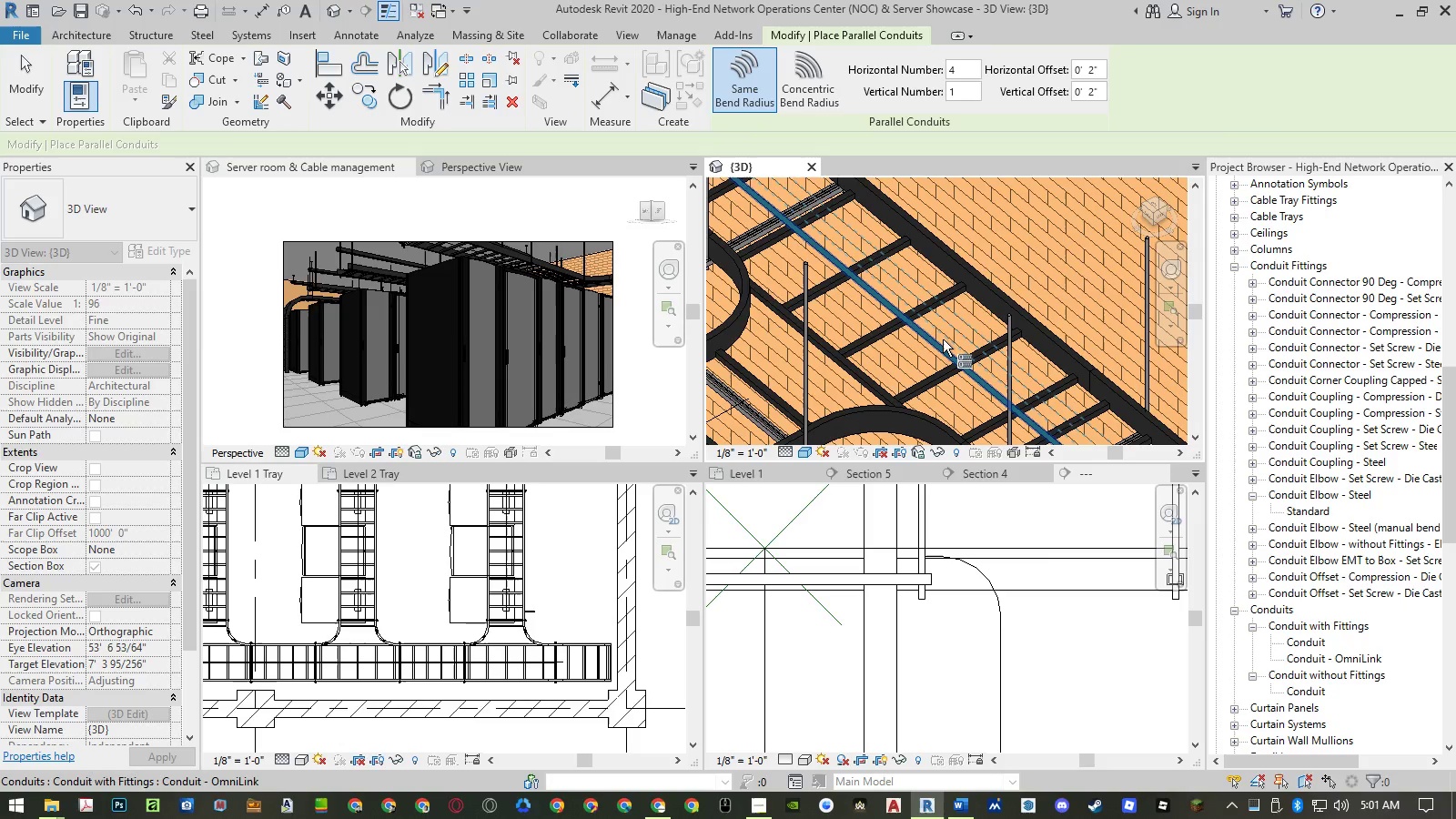 
scroll: coordinate [943, 339], scroll_direction: up, amount: 4.0
 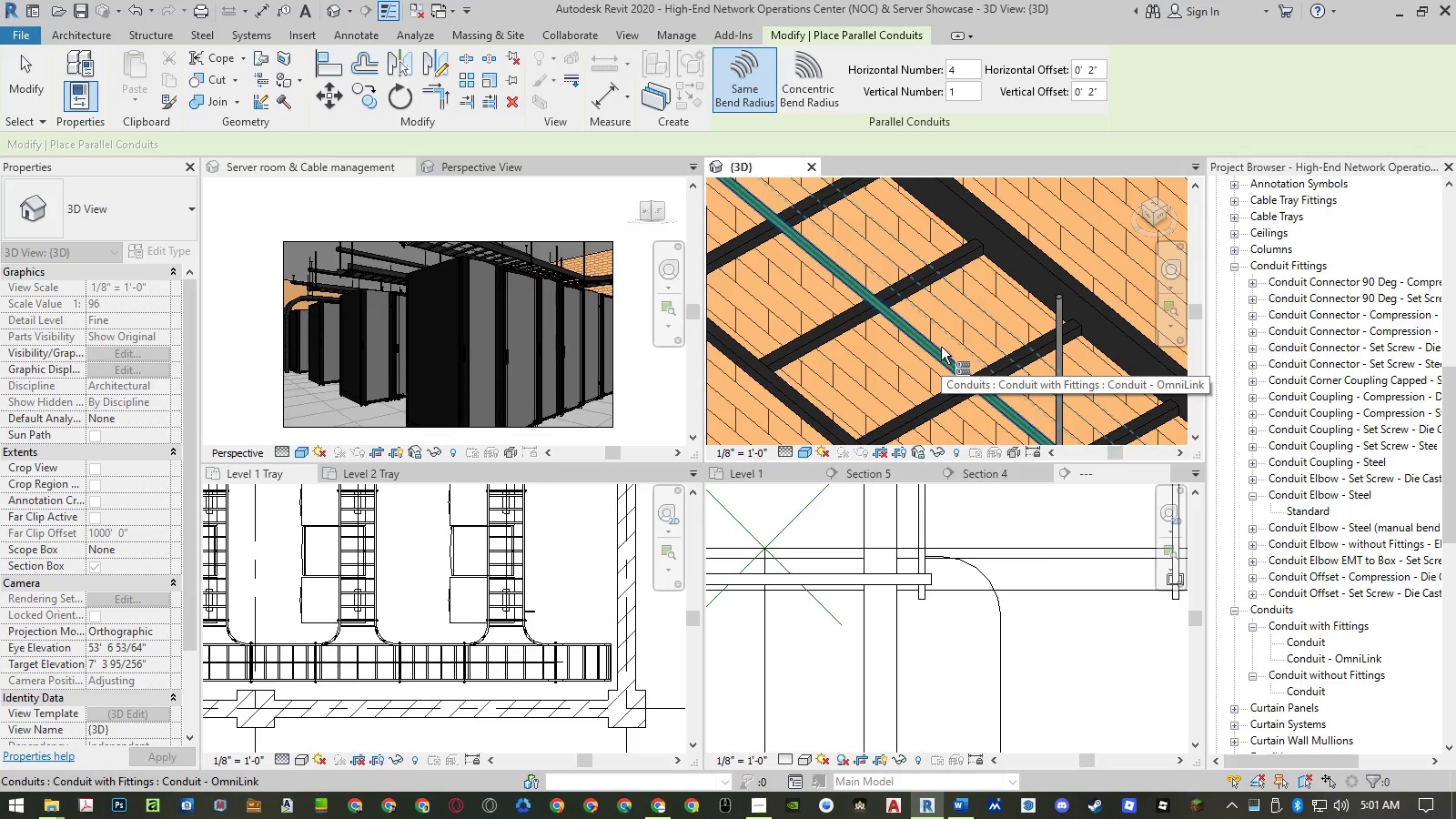 
left_click([941, 347])
 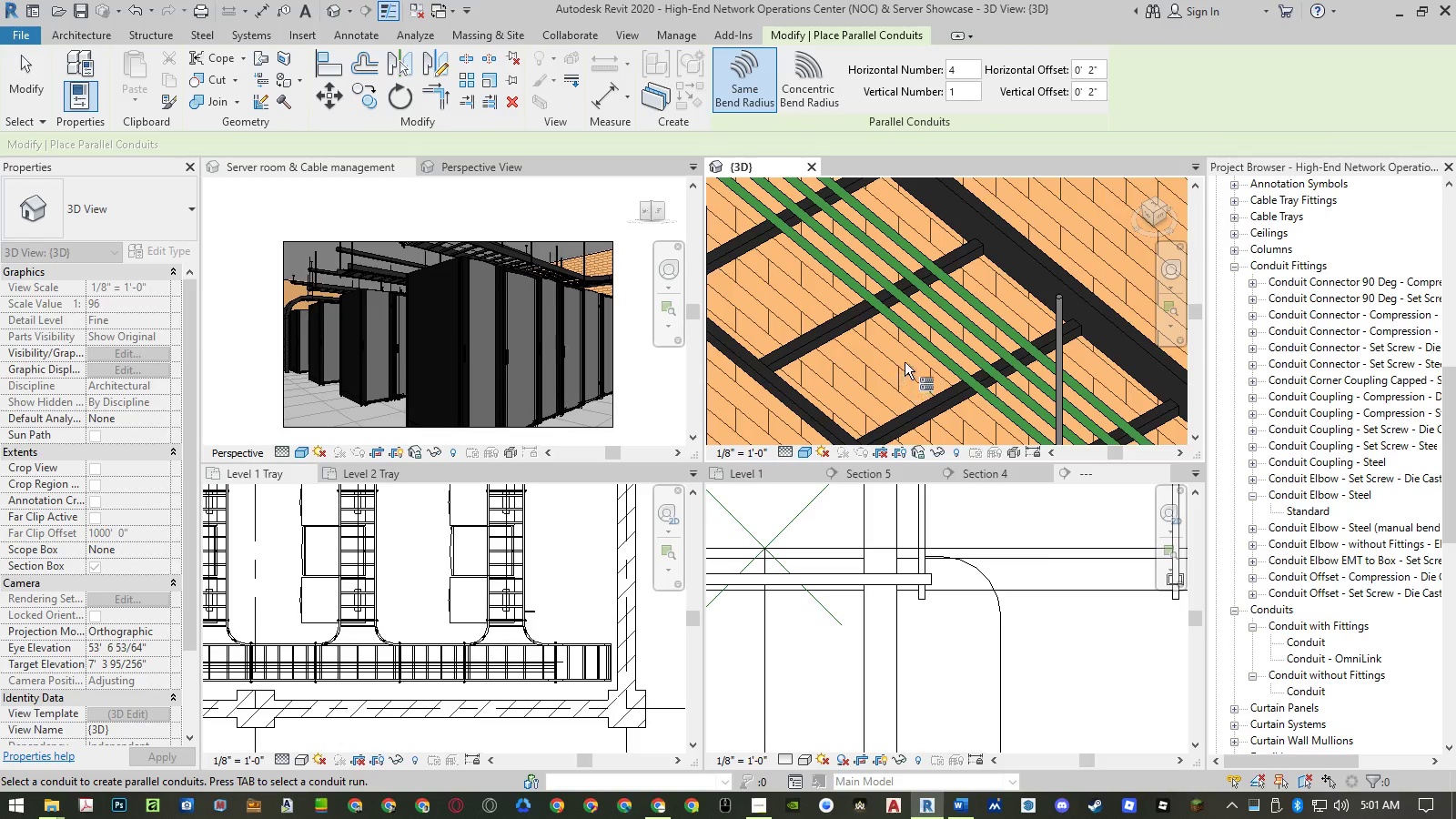 
scroll: coordinate [954, 289], scroll_direction: down, amount: 4.0
 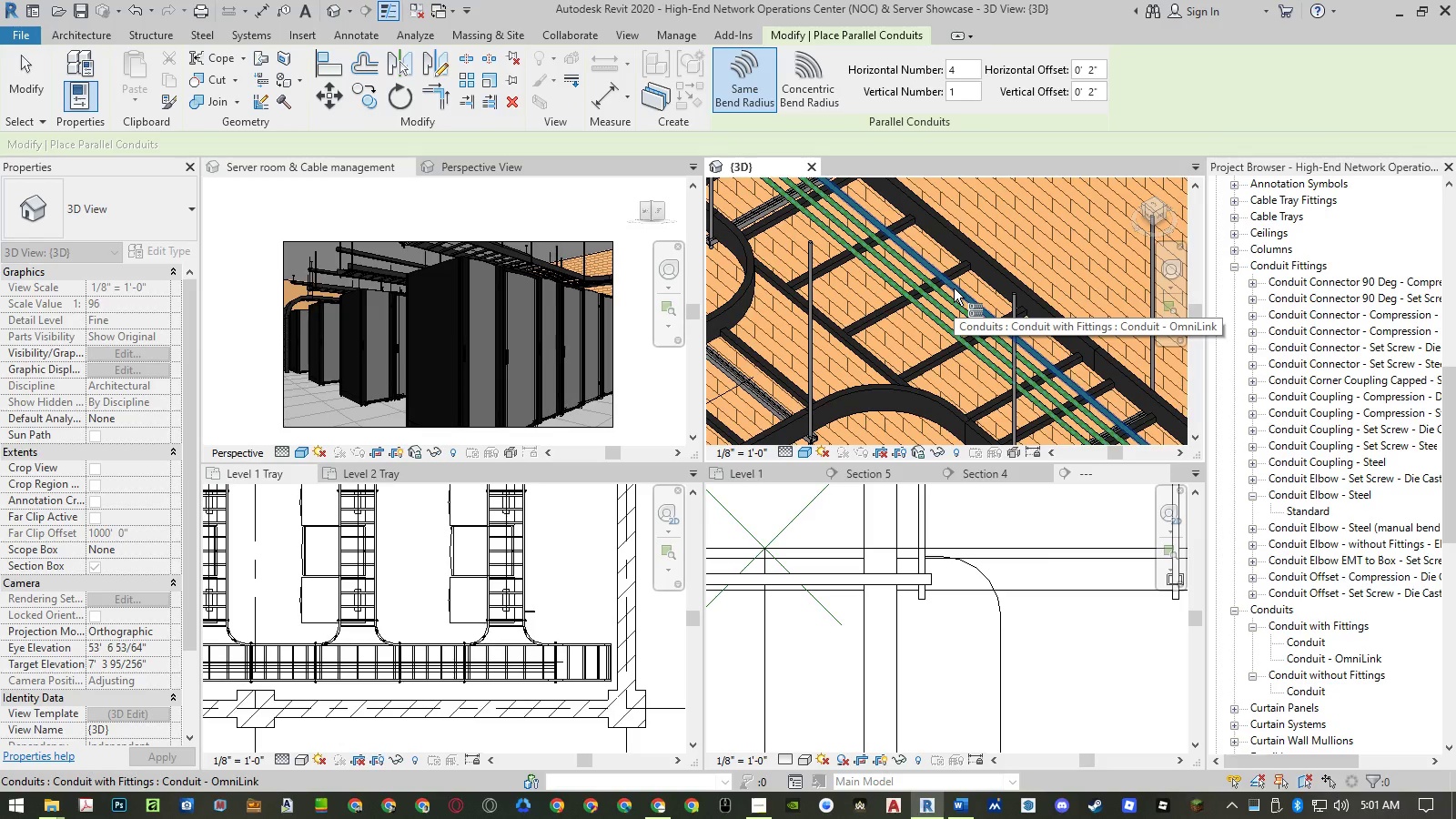 
hold_key(key=ControlLeft, duration=0.81)
 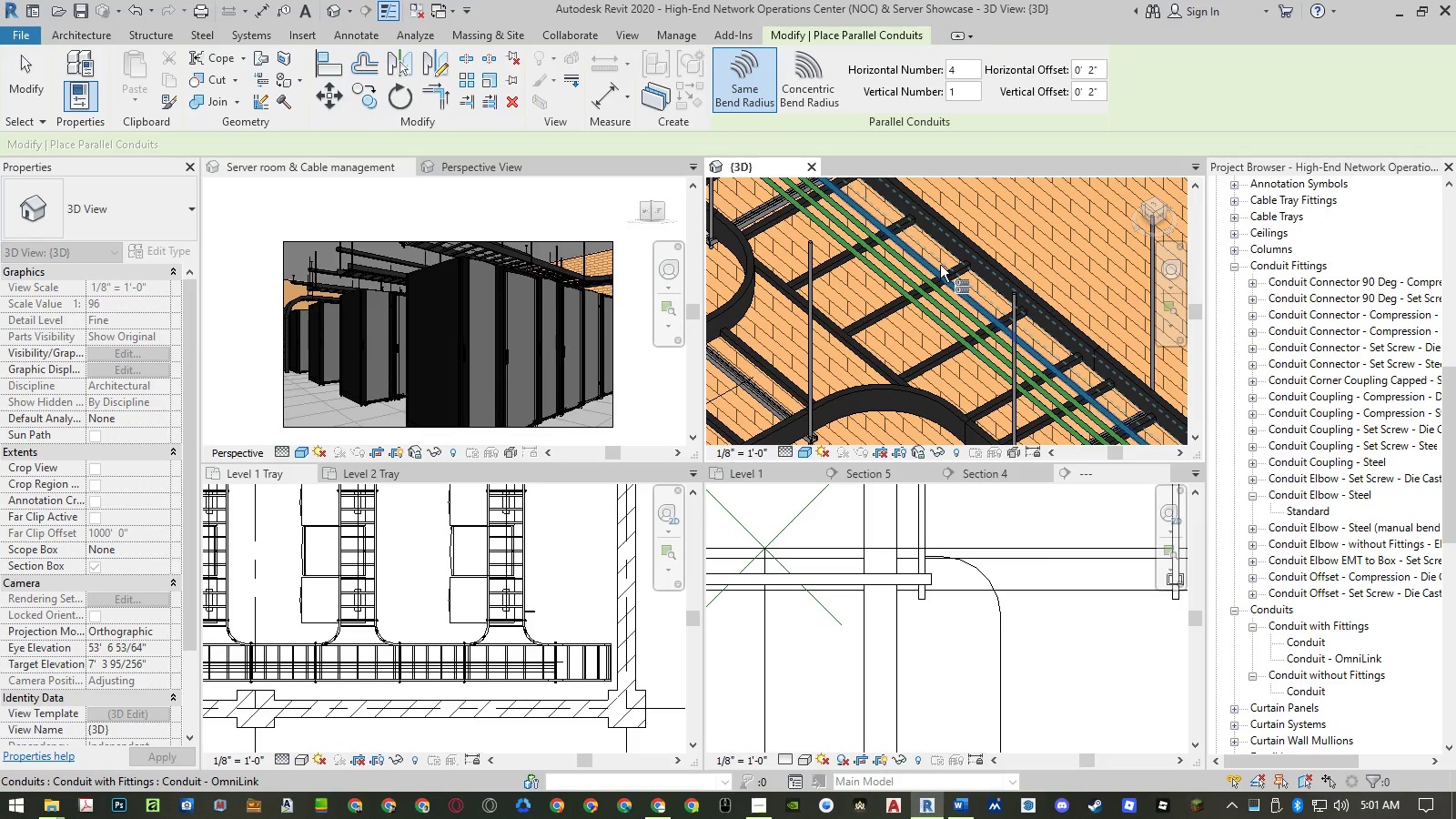 
key(Escape)
 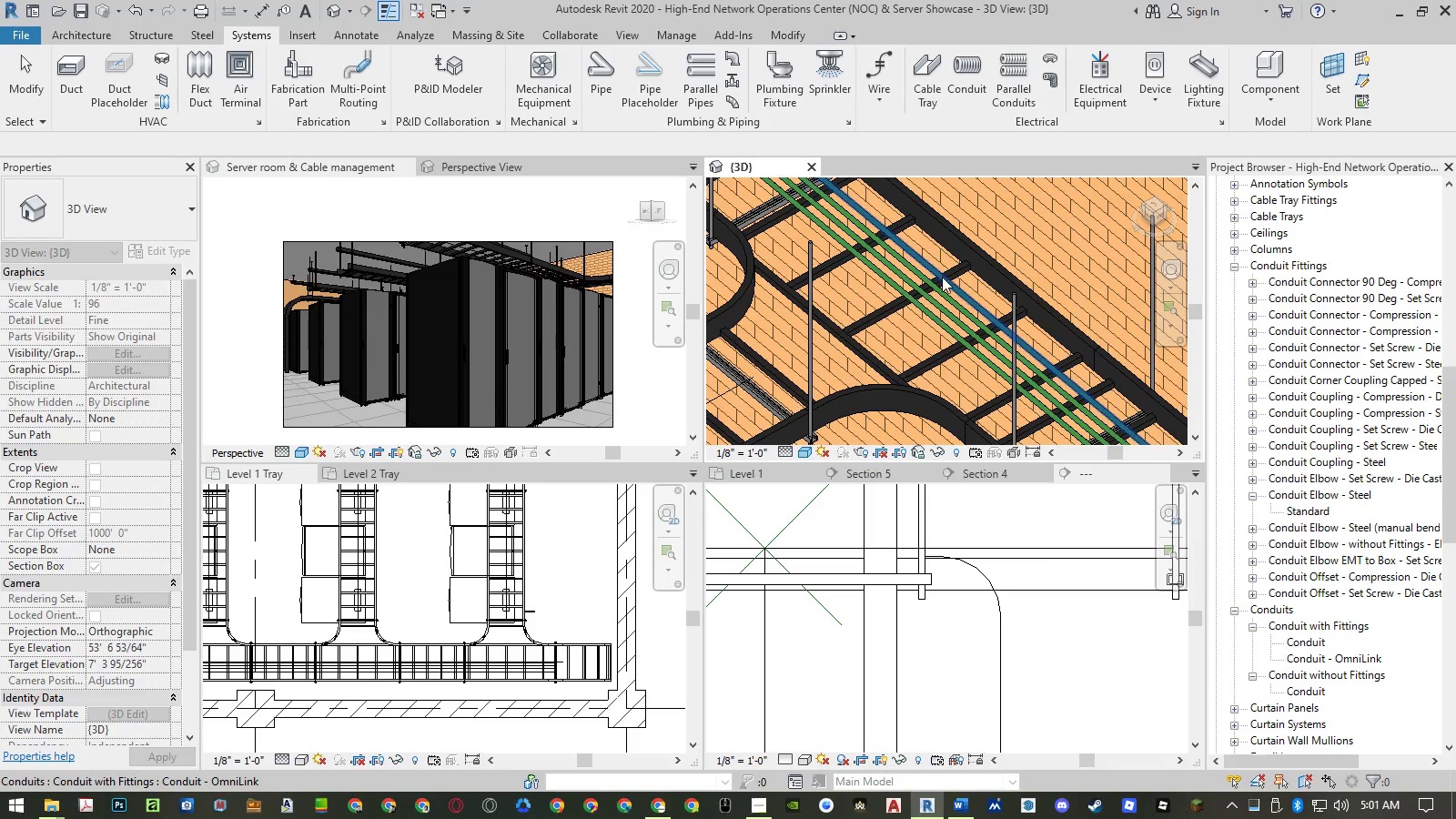 
key(Control+ControlLeft)
 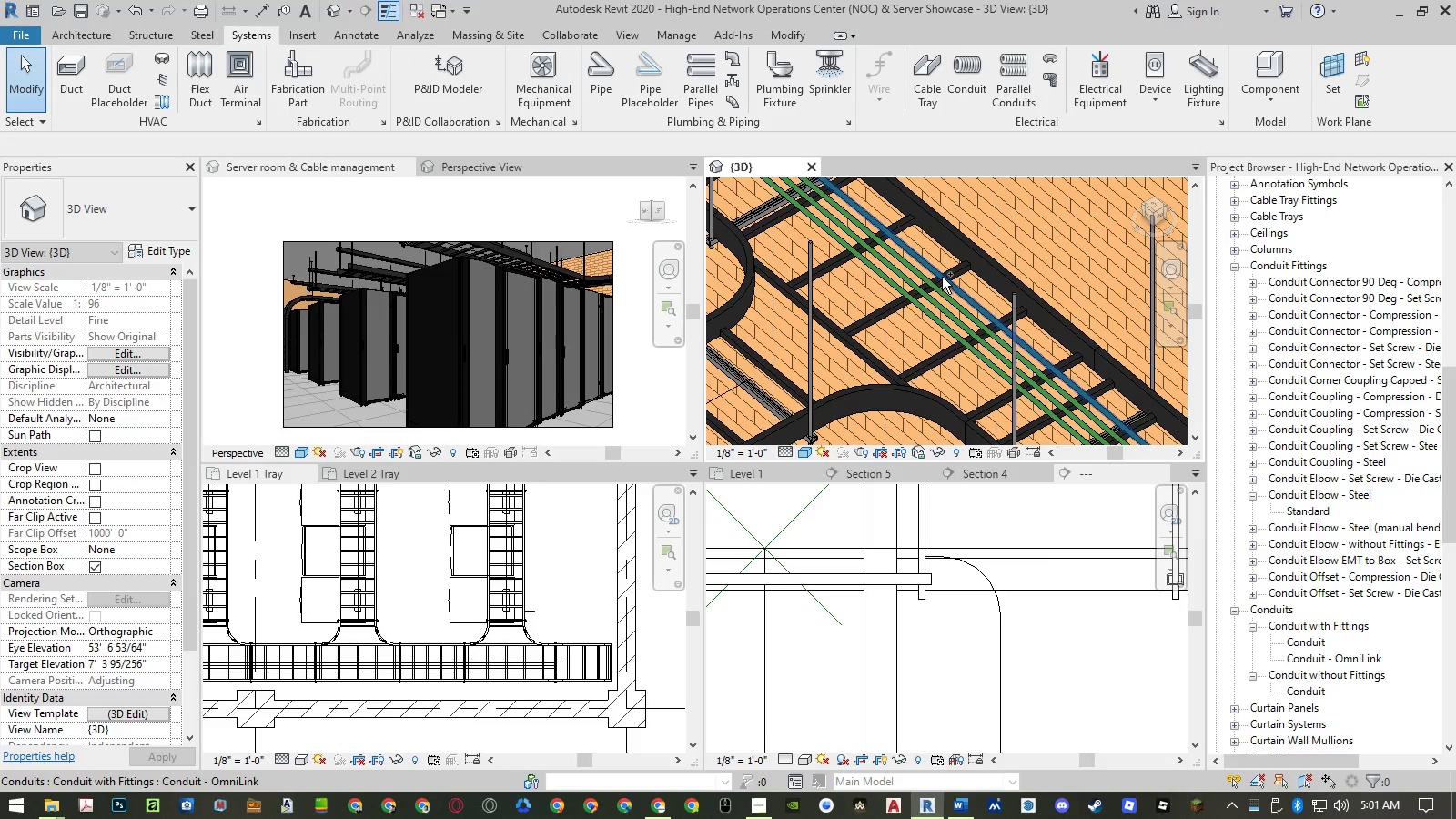 
key(Control+Z)
 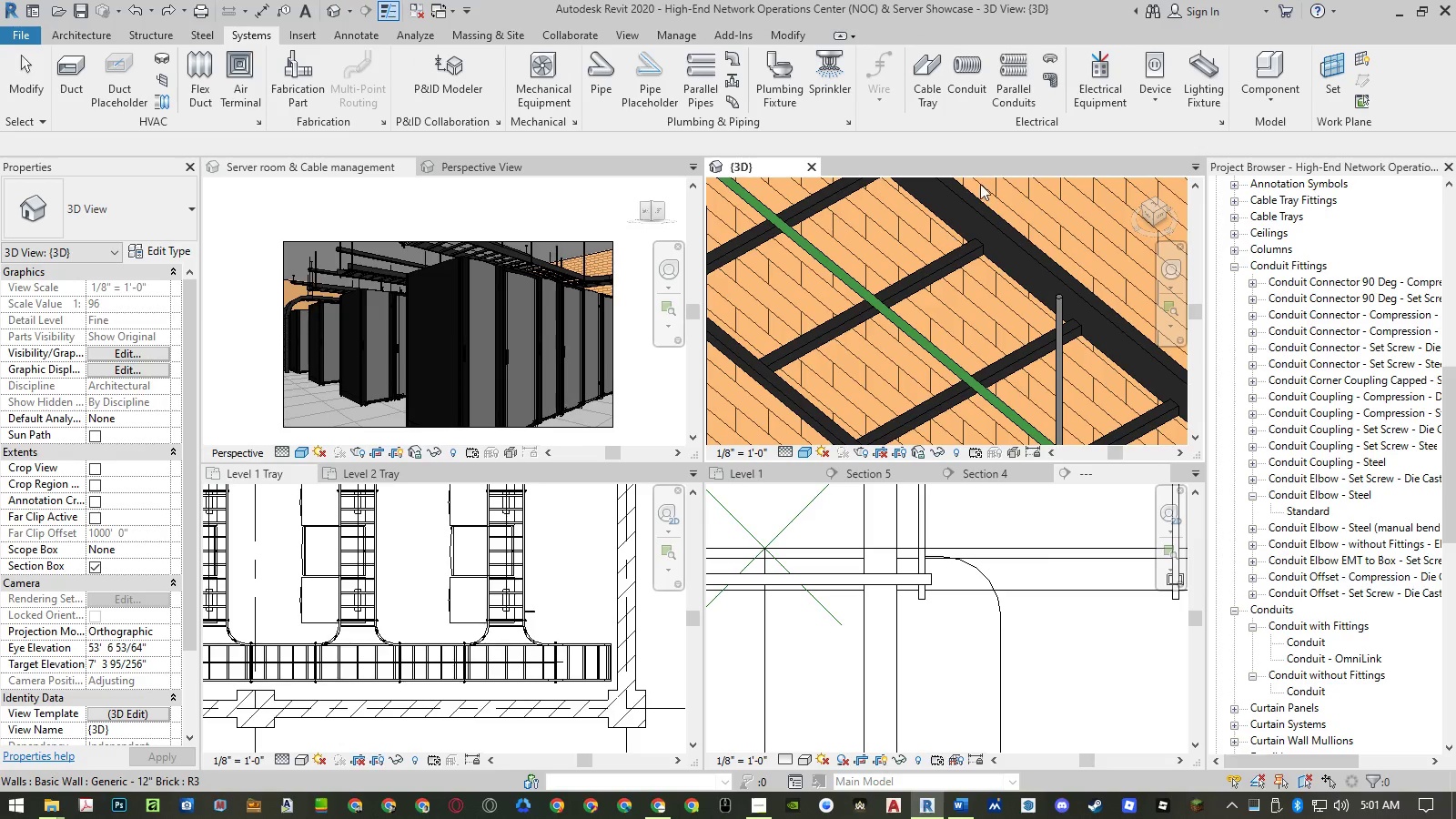 
left_click([1006, 66])
 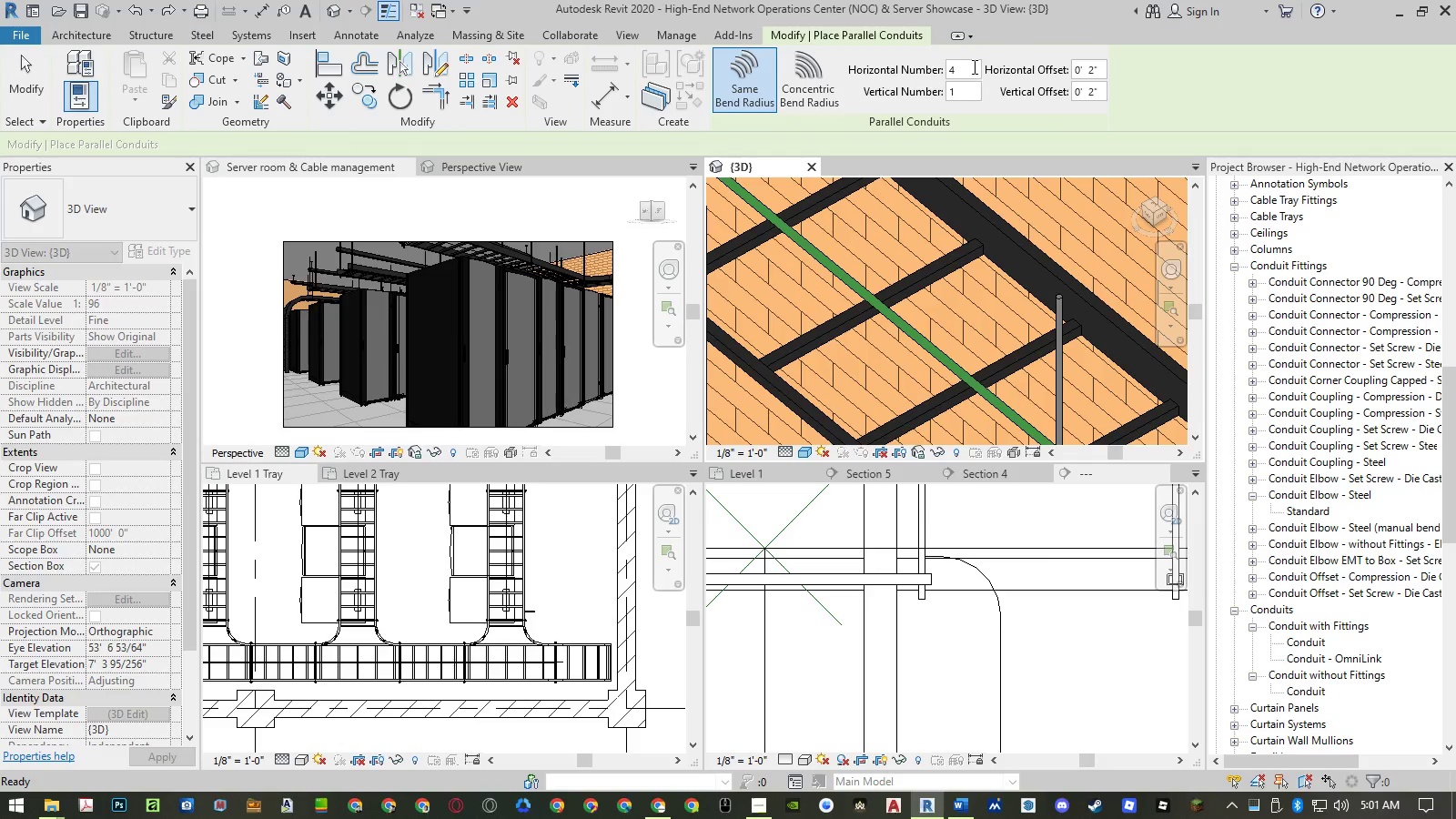 
left_click_drag(start_coordinate=[969, 65], to_coordinate=[935, 69])
 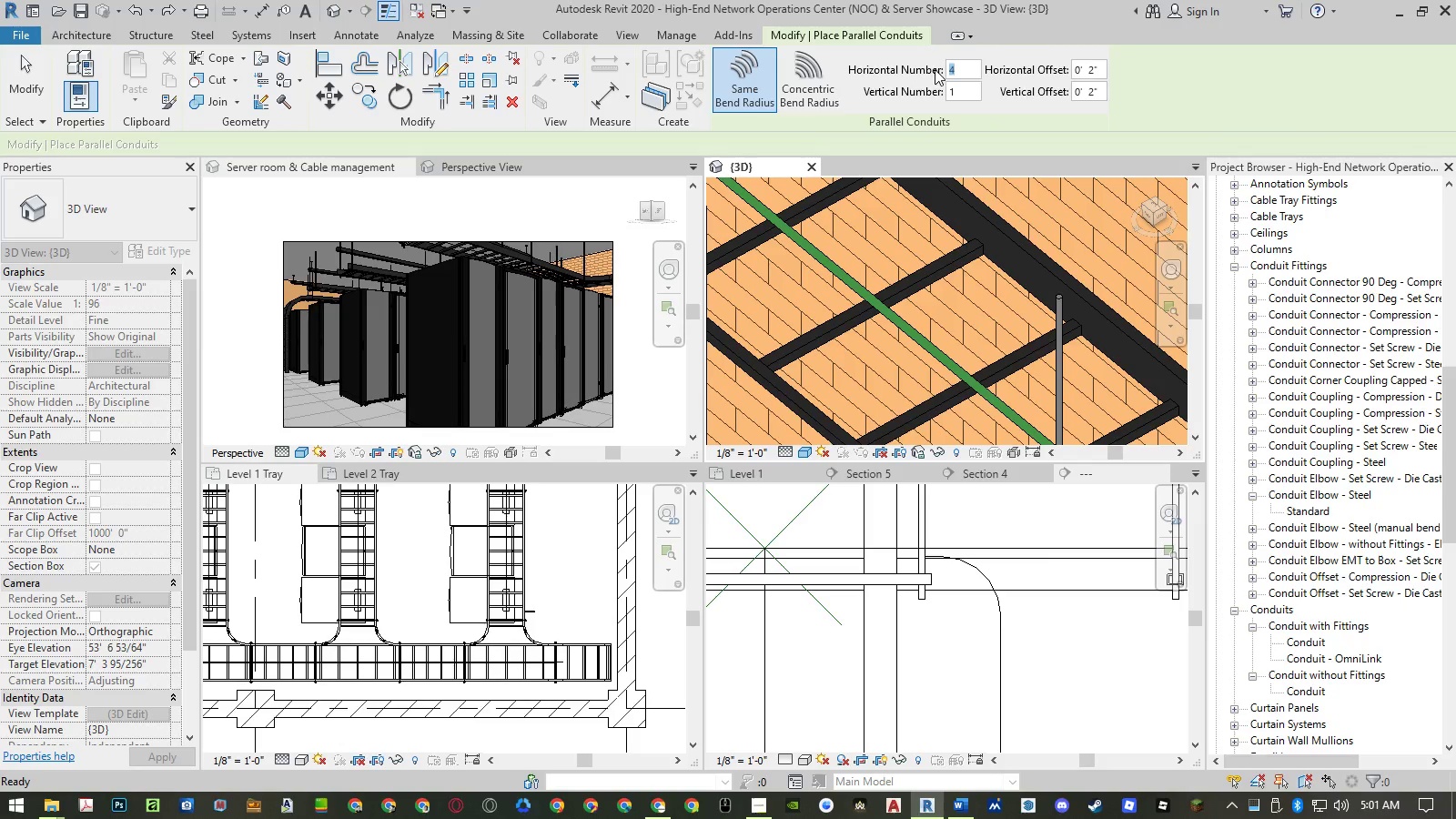 
key(Numpad6)
 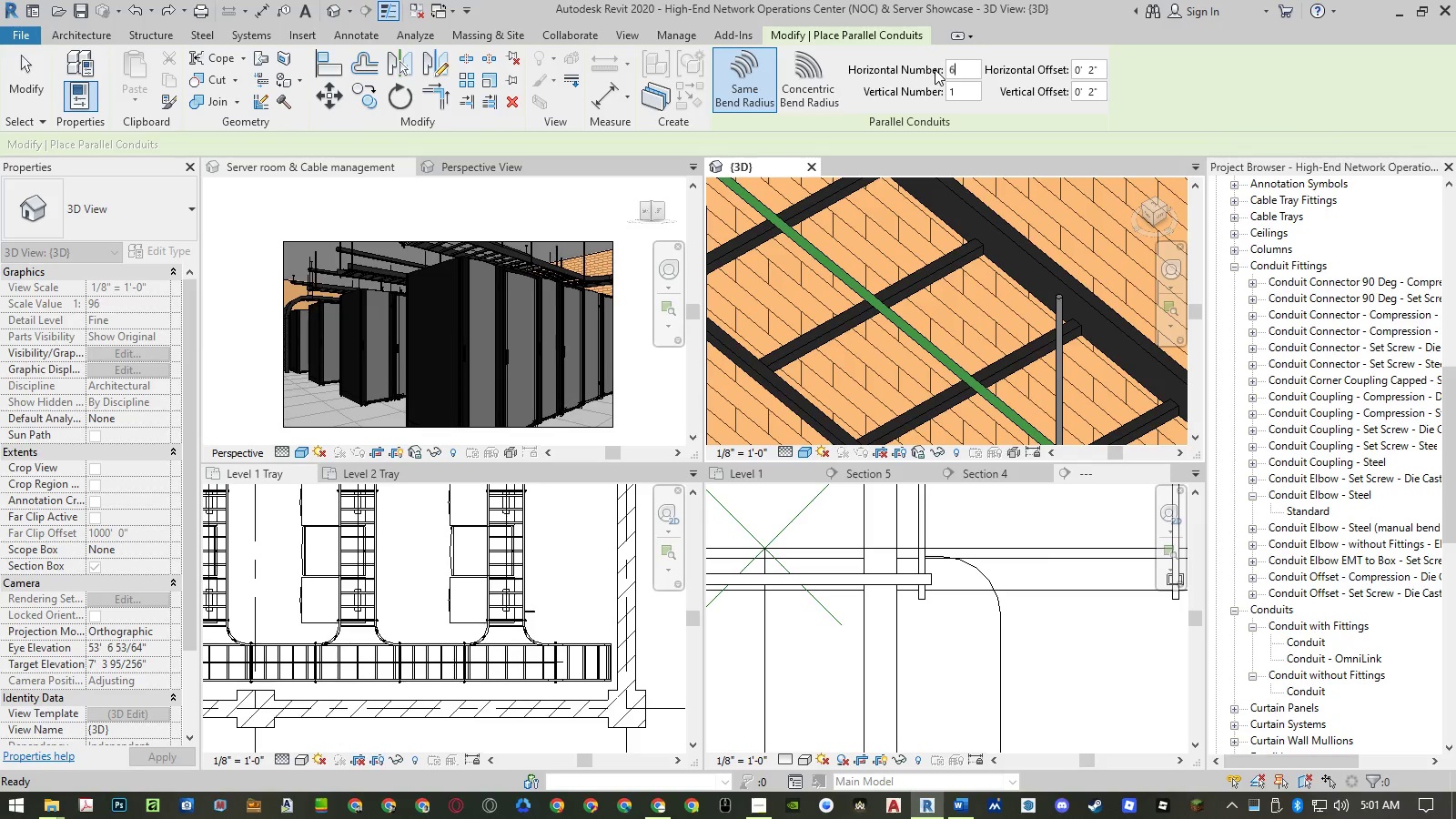 
key(NumpadEnter)
 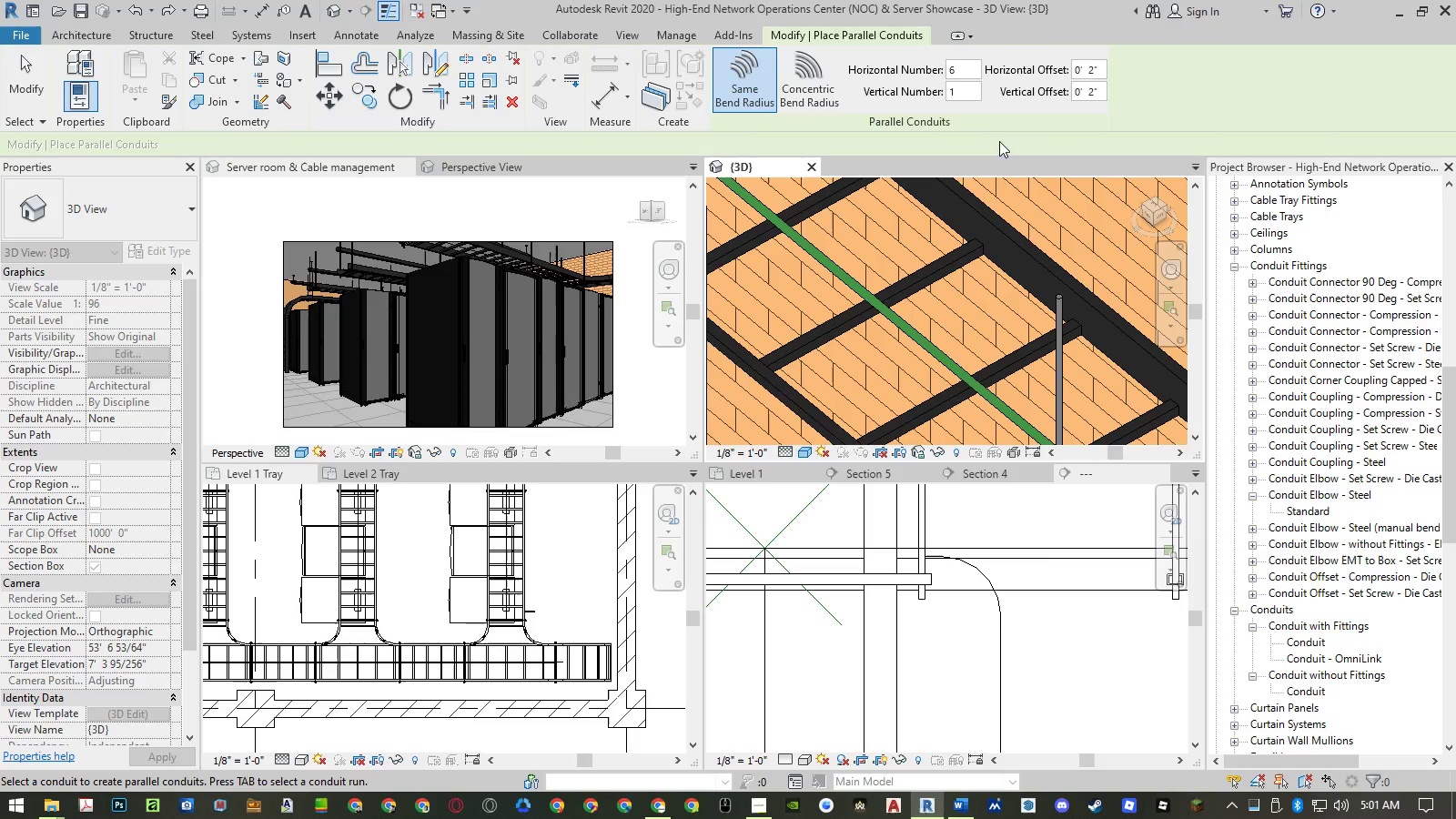 
left_click_drag(start_coordinate=[974, 66], to_coordinate=[884, 58])
 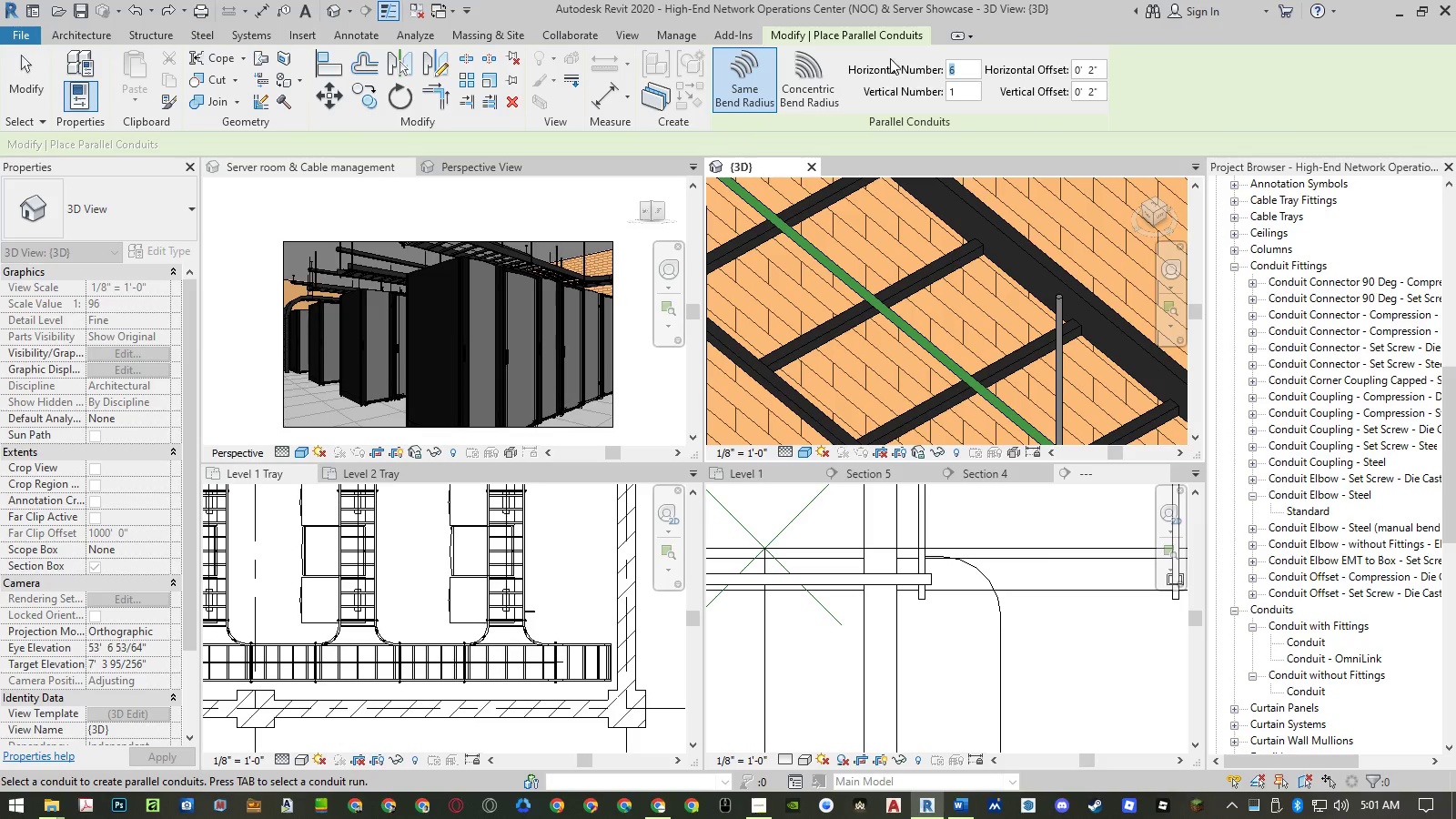 
key(Numpad7)
 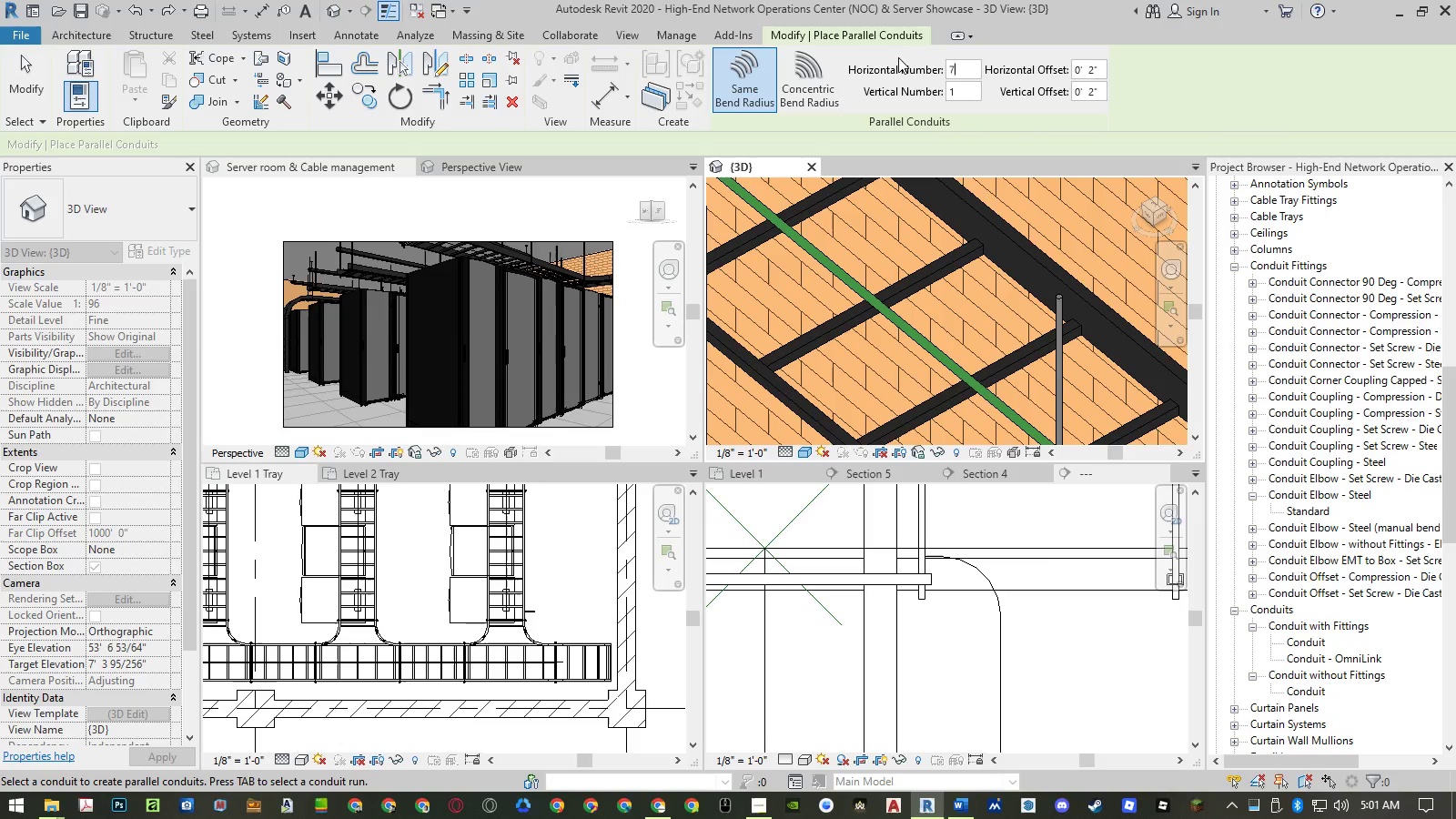 
key(NumpadEnter)
 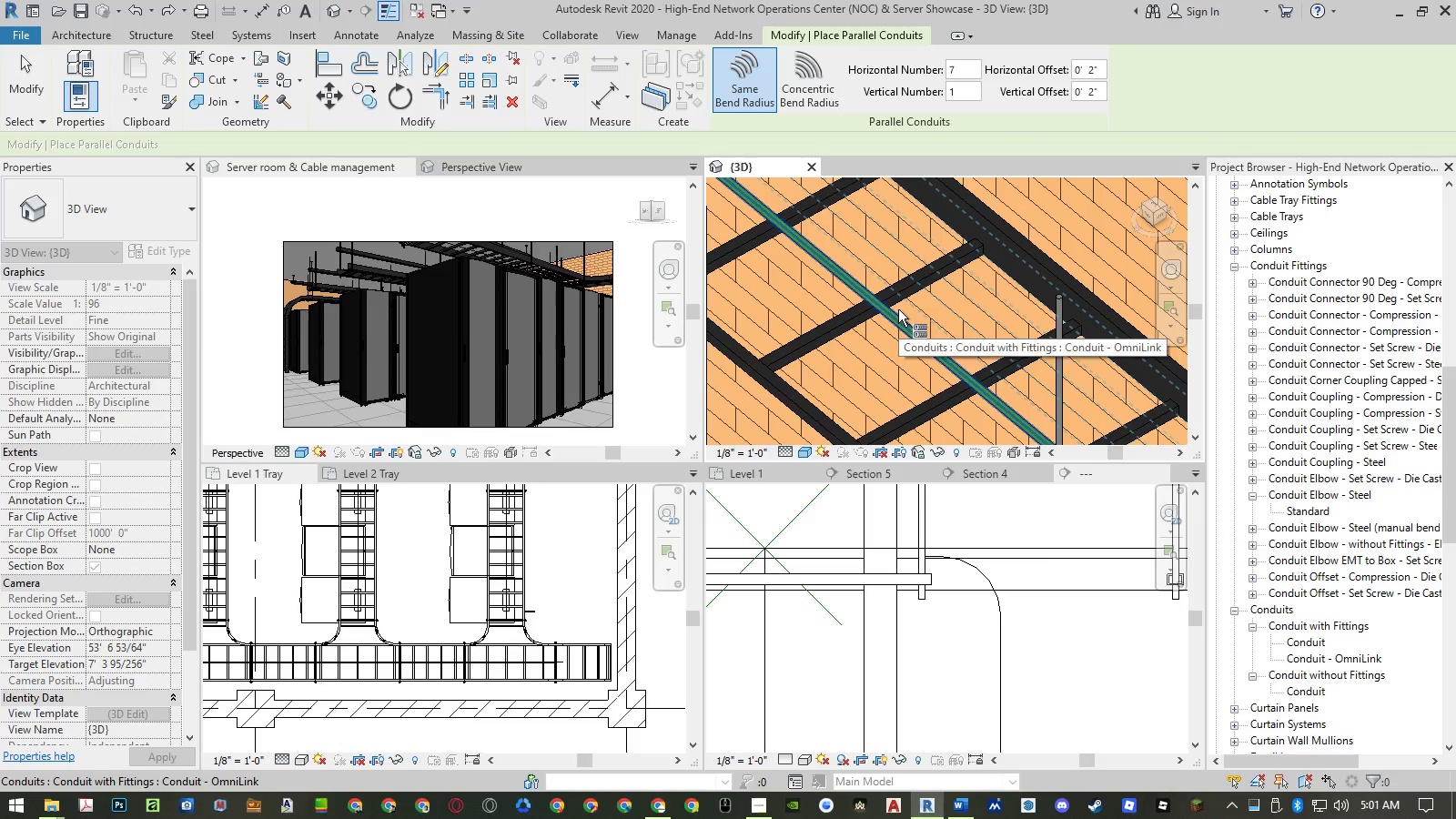 
left_click([898, 309])
 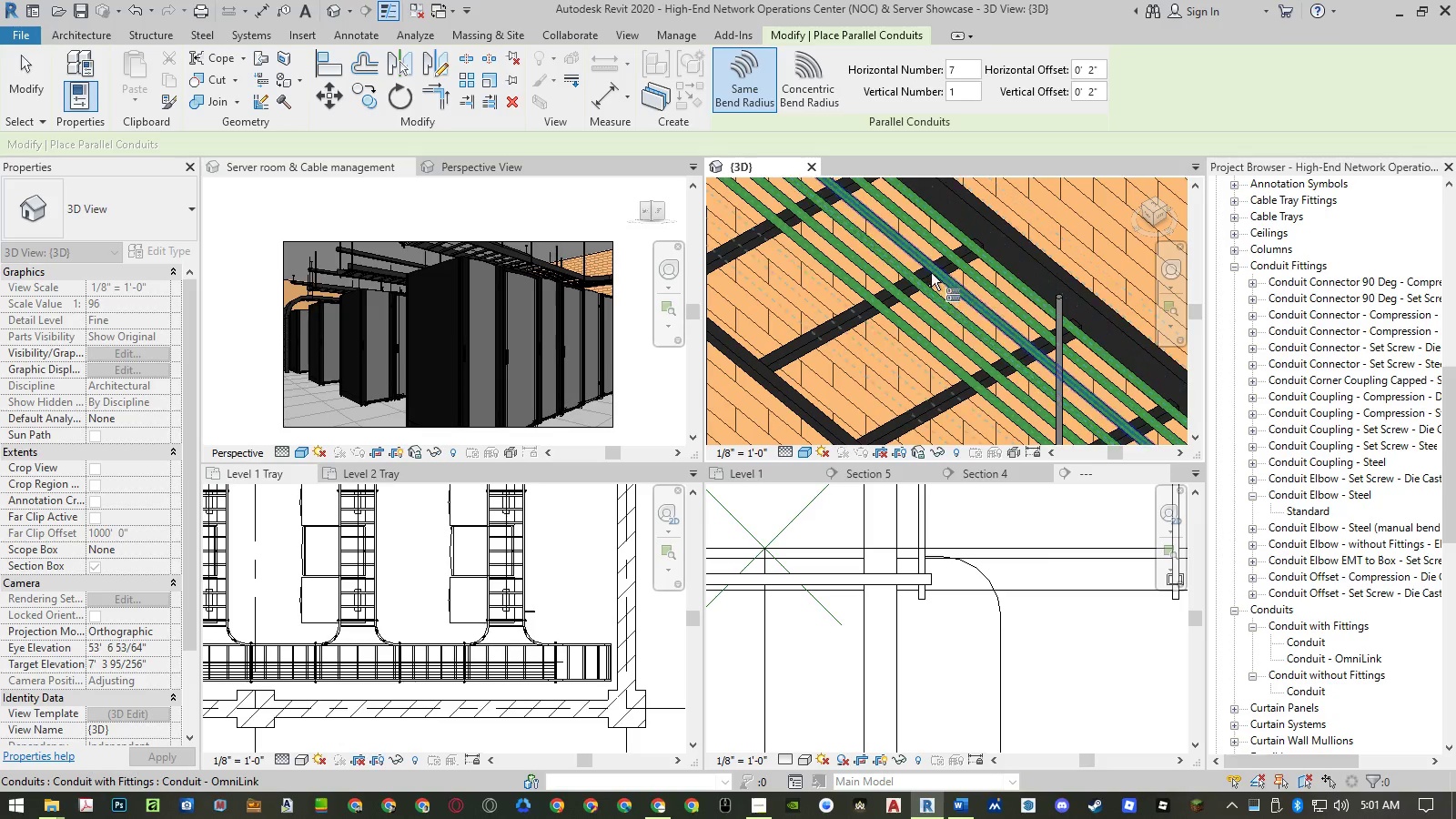 
key(Control+ControlLeft)
 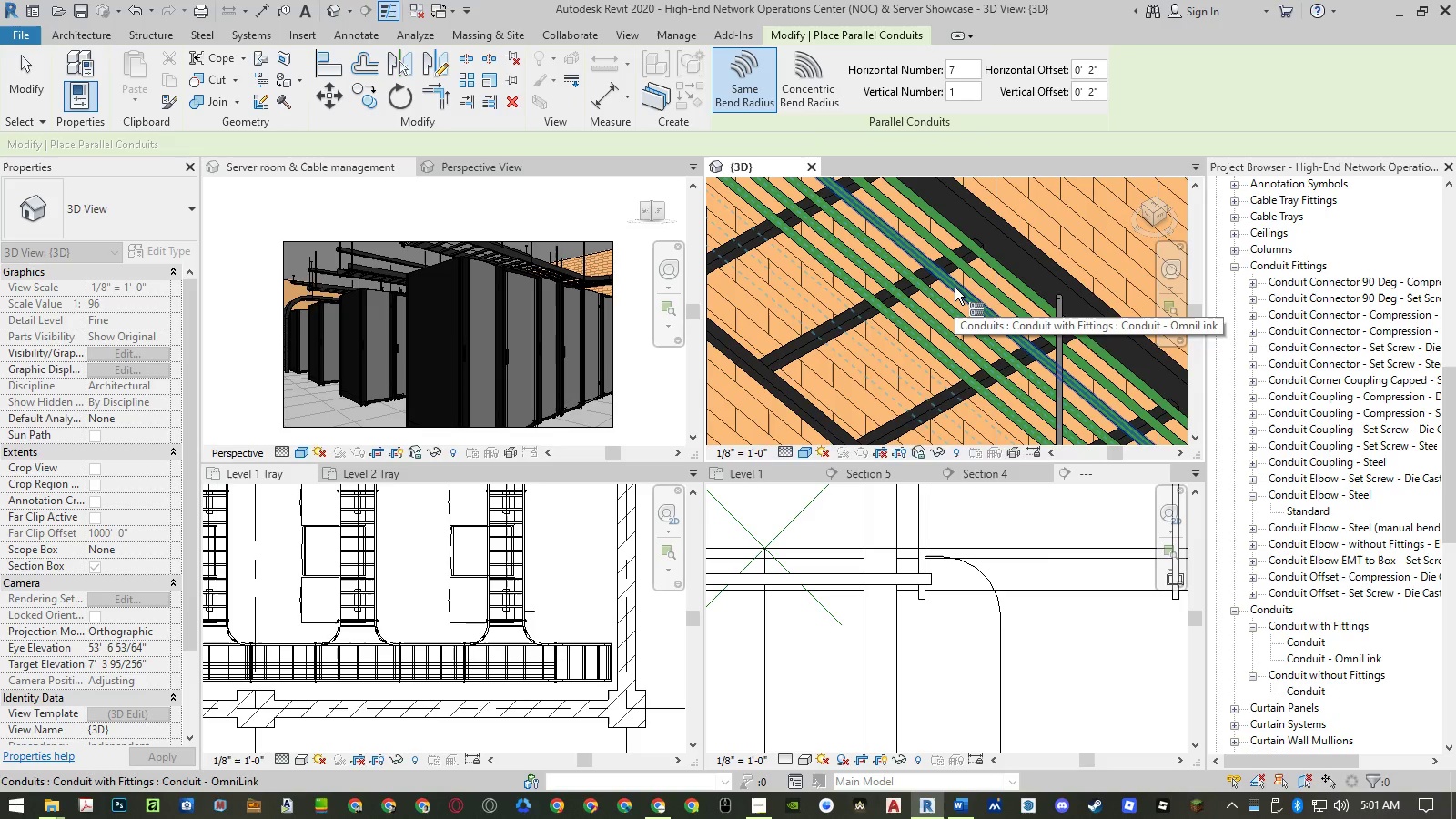 
key(Control+Z)
 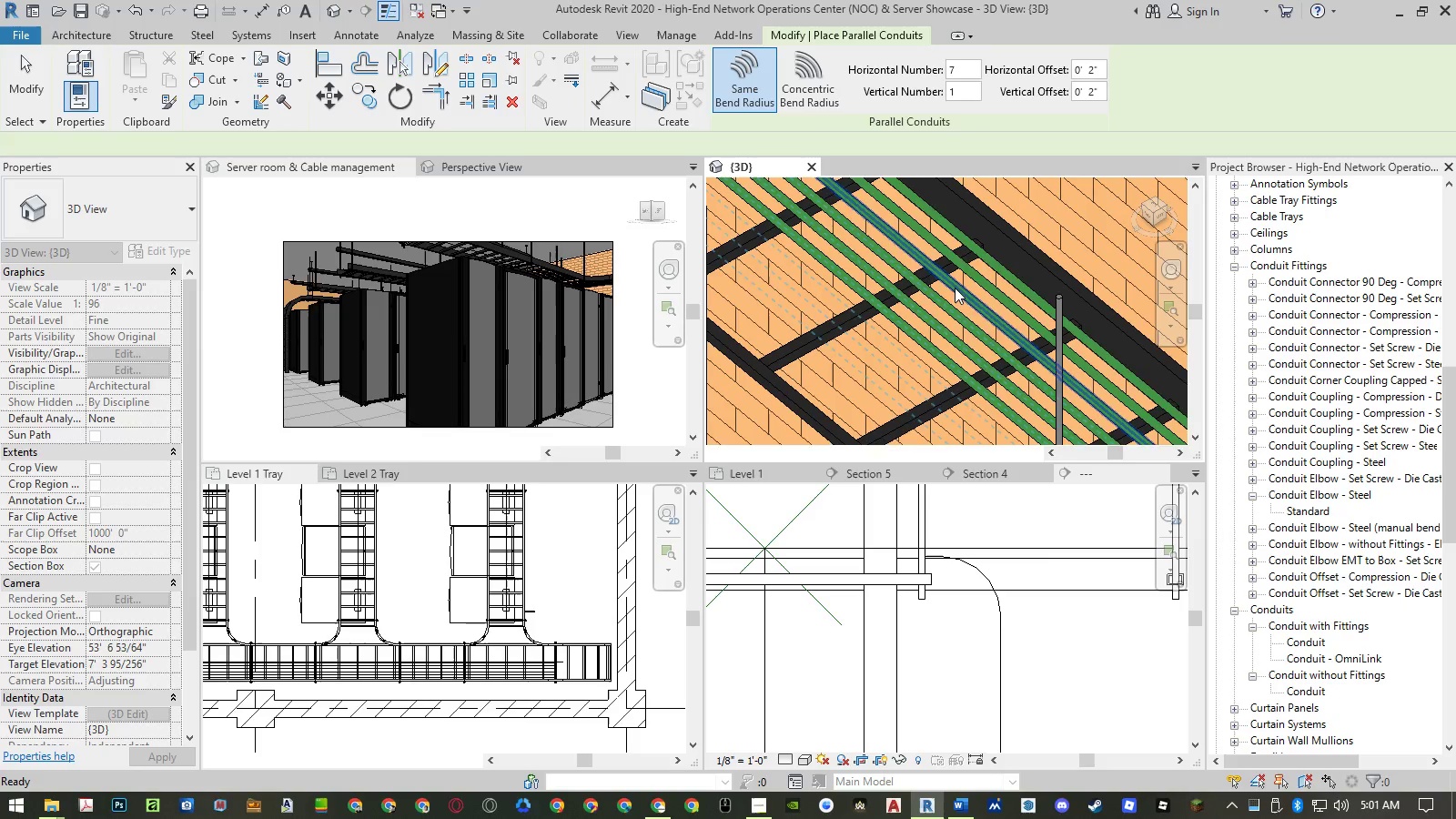 
key(Control+ControlLeft)
 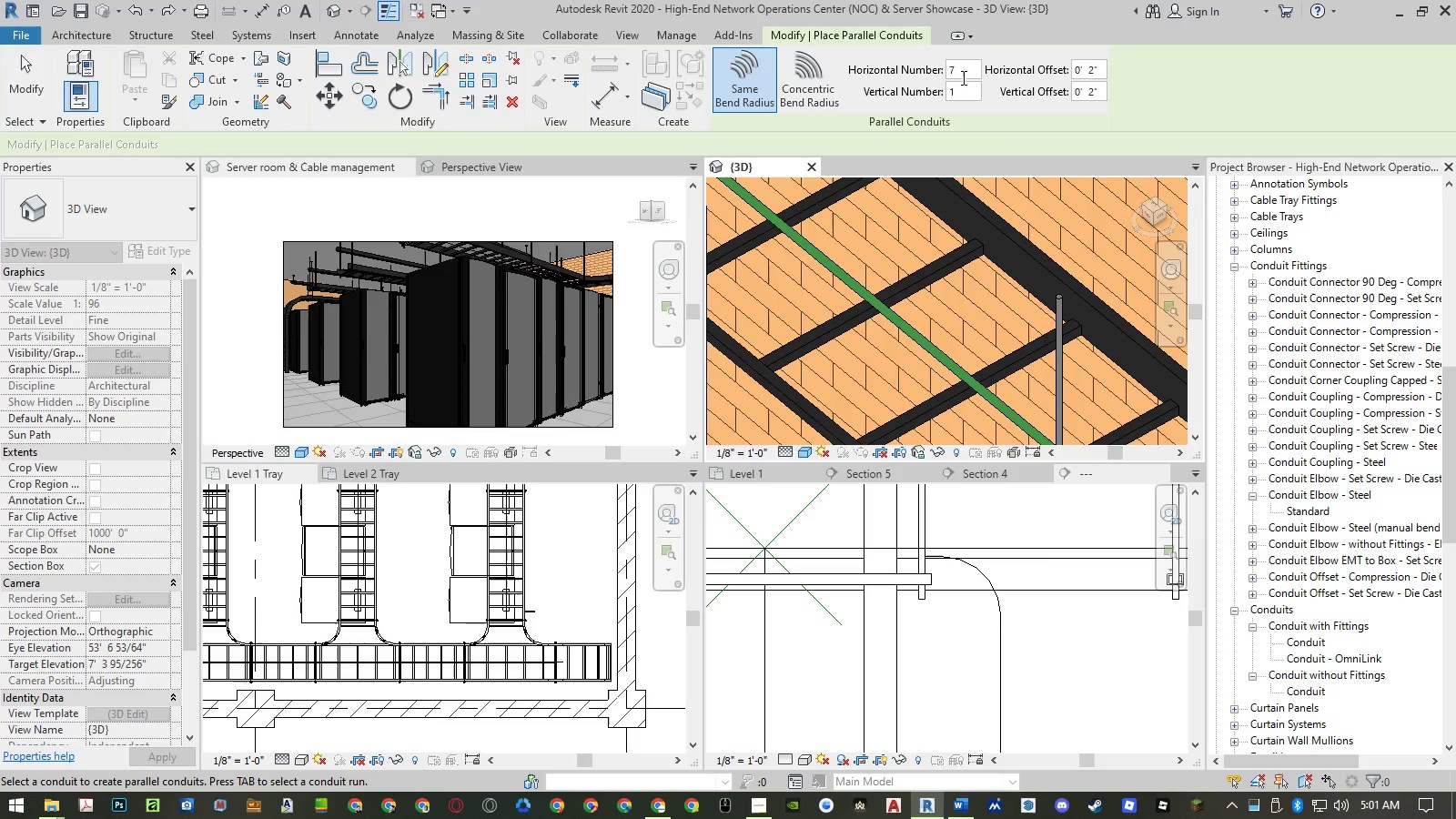 
key(Control+Y)
 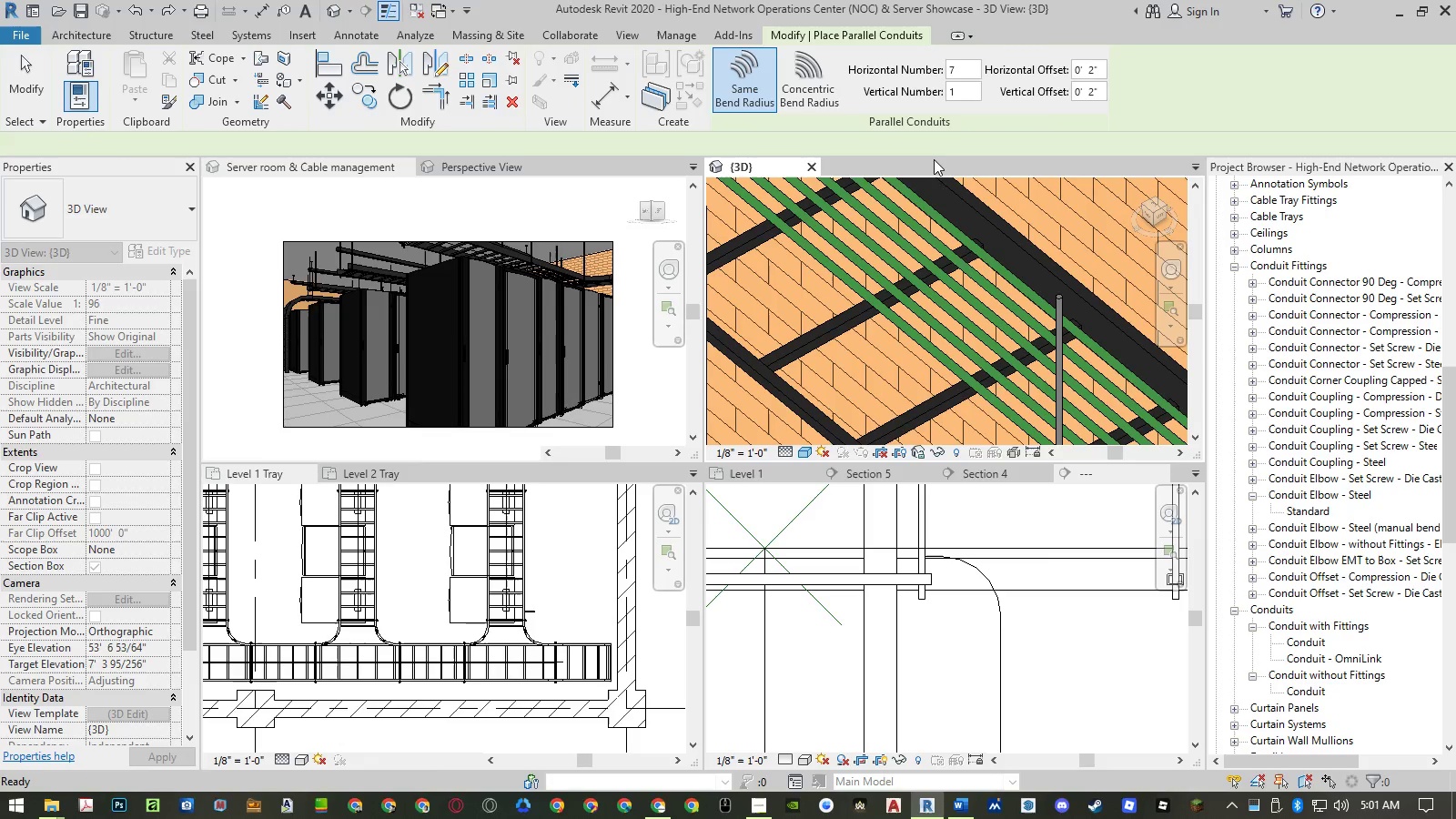 
key(Control+ControlLeft)
 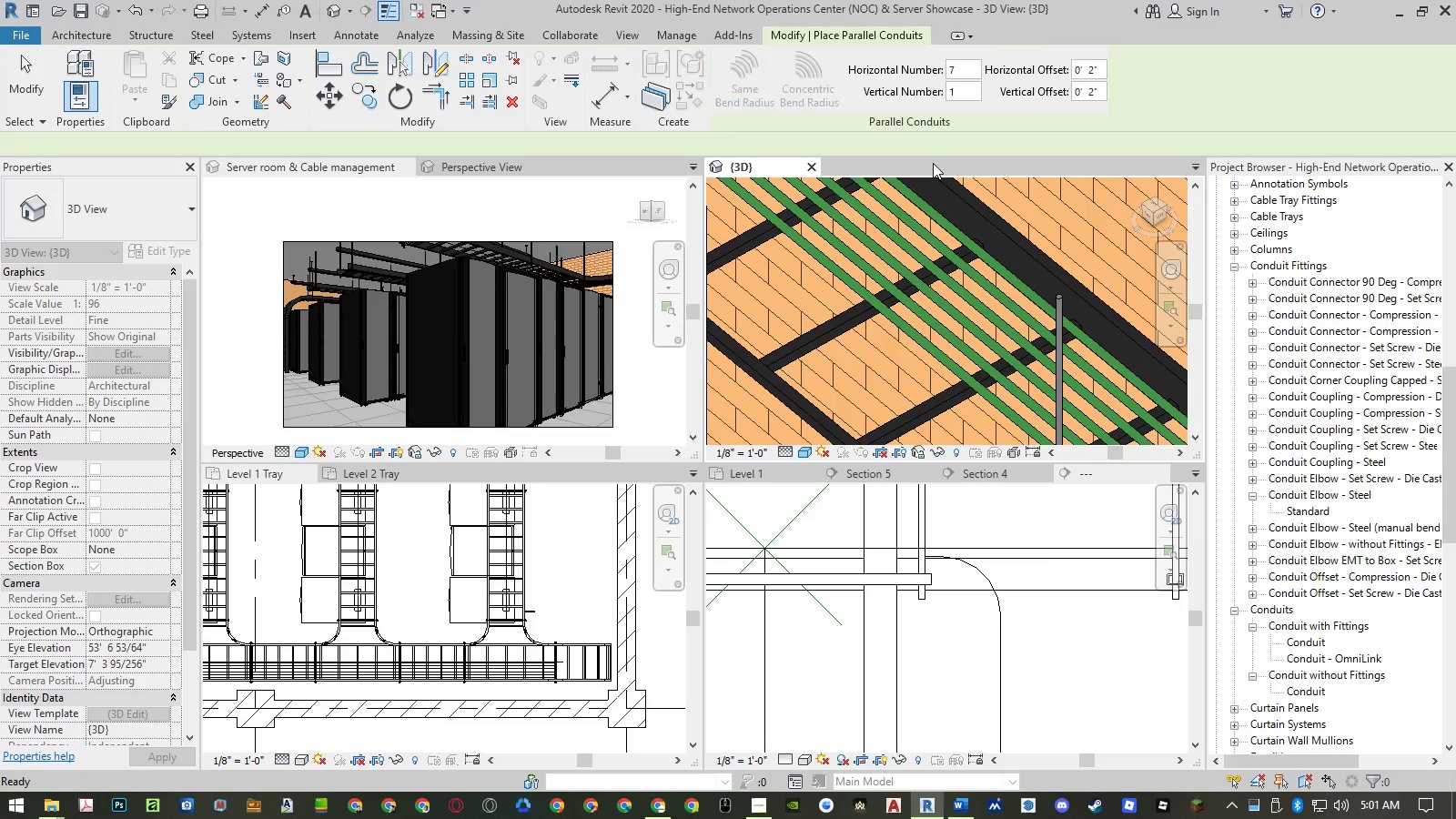 
key(Control+Z)
 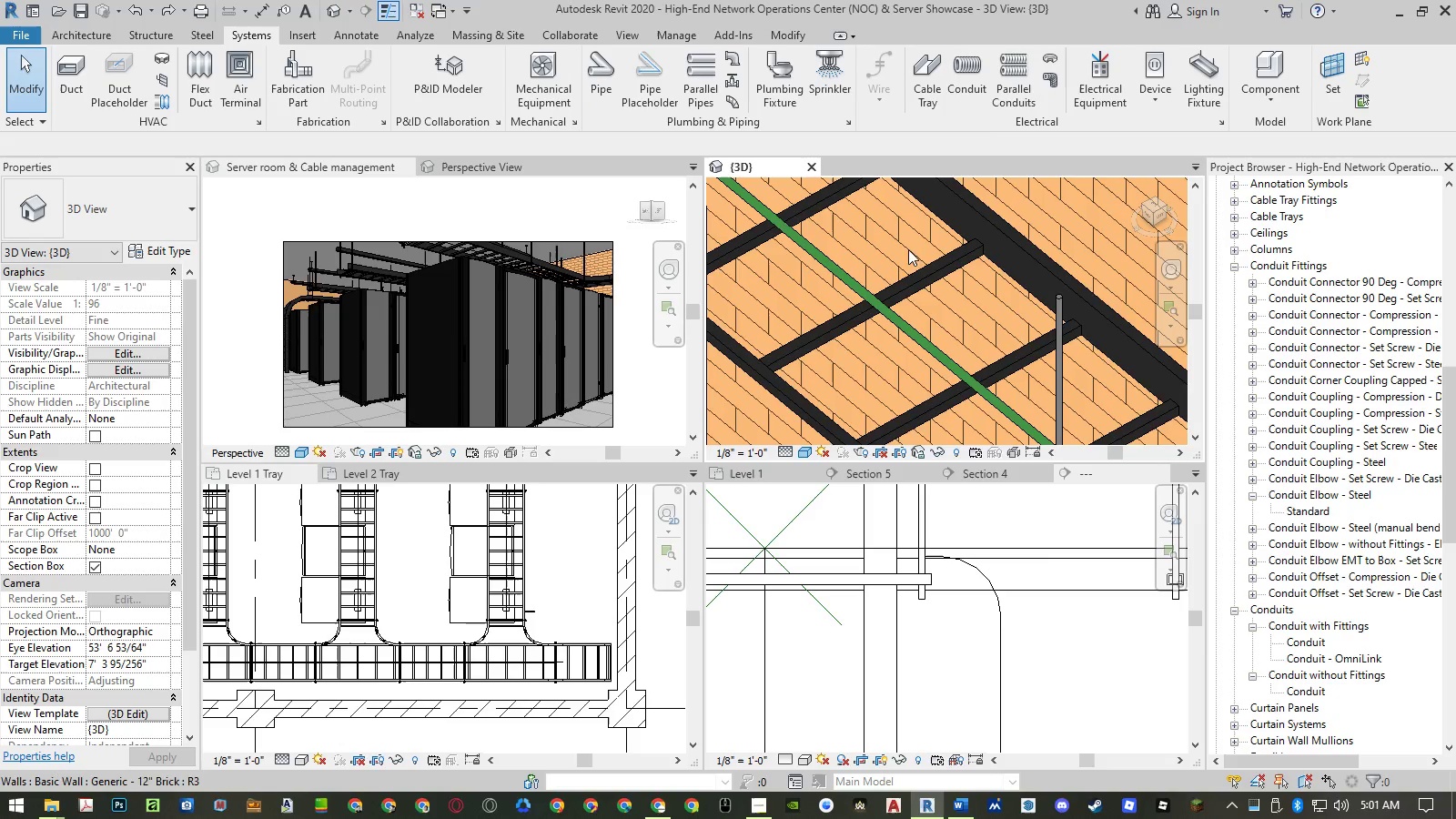 
left_click([1000, 80])
 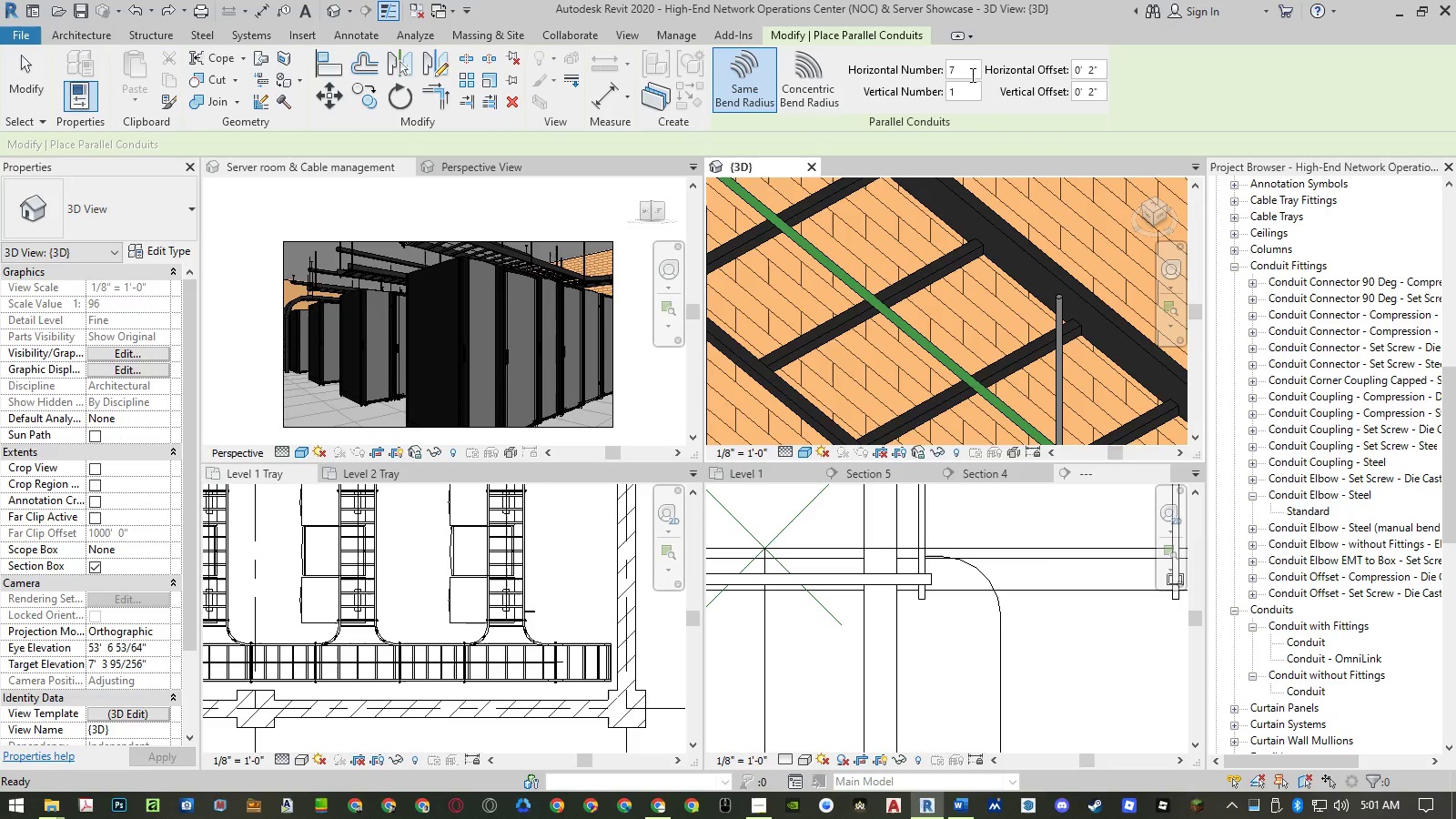 
left_click_drag(start_coordinate=[965, 68], to_coordinate=[894, 73])
 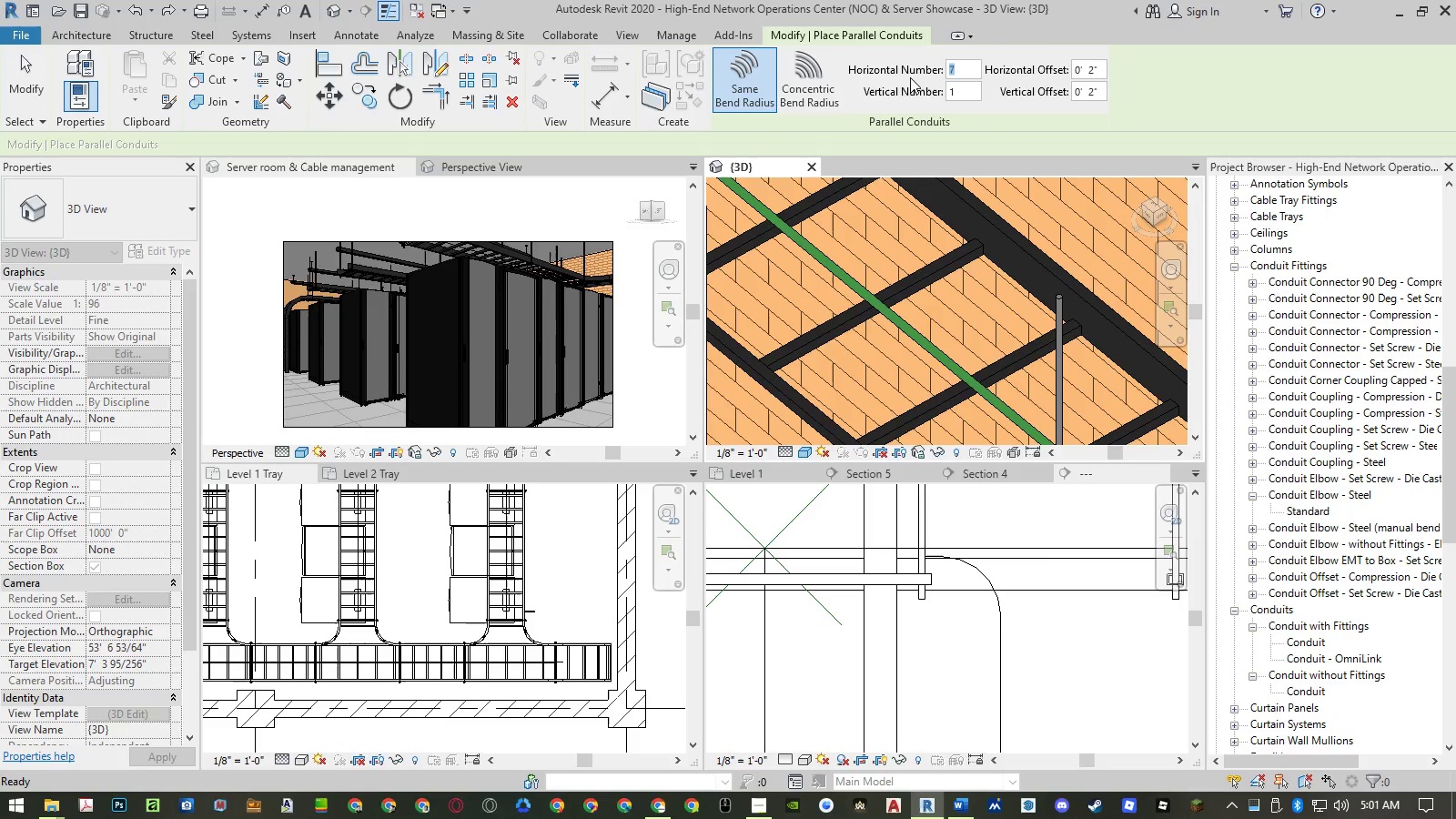 
key(Numpad6)
 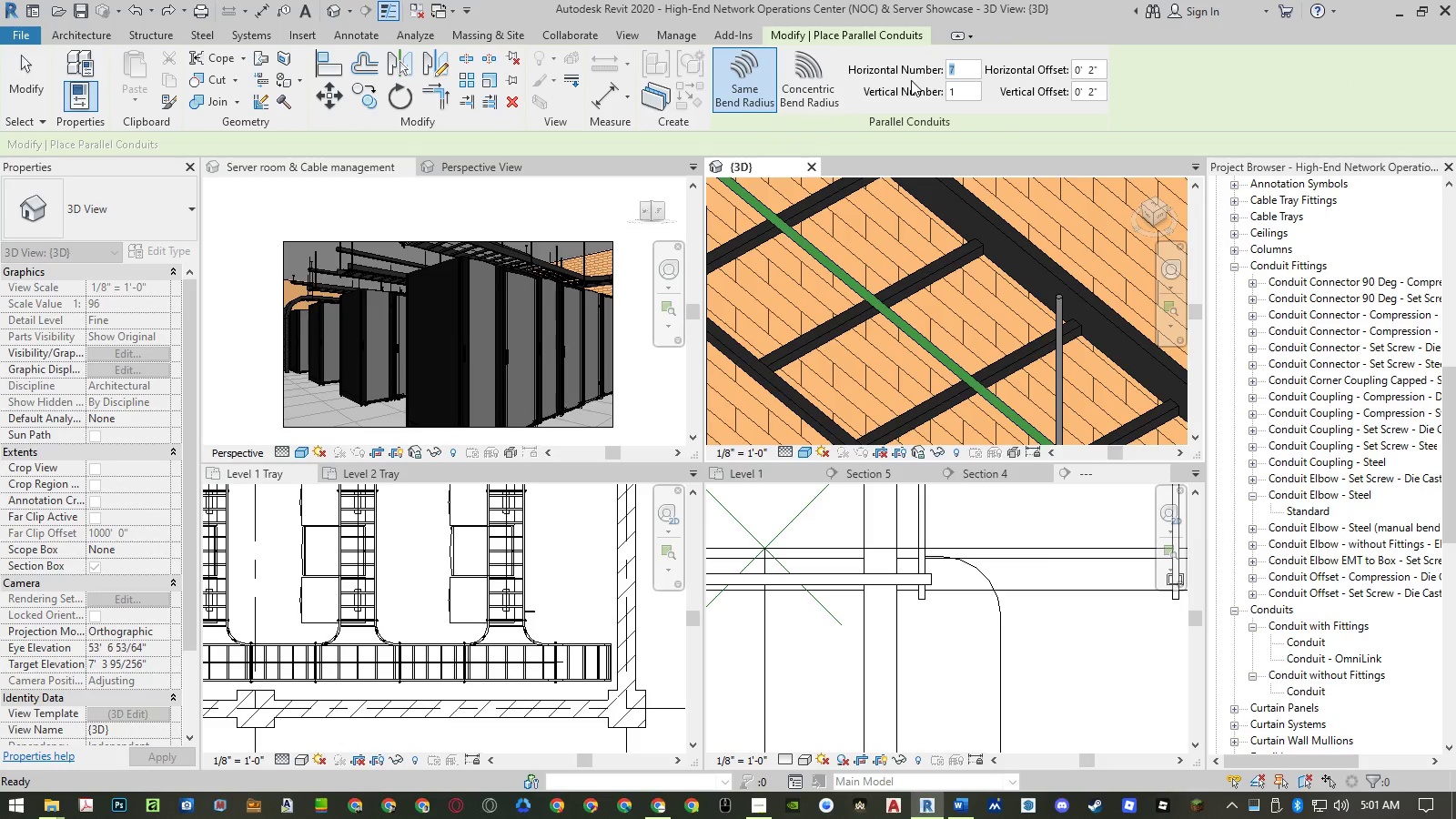 
key(NumpadEnter)
 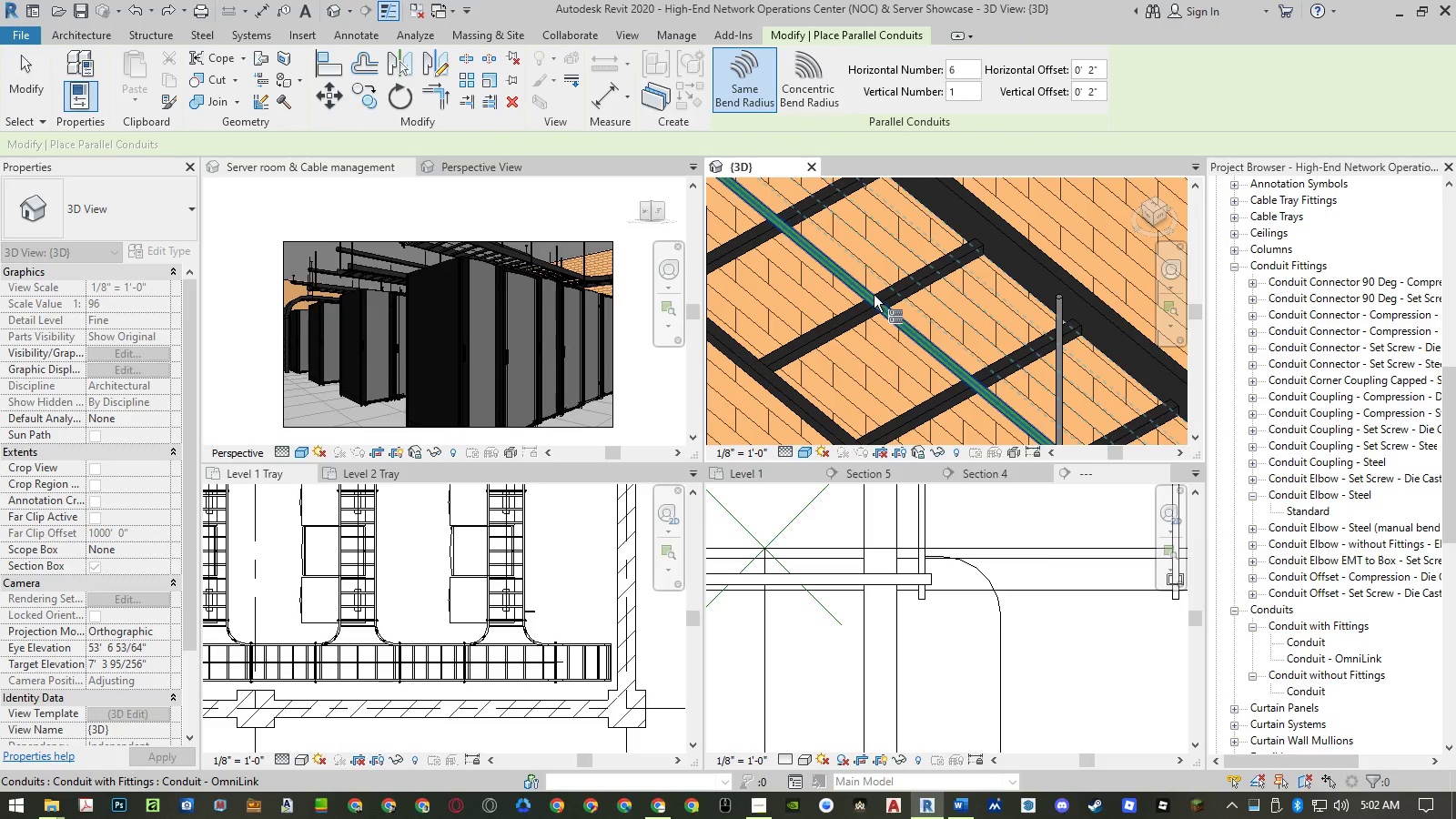 
left_click([874, 295])
 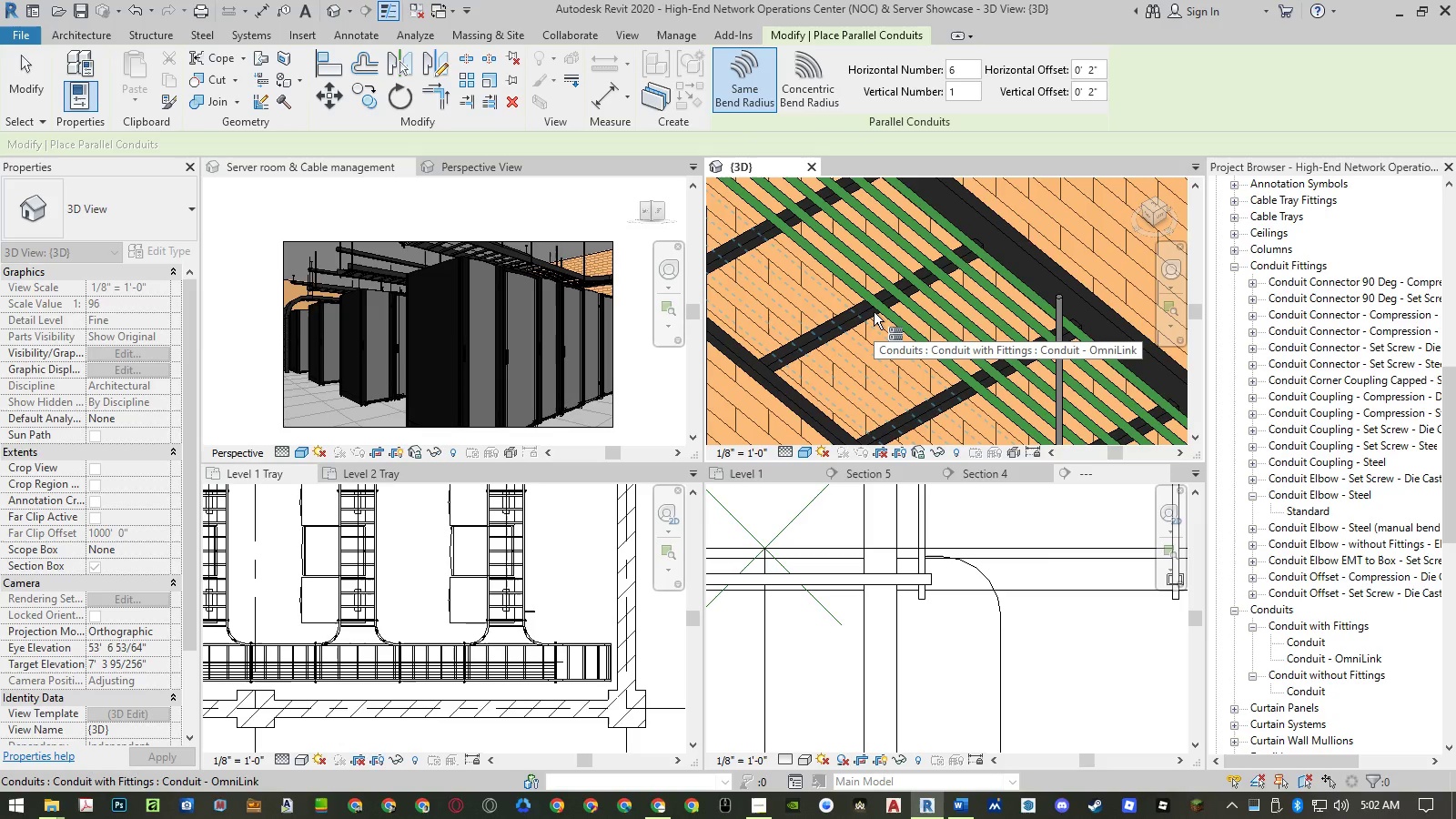 
left_click([874, 312])
 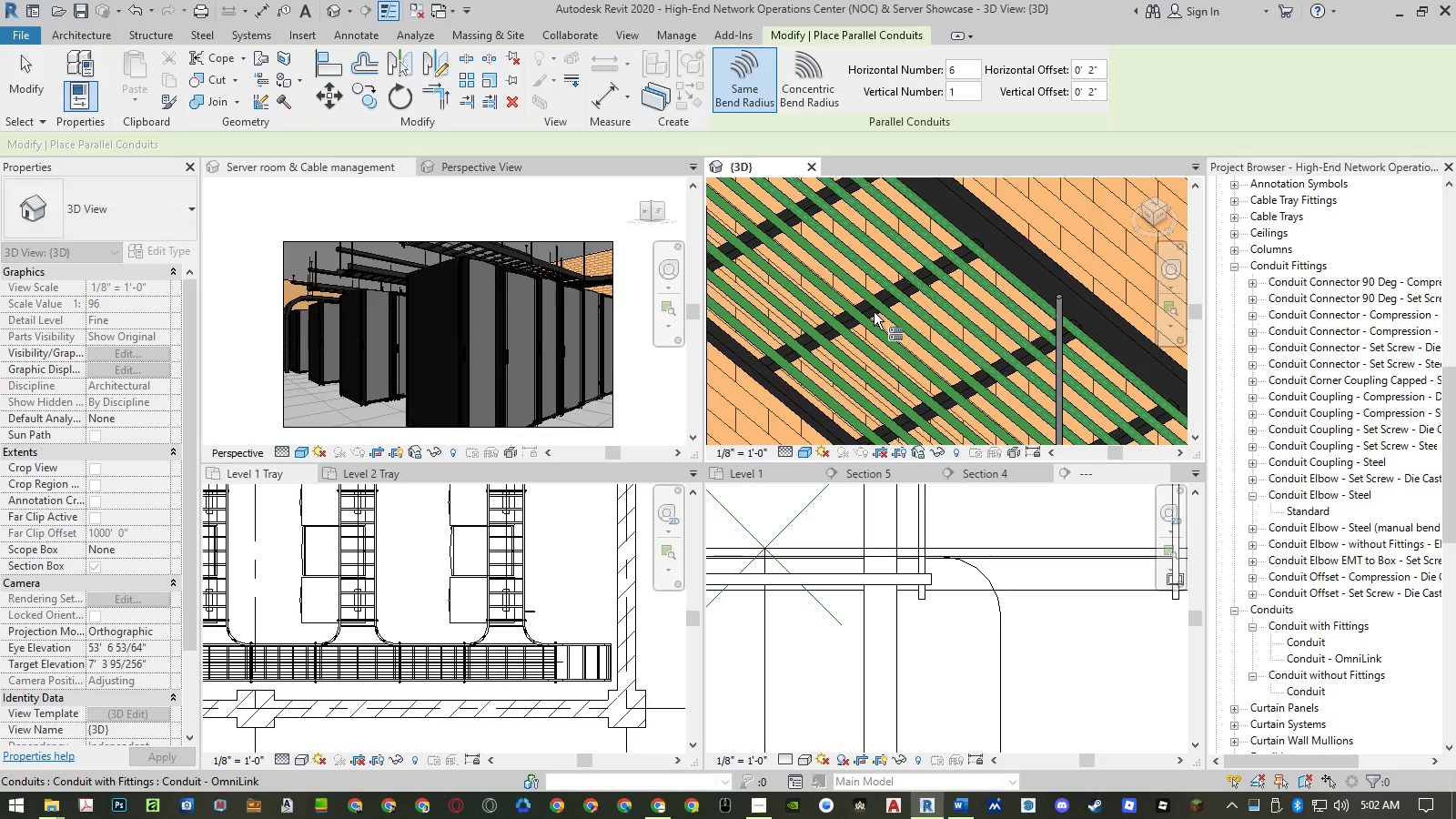 
key(Escape)
 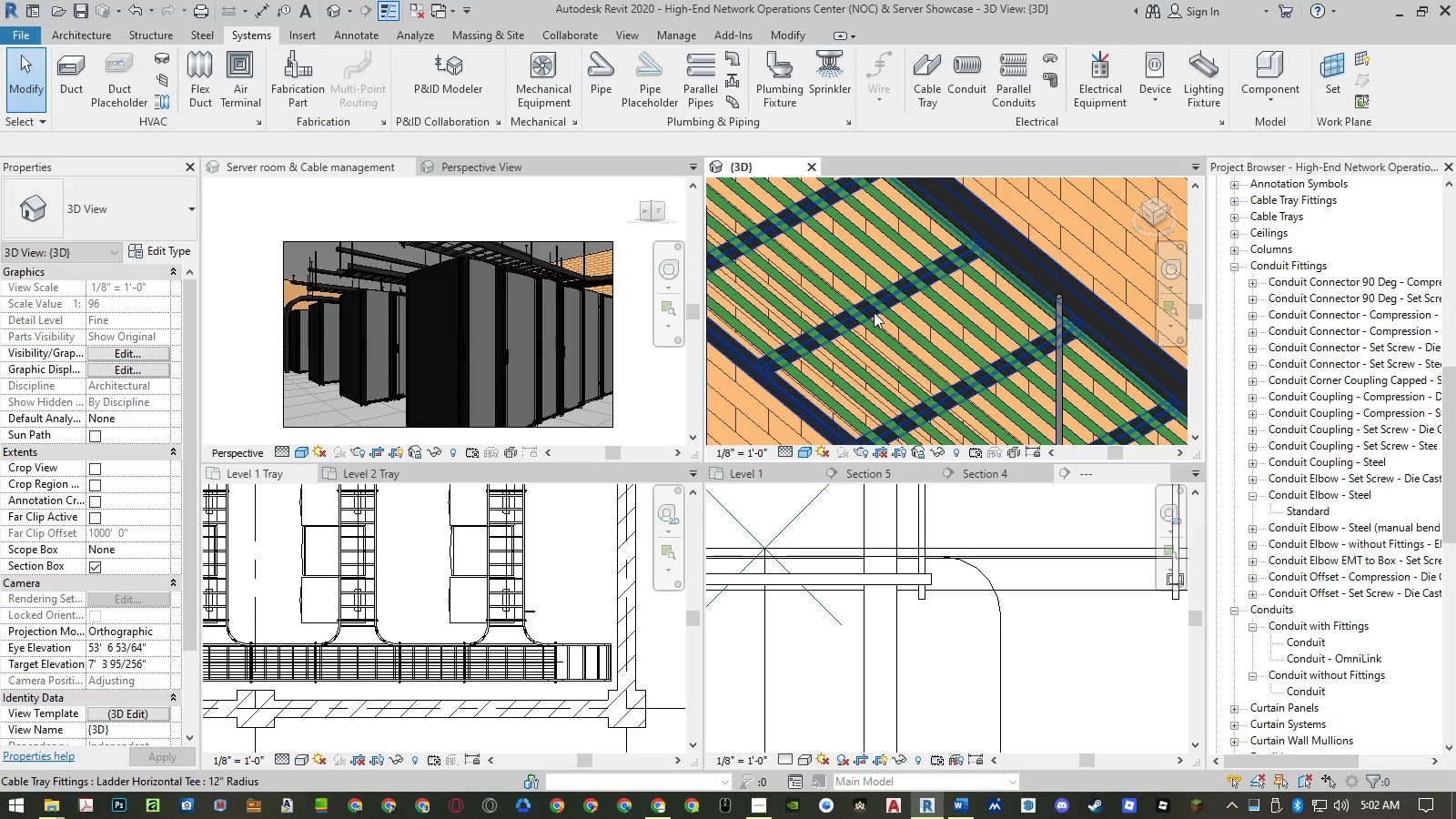 
scroll: coordinate [911, 327], scroll_direction: down, amount: 15.0
 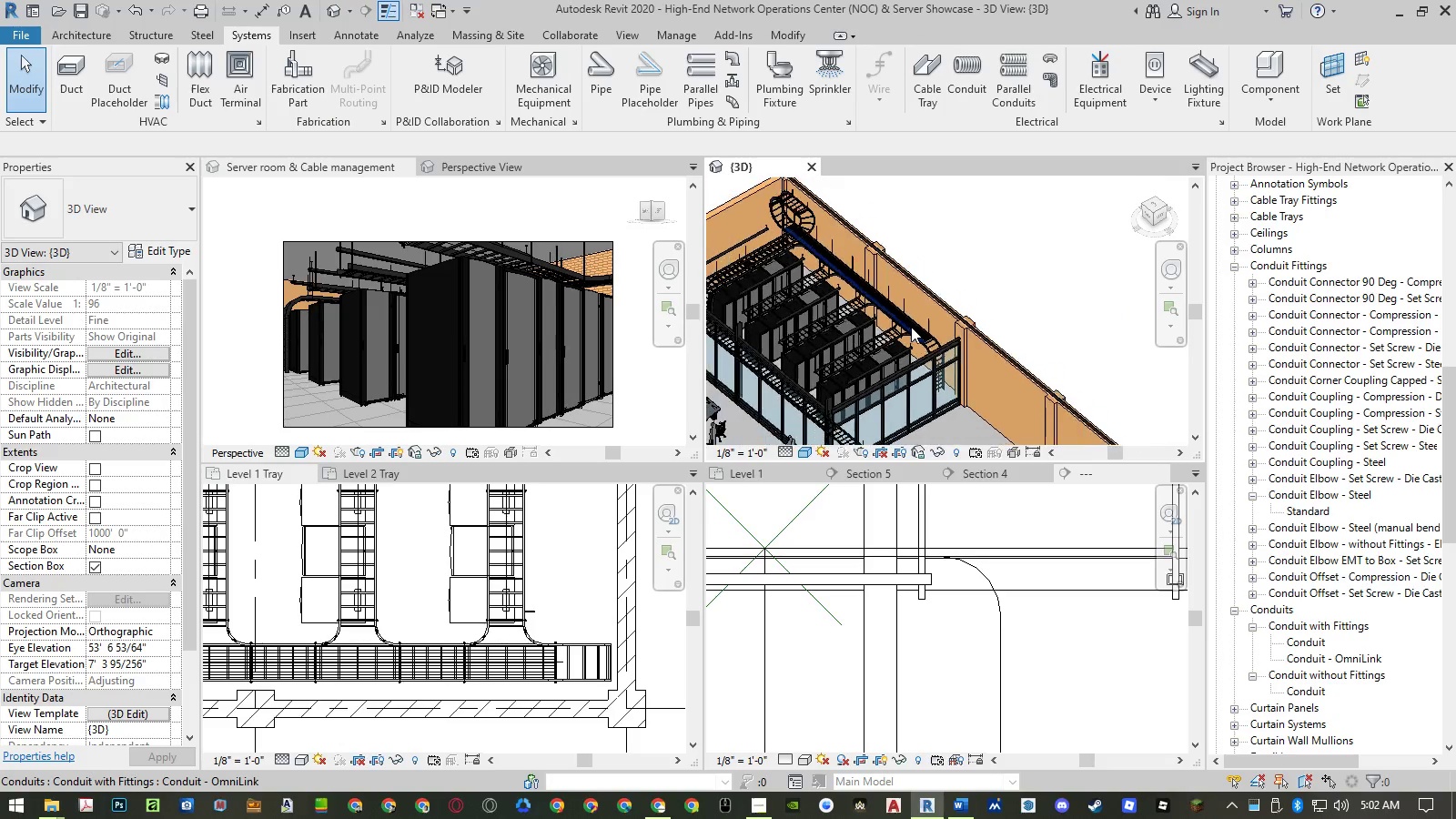 
key(Escape)
 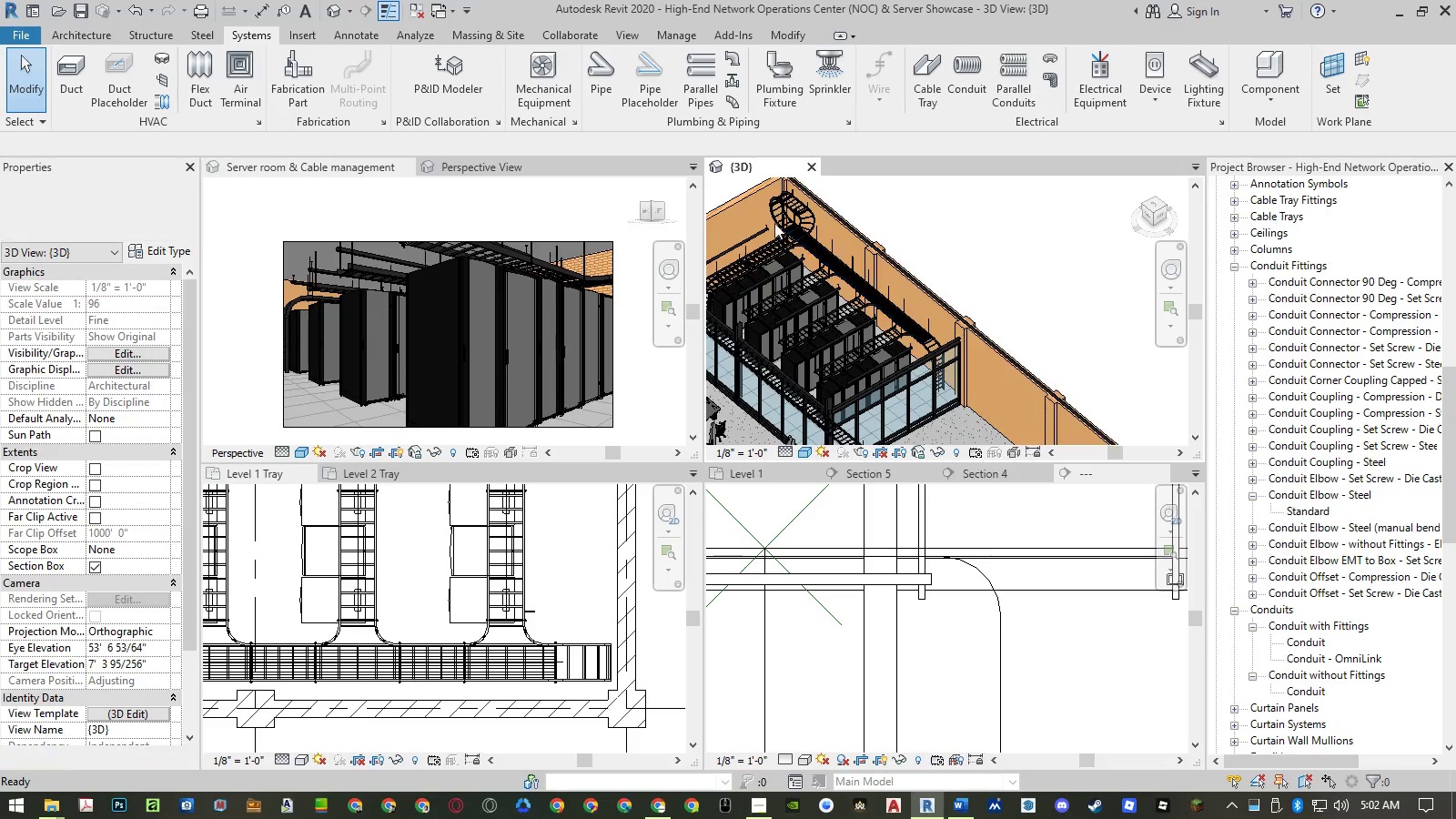 
scroll: coordinate [793, 214], scroll_direction: up, amount: 9.0
 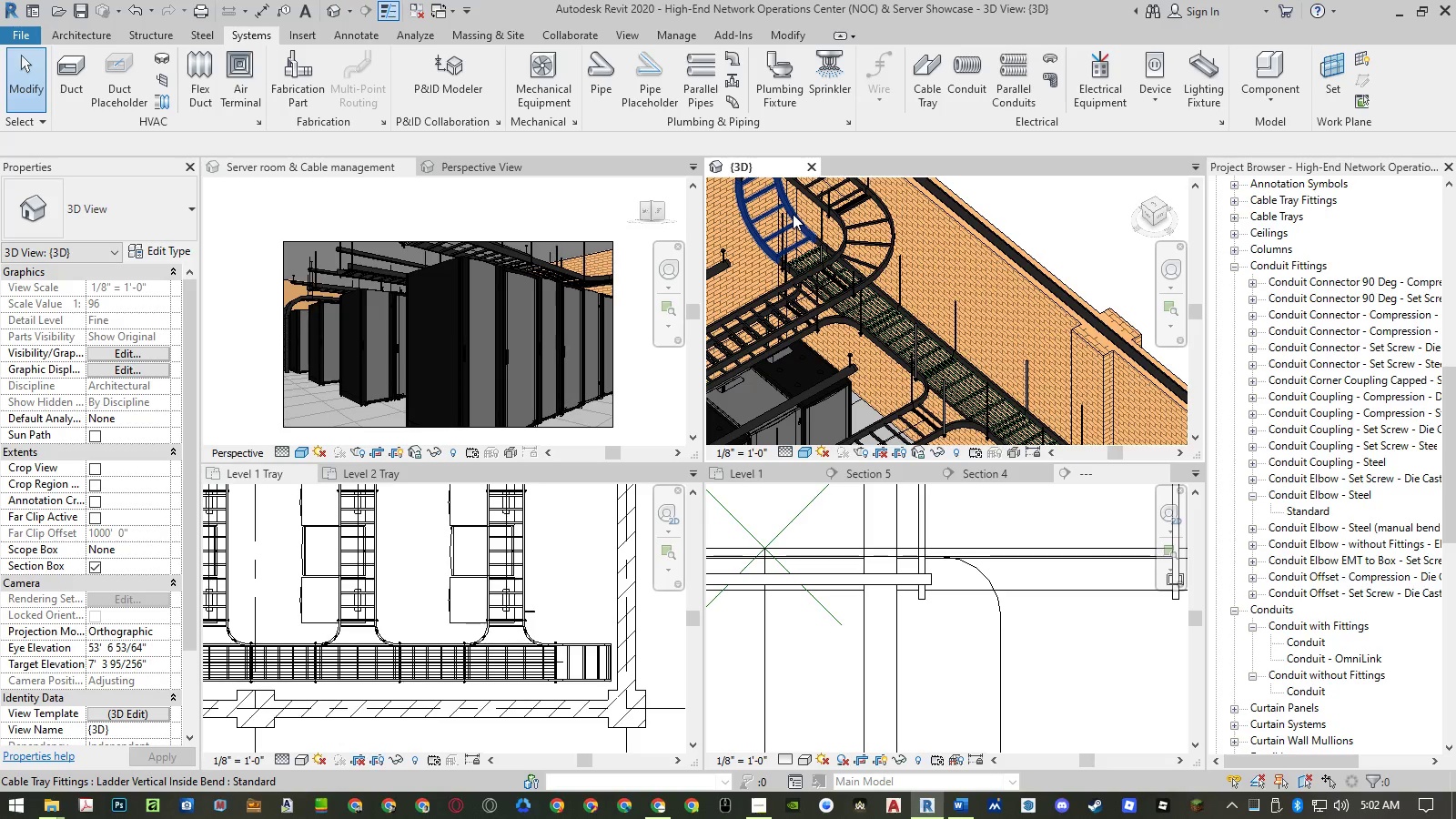 
wait(27.46)
 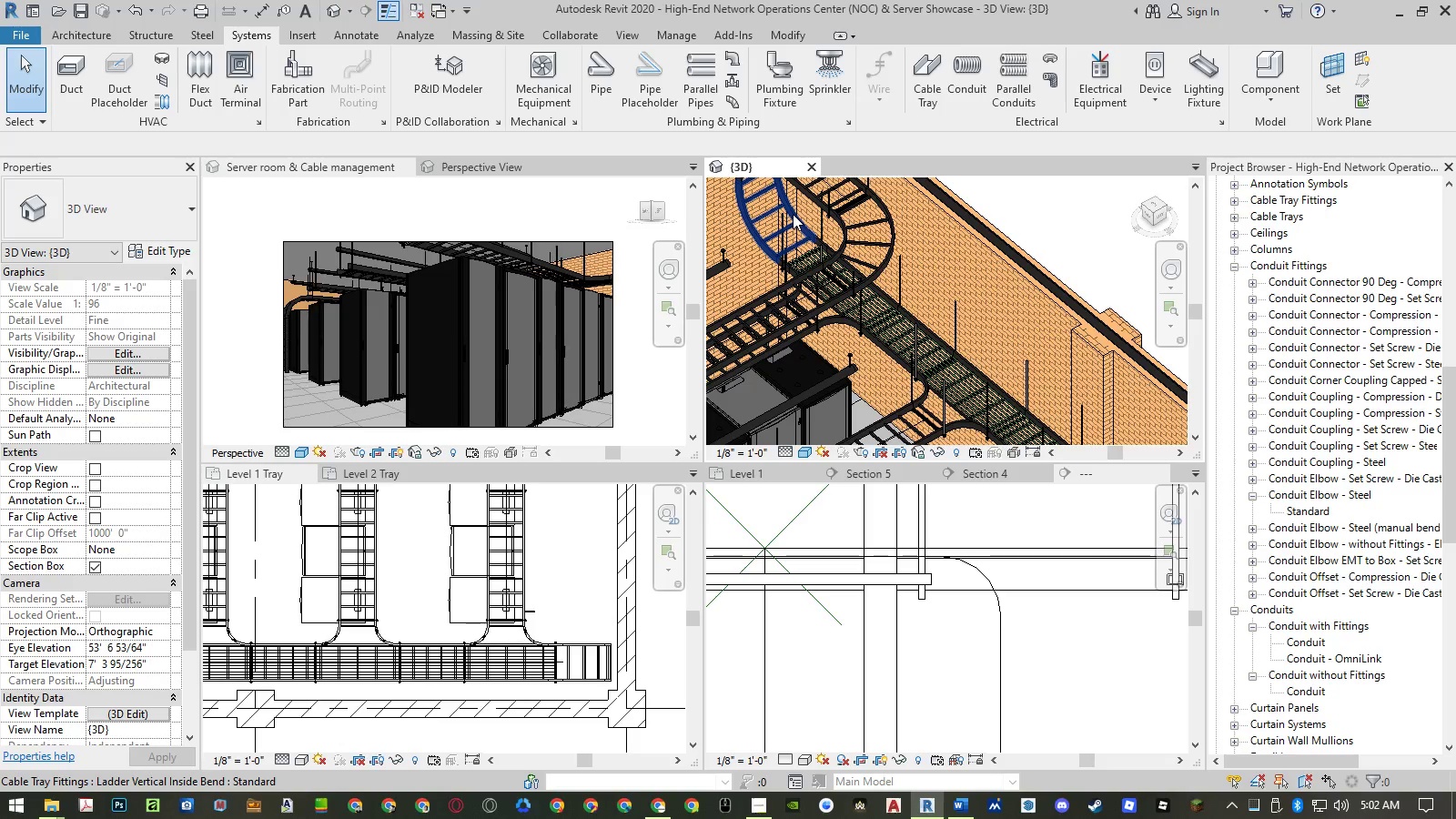 
left_click([1041, 635])
 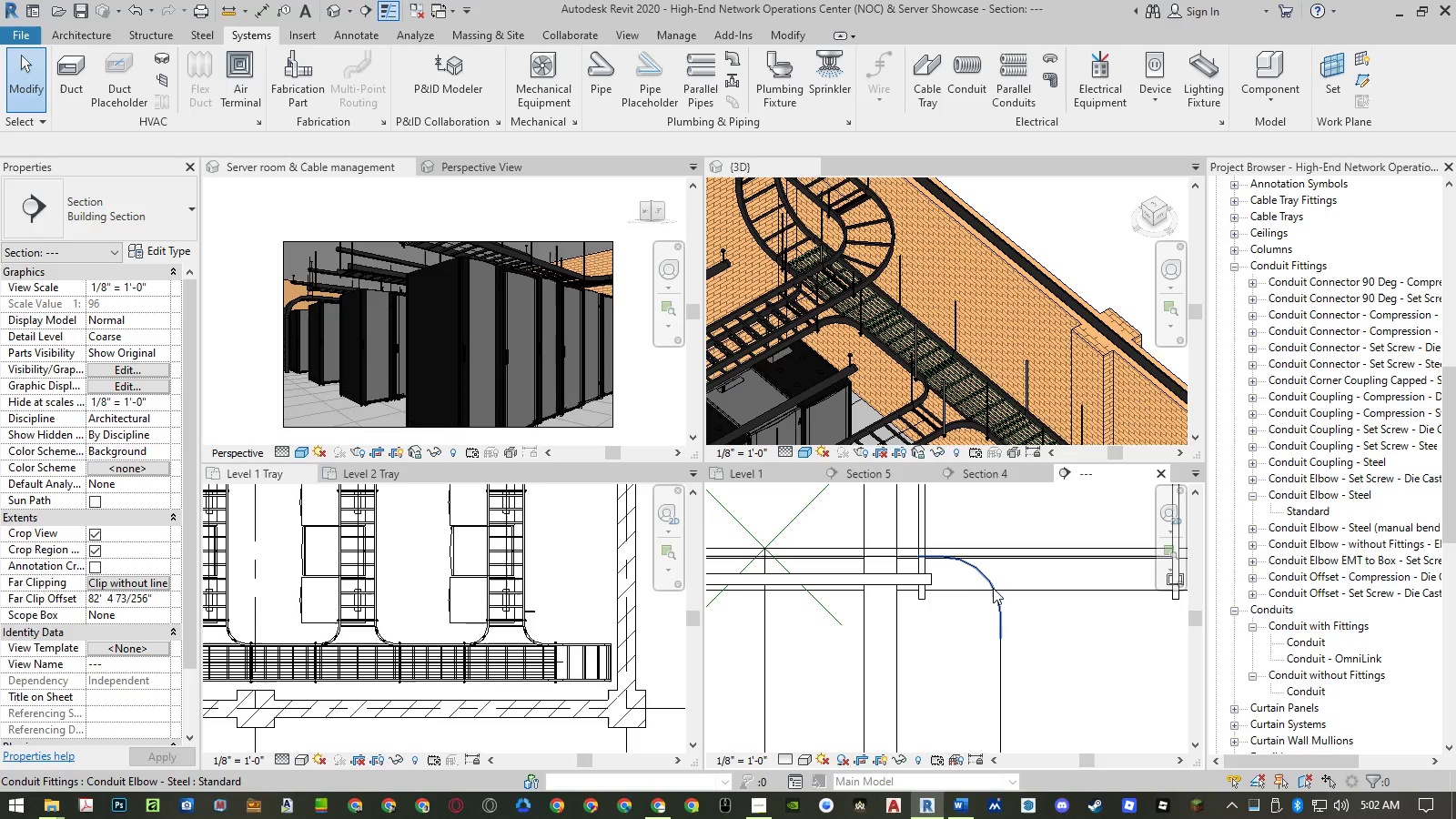 
left_click([991, 585])
 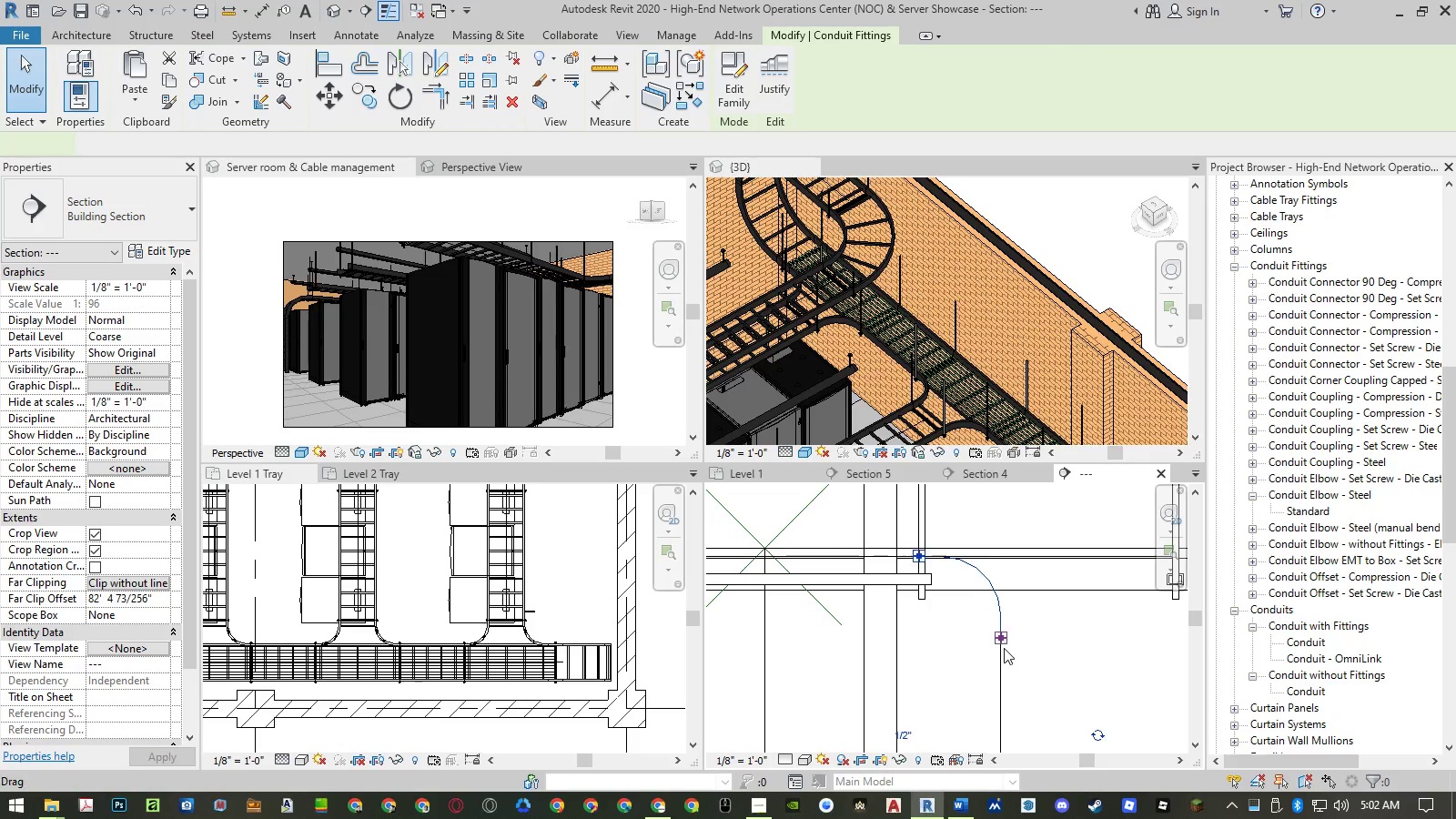 
hold_key(key=ControlLeft, duration=0.7)
left_click([1002, 663])
 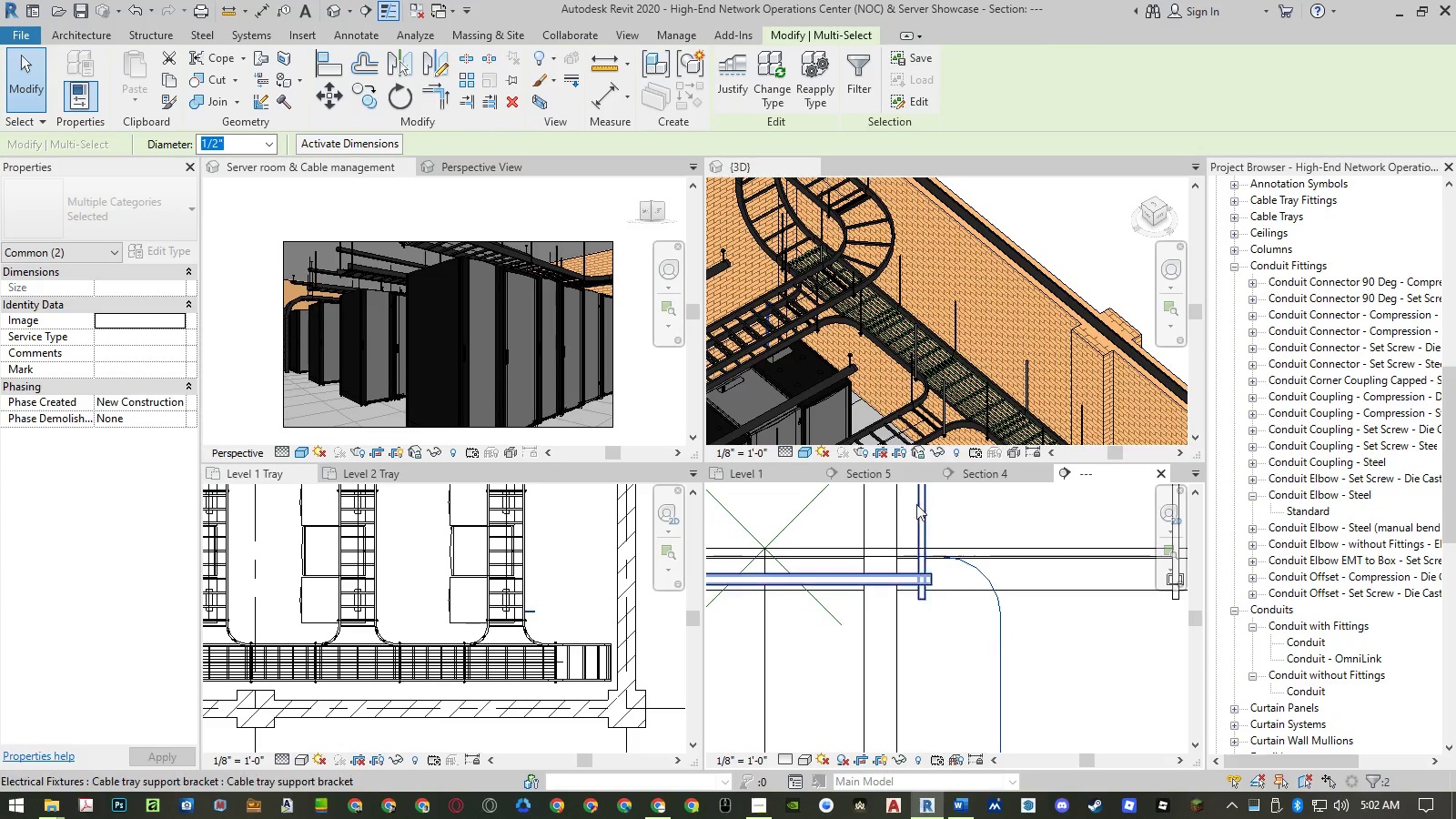 
key(Control+S)
 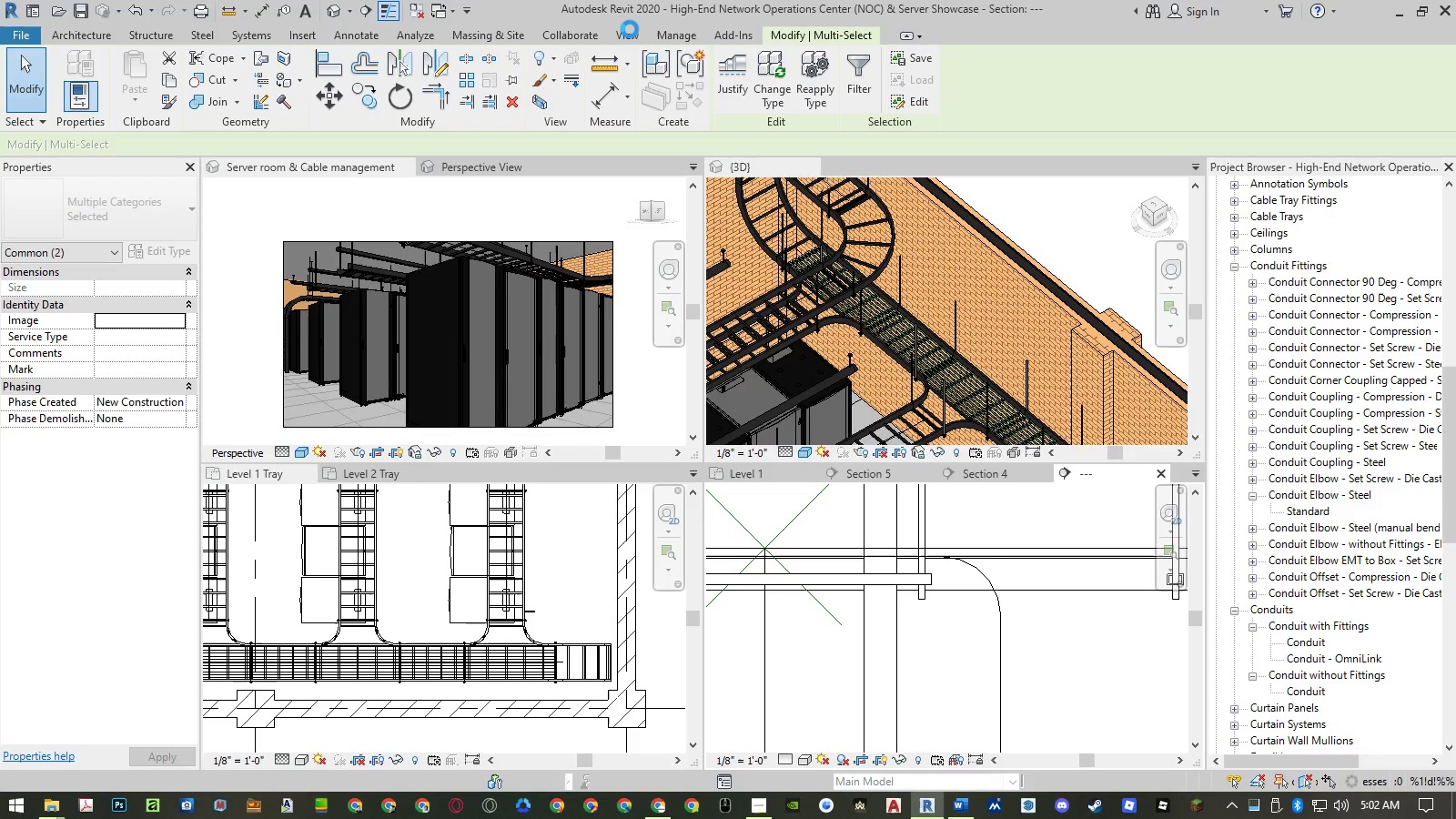 
left_click([630, 29])
 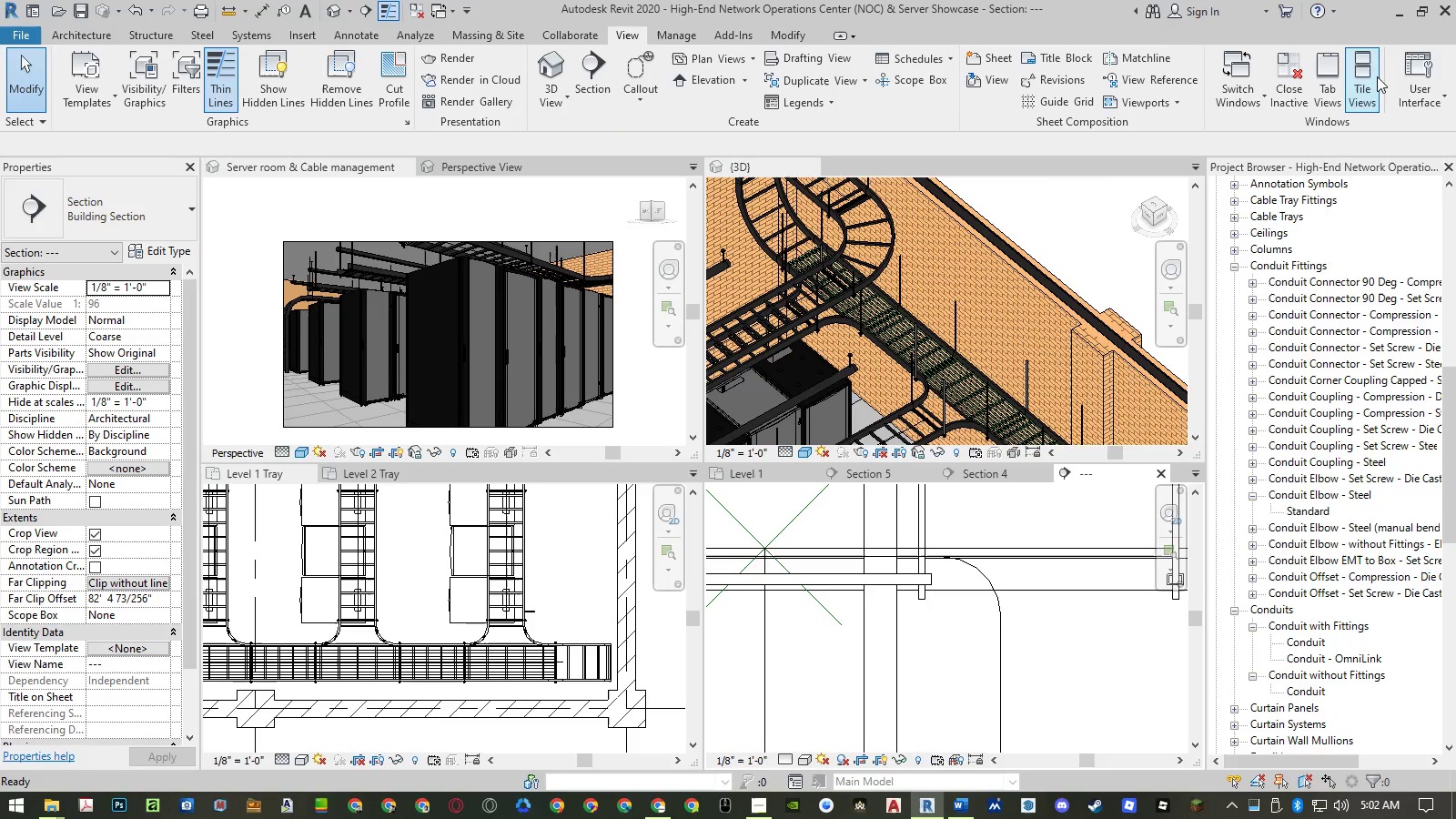 
left_click([1422, 98])
 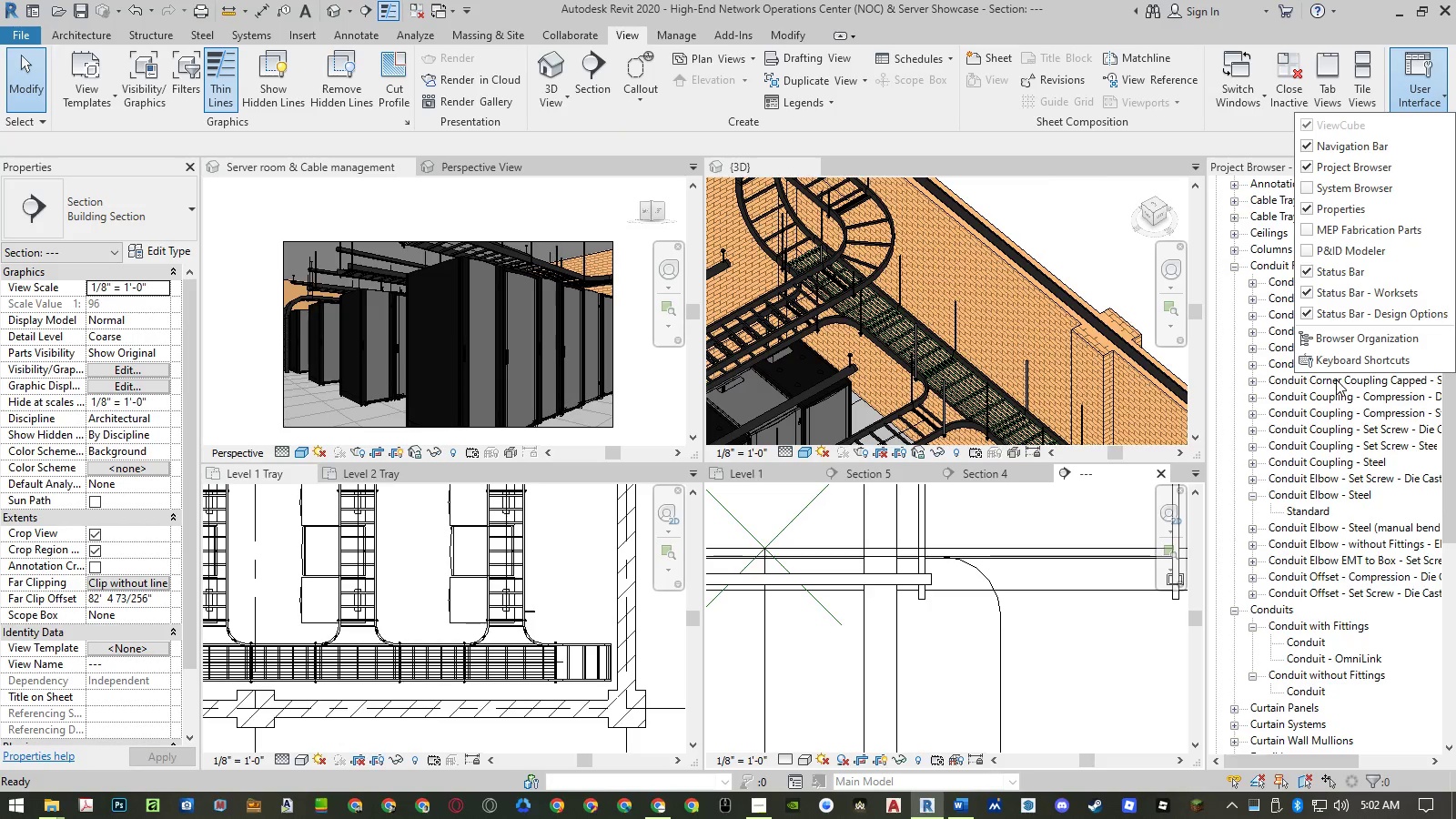 
left_click([1336, 359])
 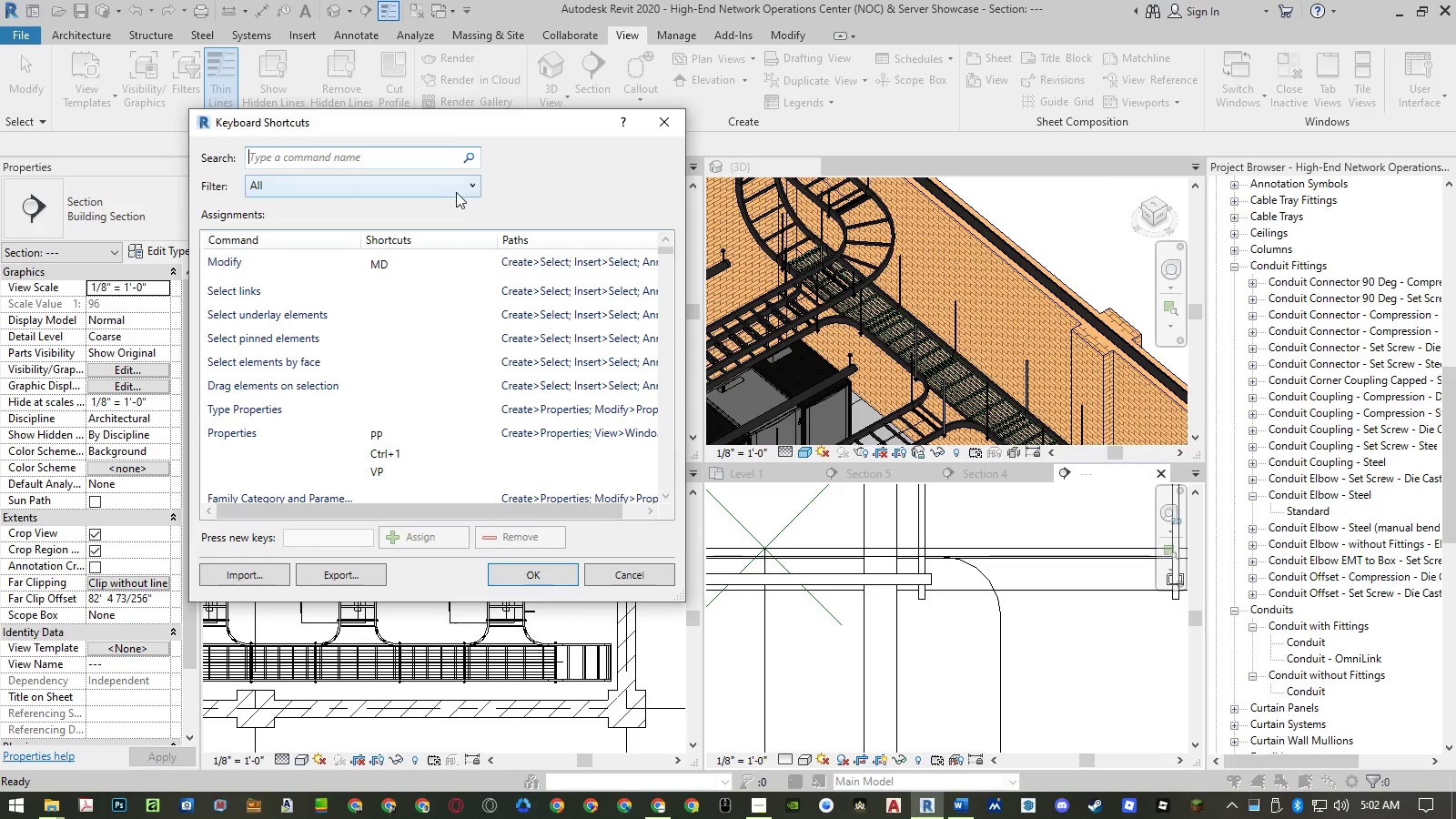 
left_click([418, 155])
 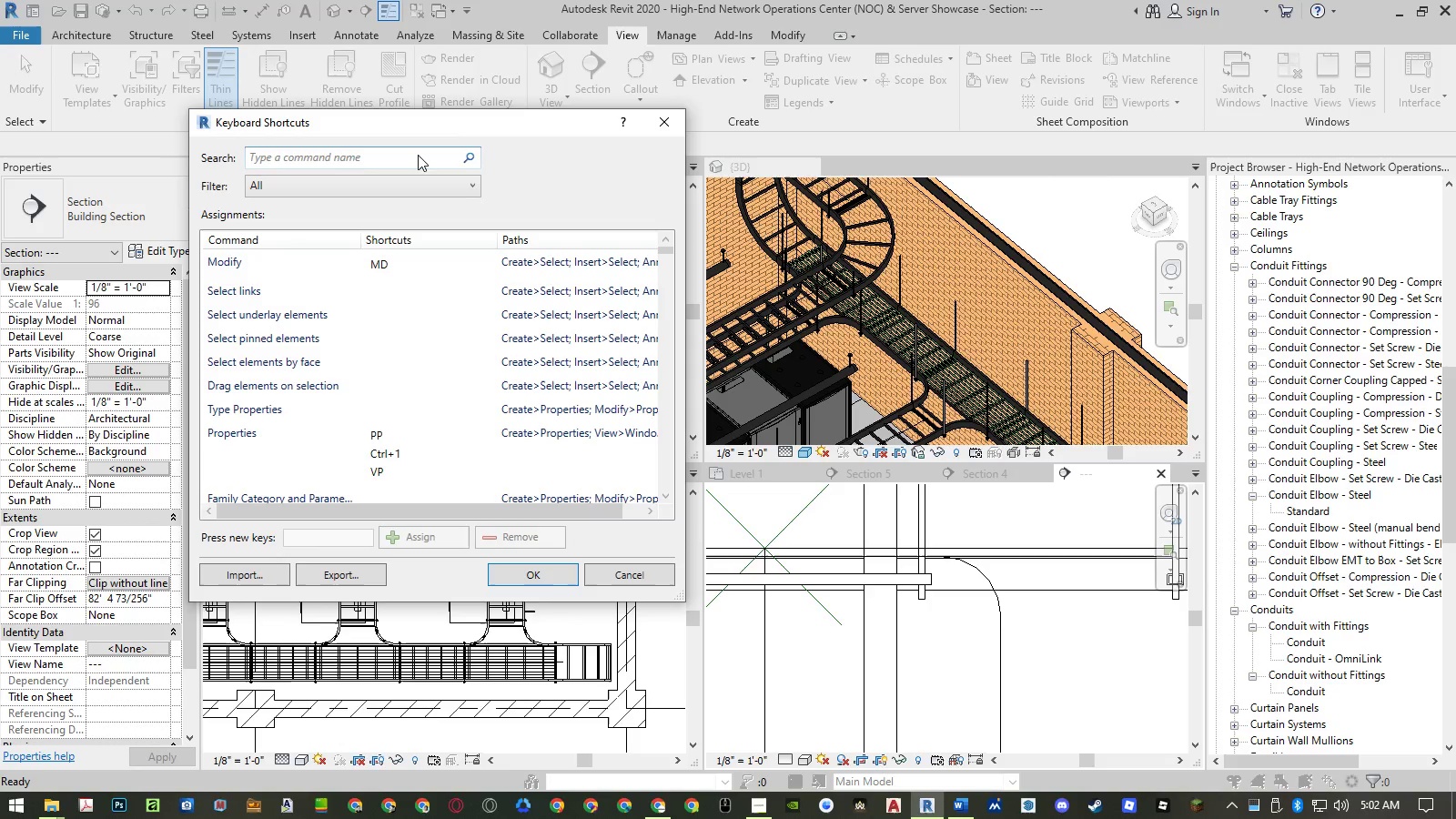 
hold_key(key=G, duration=9.02)
 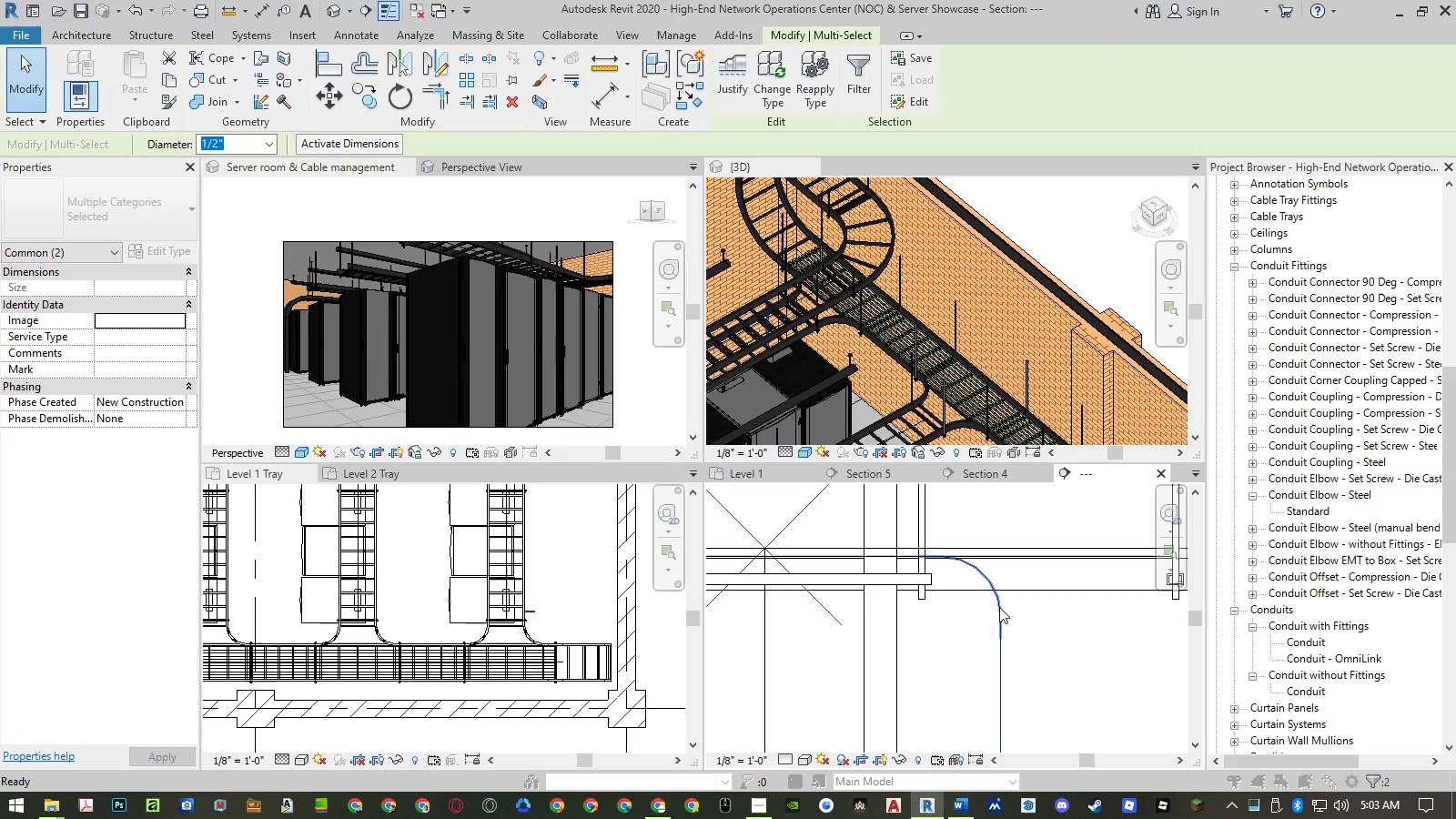 
type(roup)
 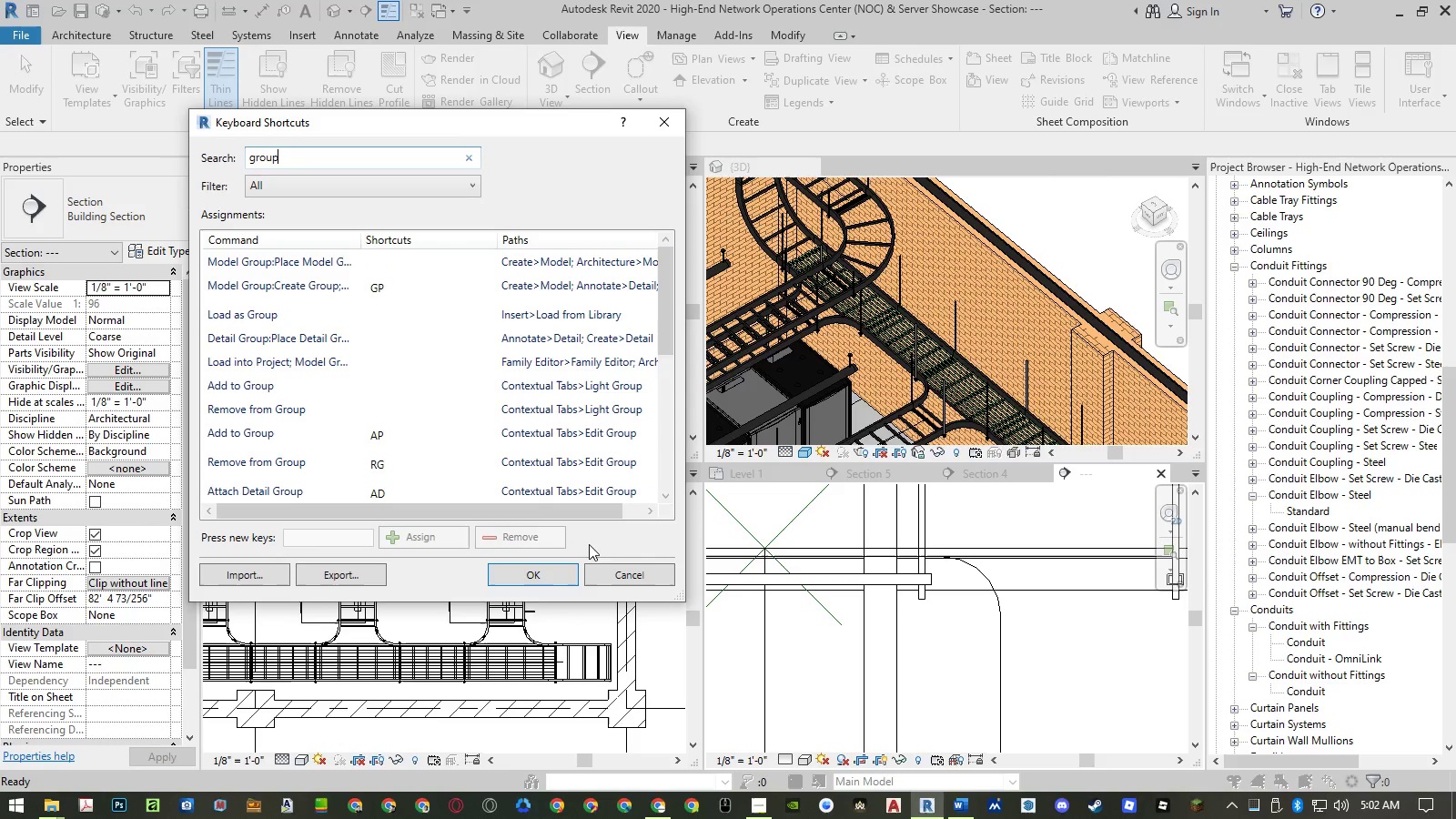 
left_click([606, 567])
 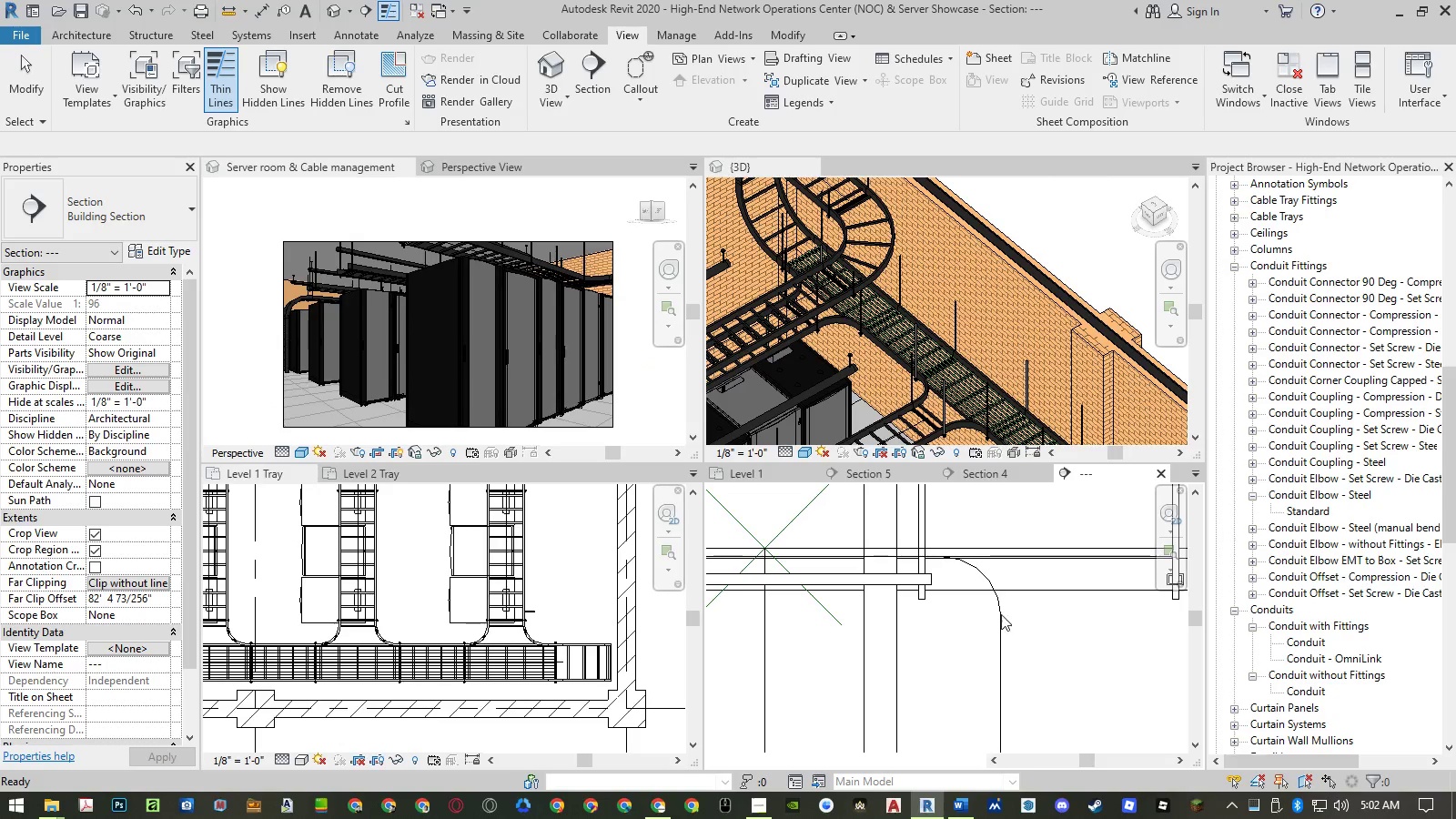 
left_click([1052, 632])
 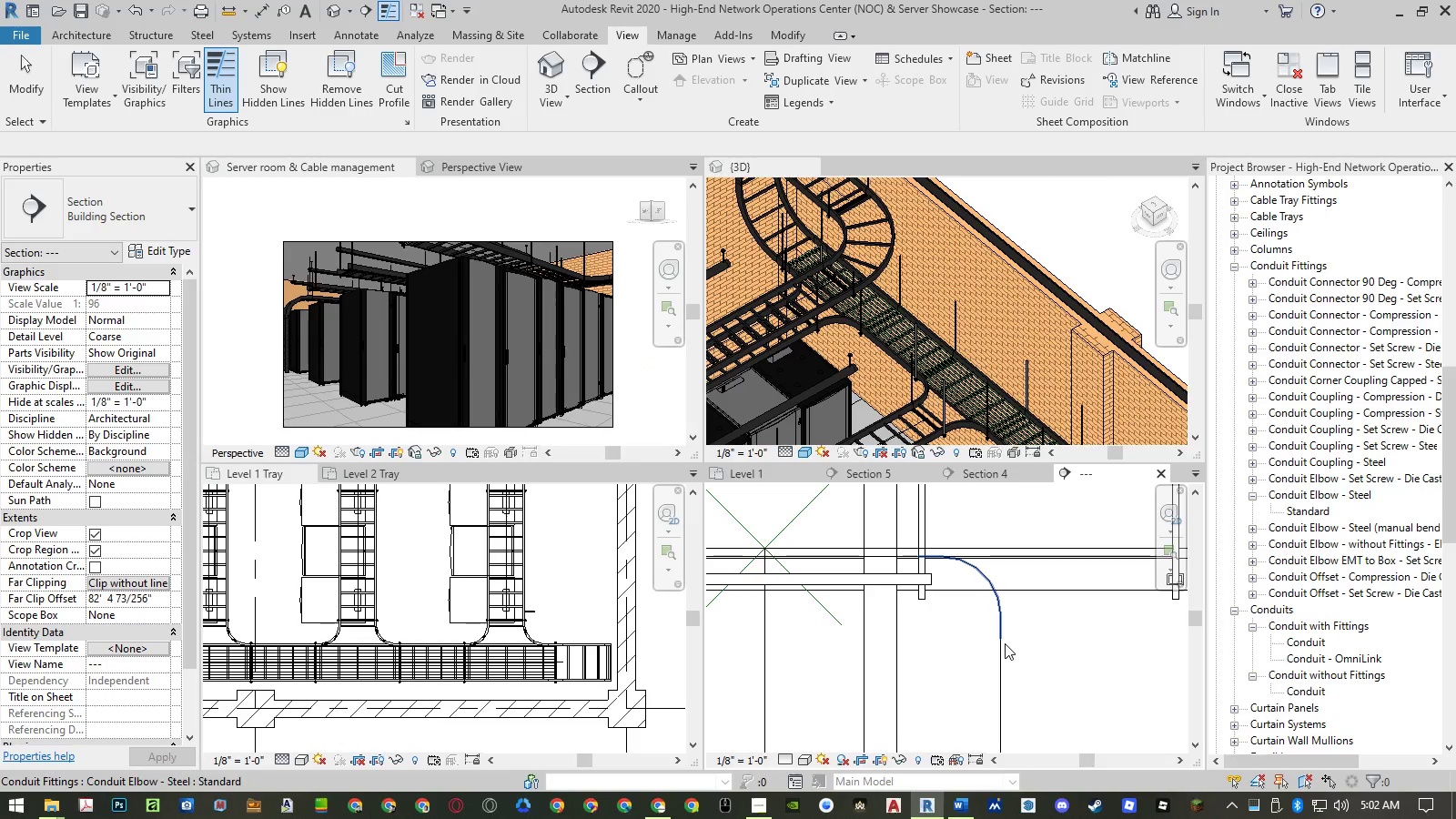 
left_click([1001, 646])
 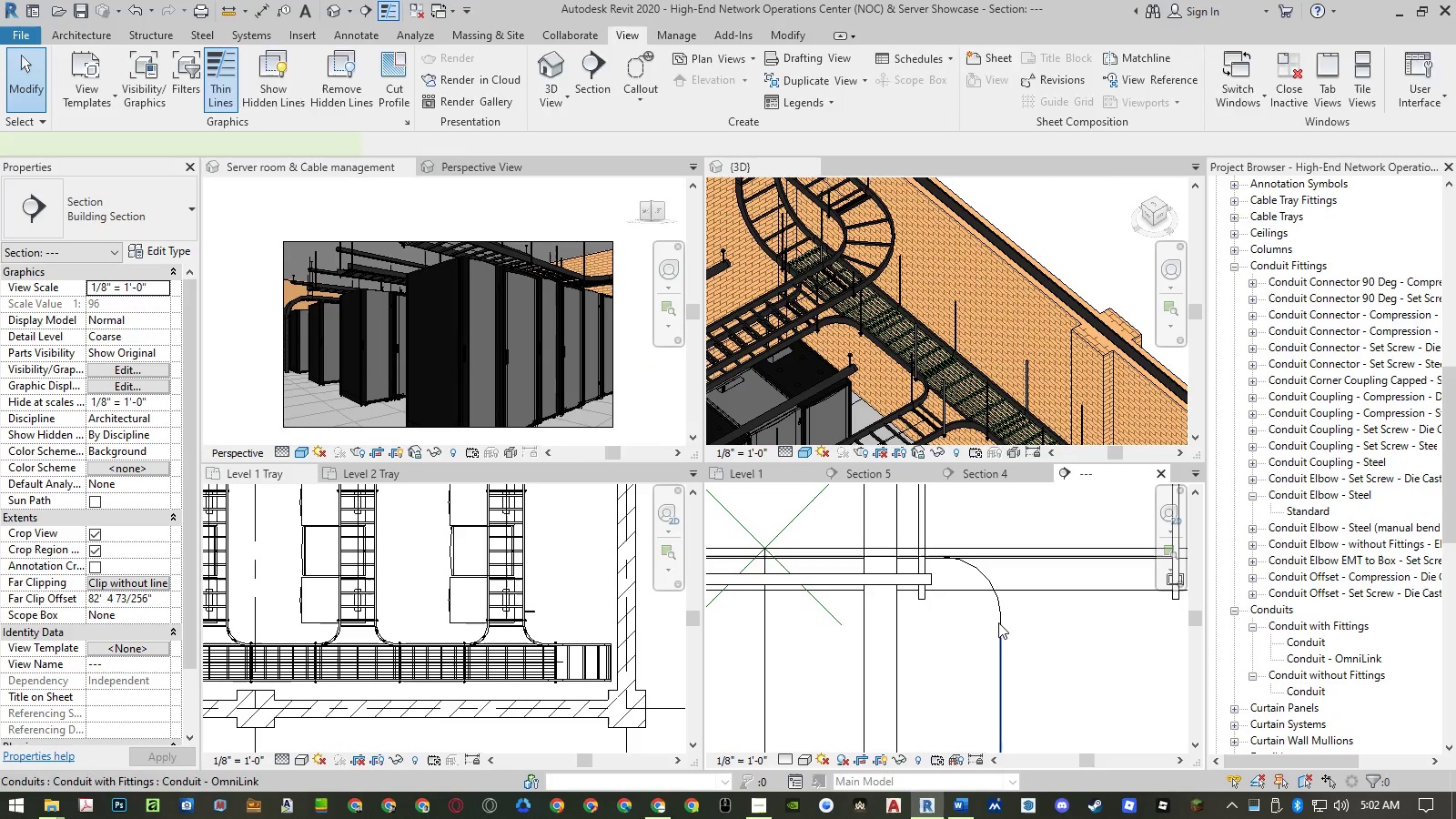 
hold_key(key=ControlLeft, duration=0.61)
left_click([999, 607])
 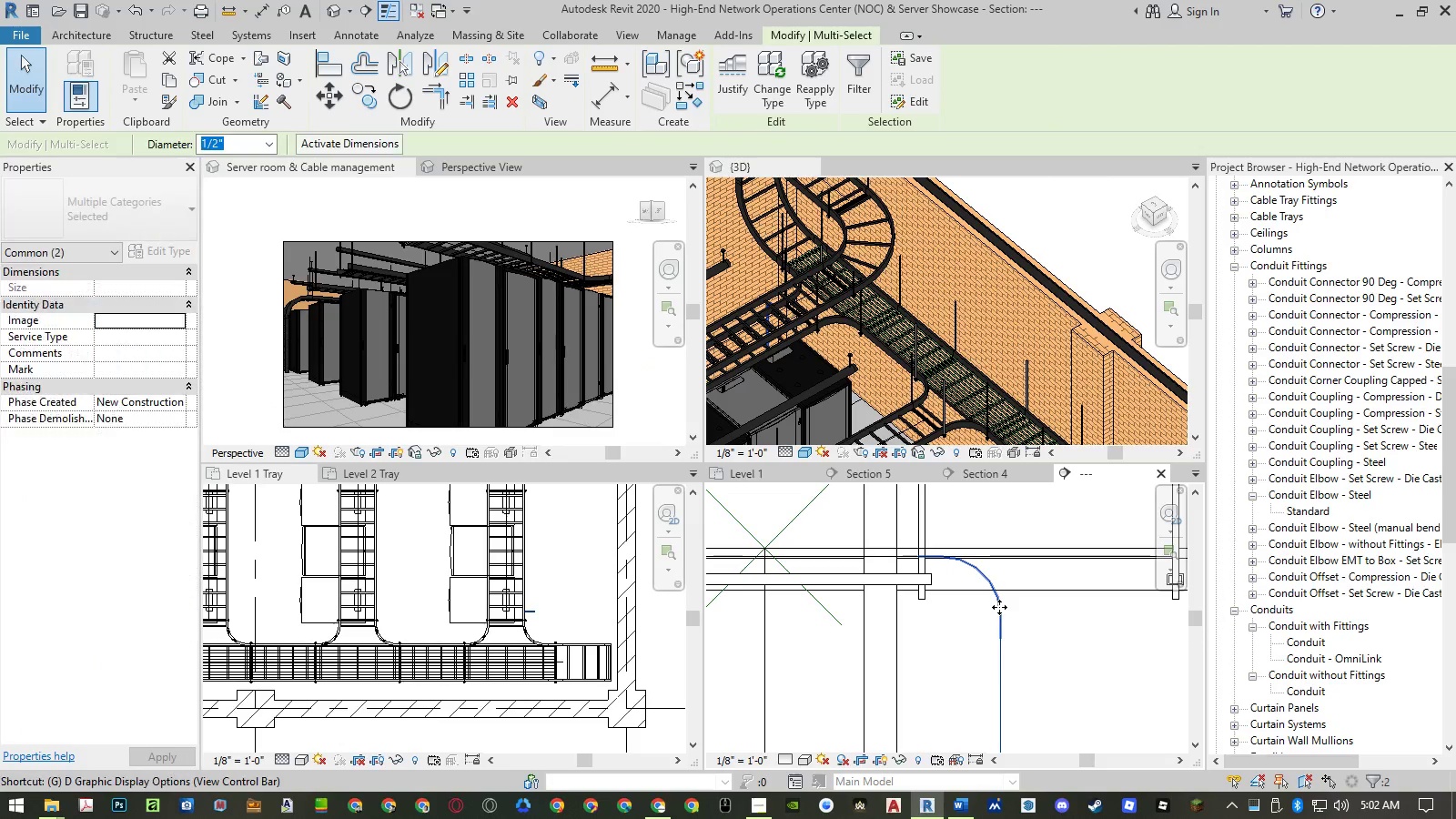 
key(P)
 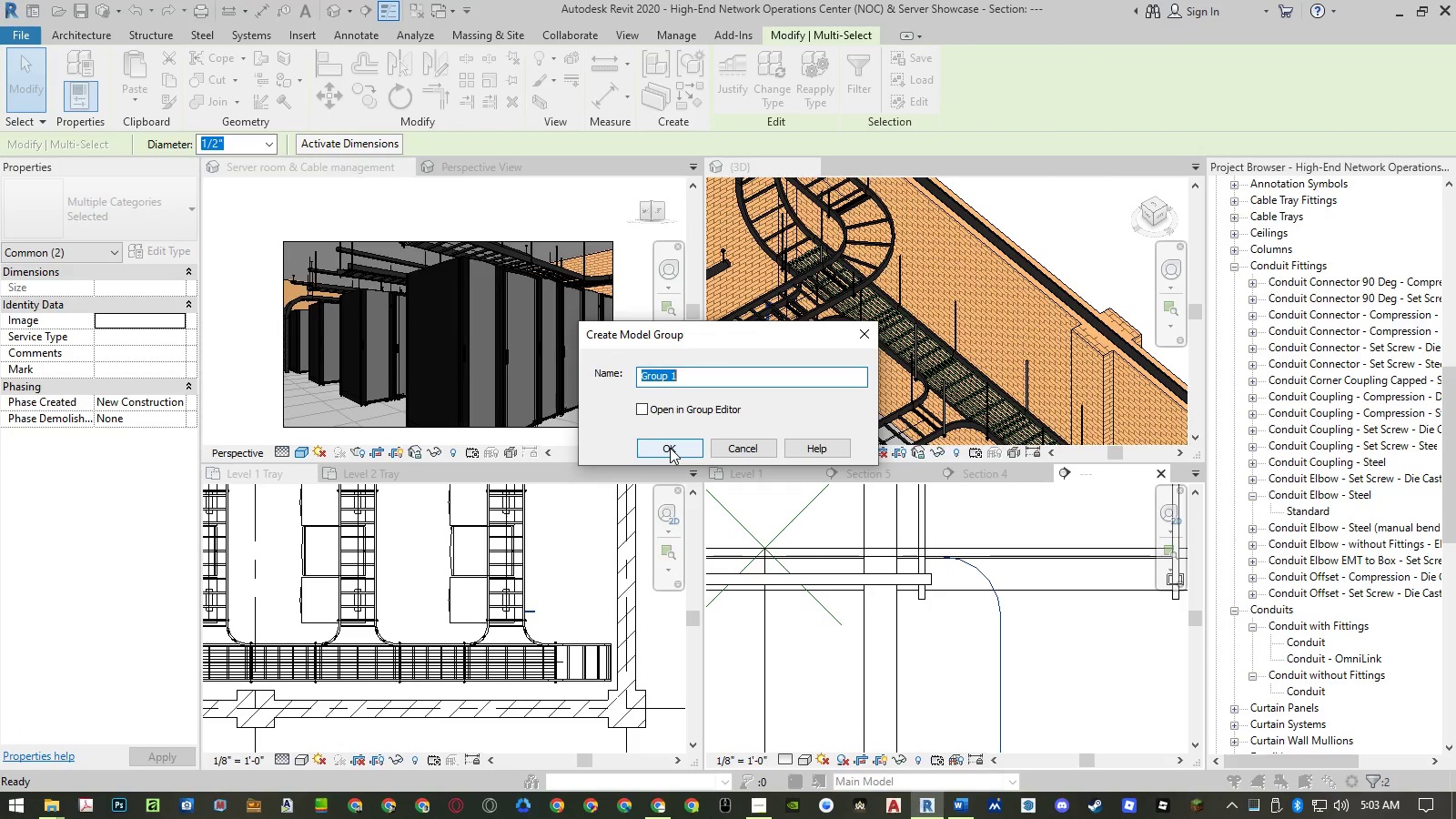 
wait(6.3)
 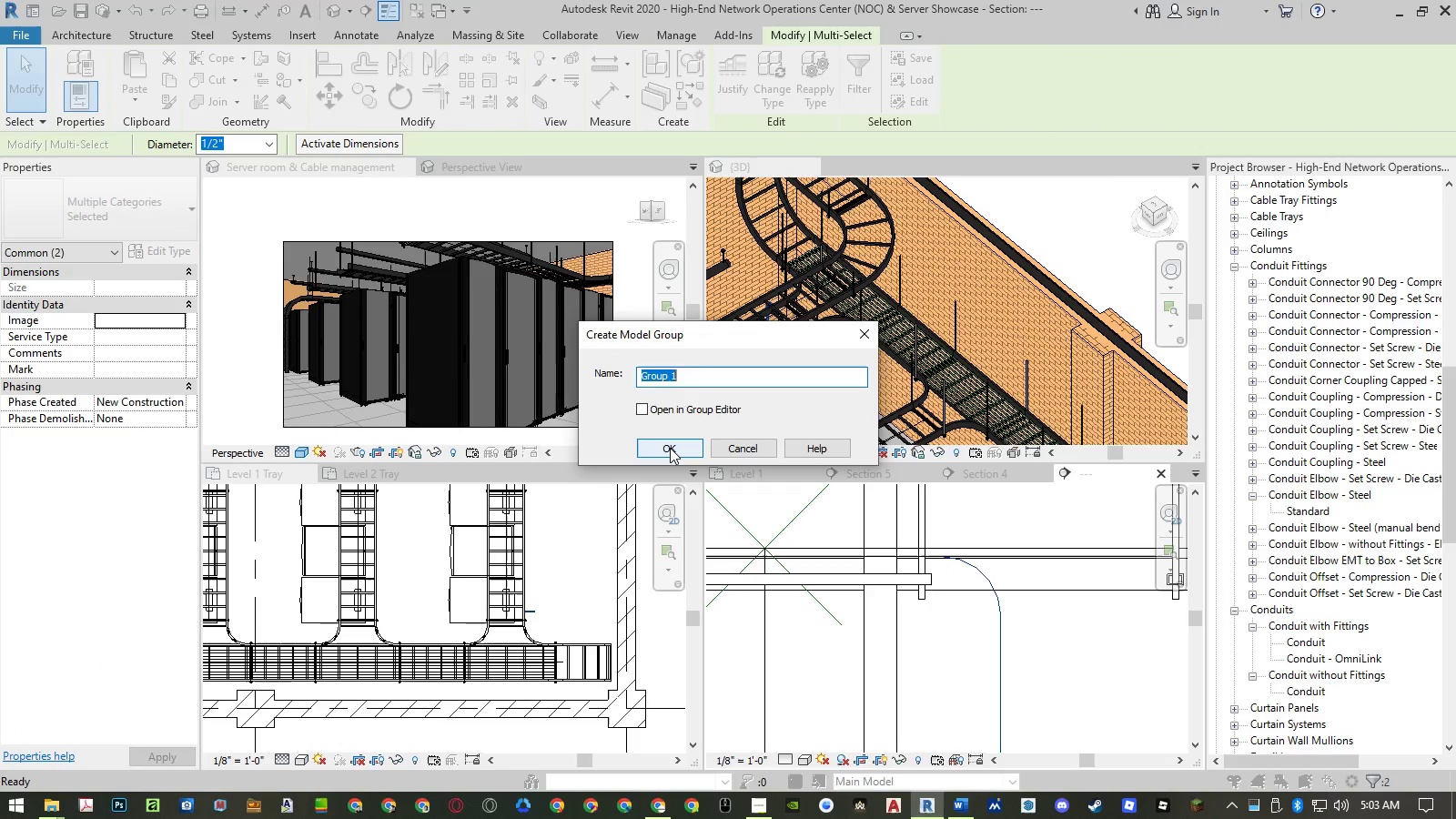 
type(Cable Behind)
 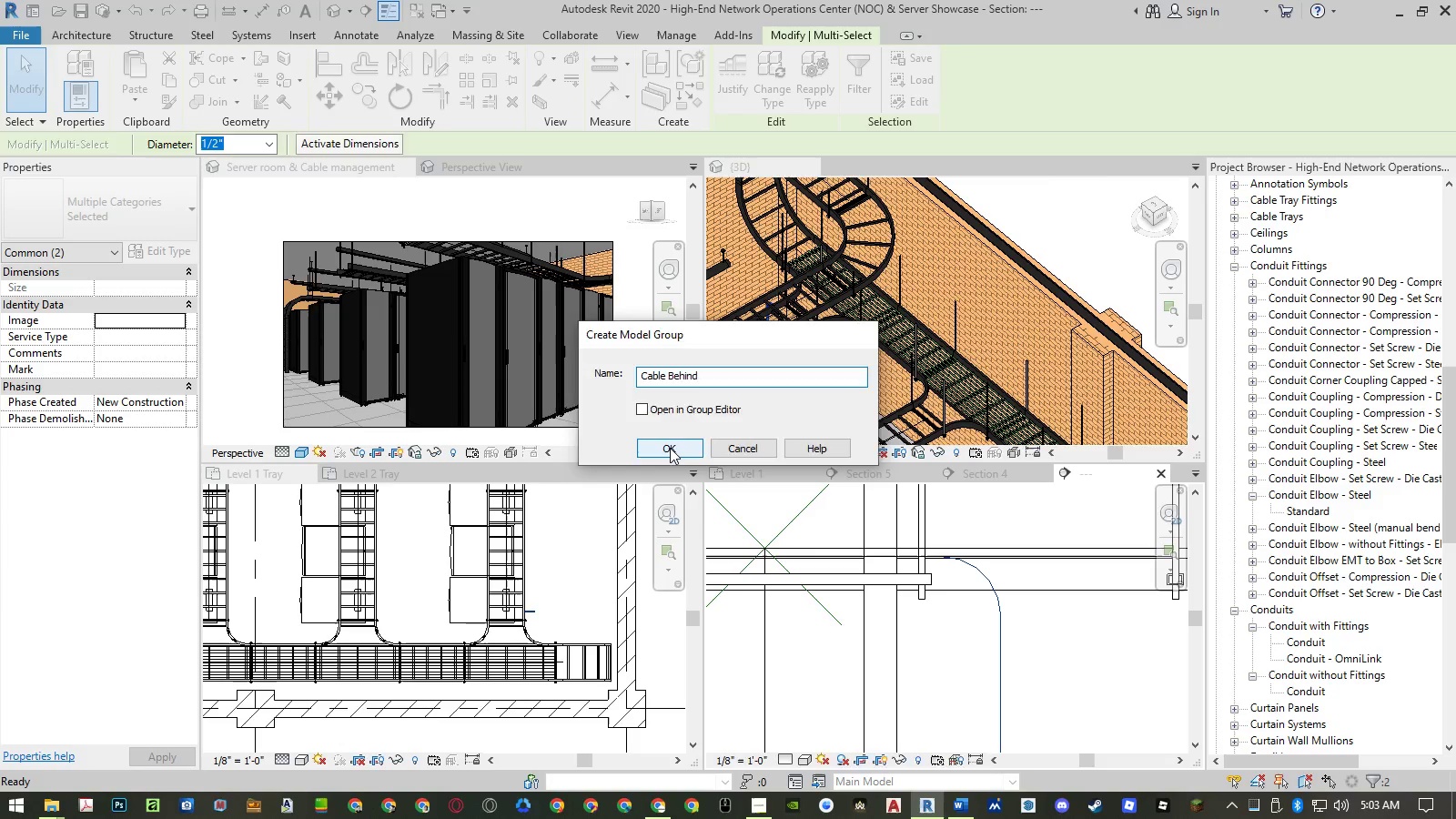 
 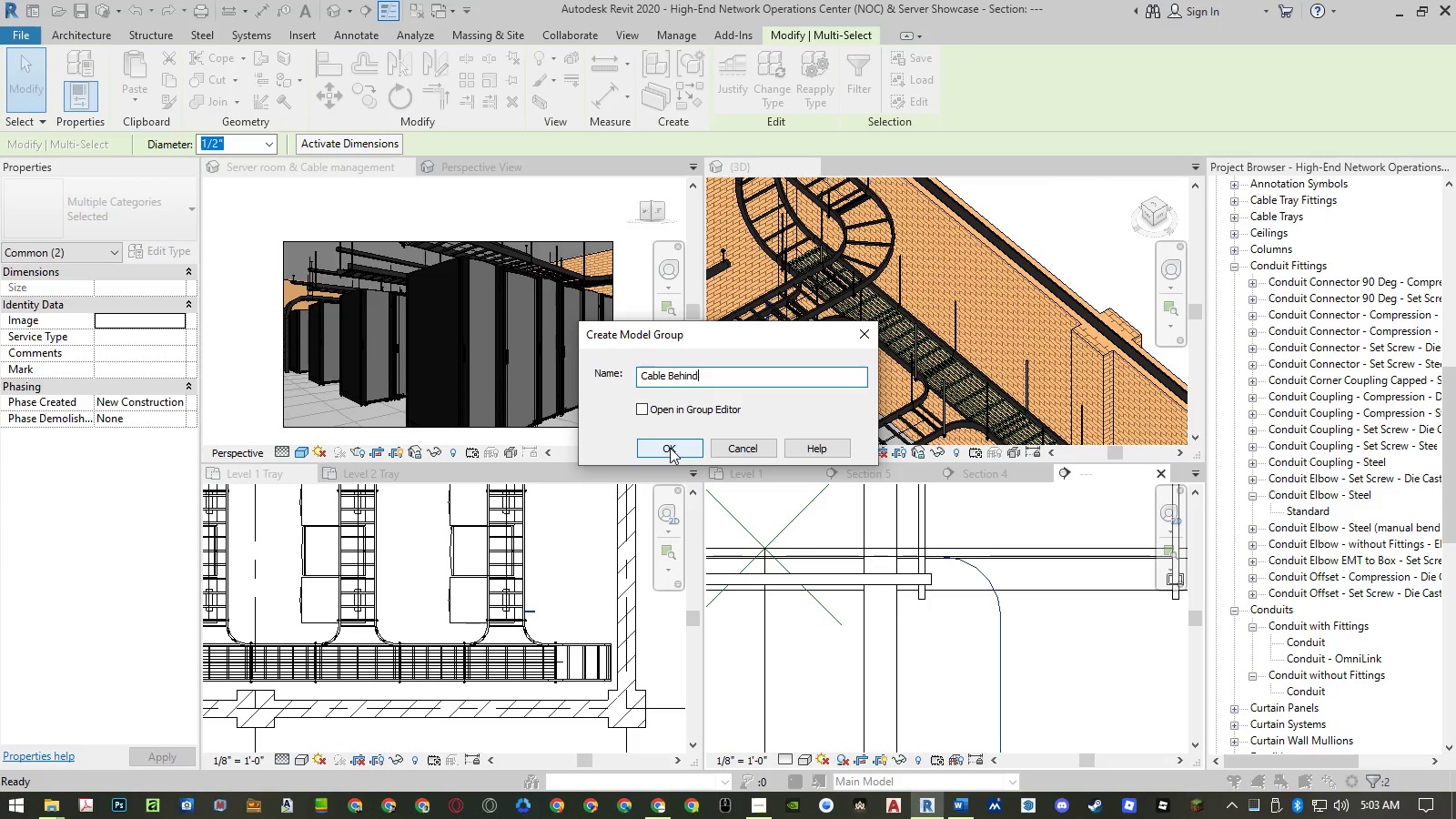 
key(Enter)
 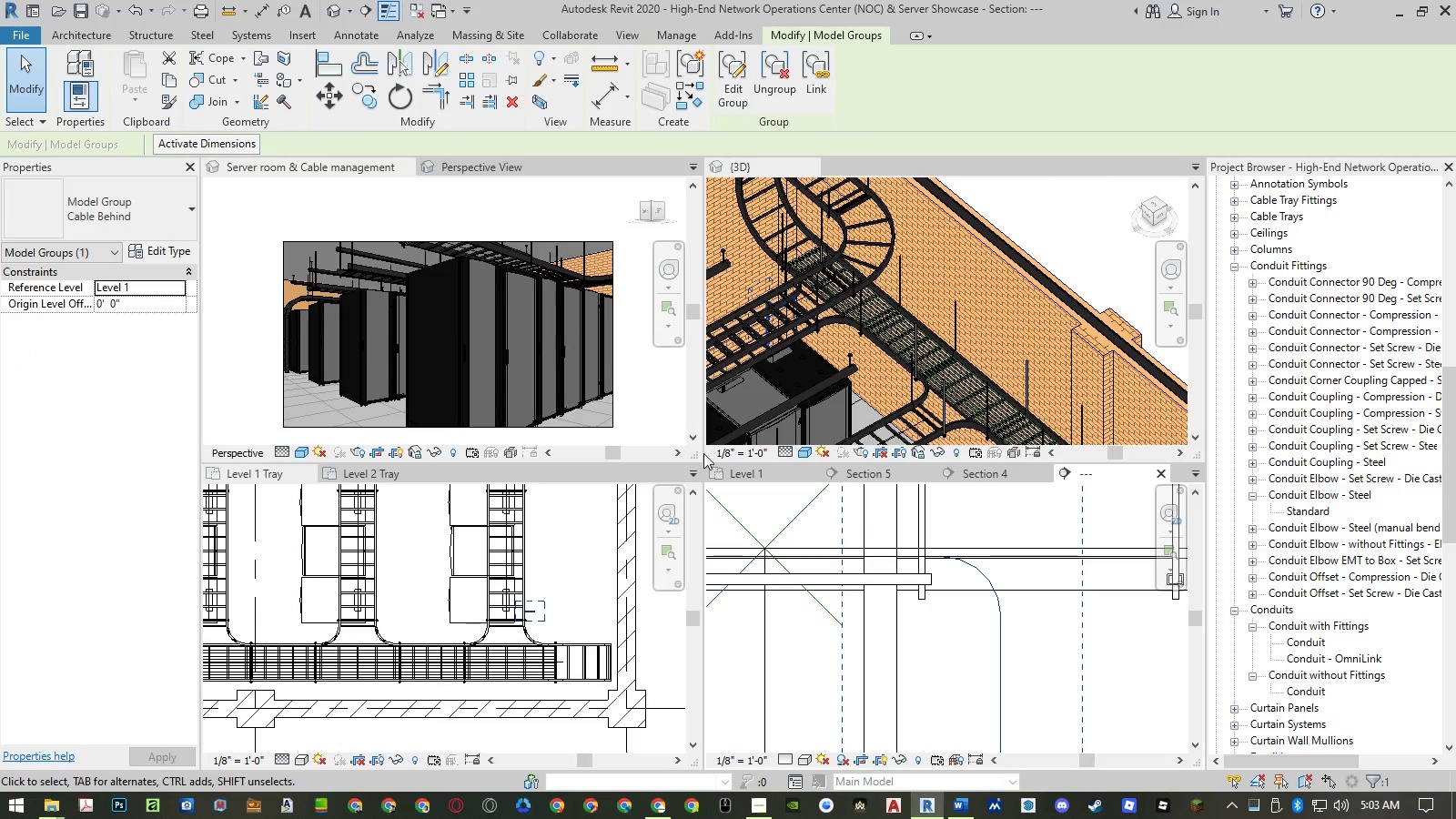 
left_click([565, 573])
 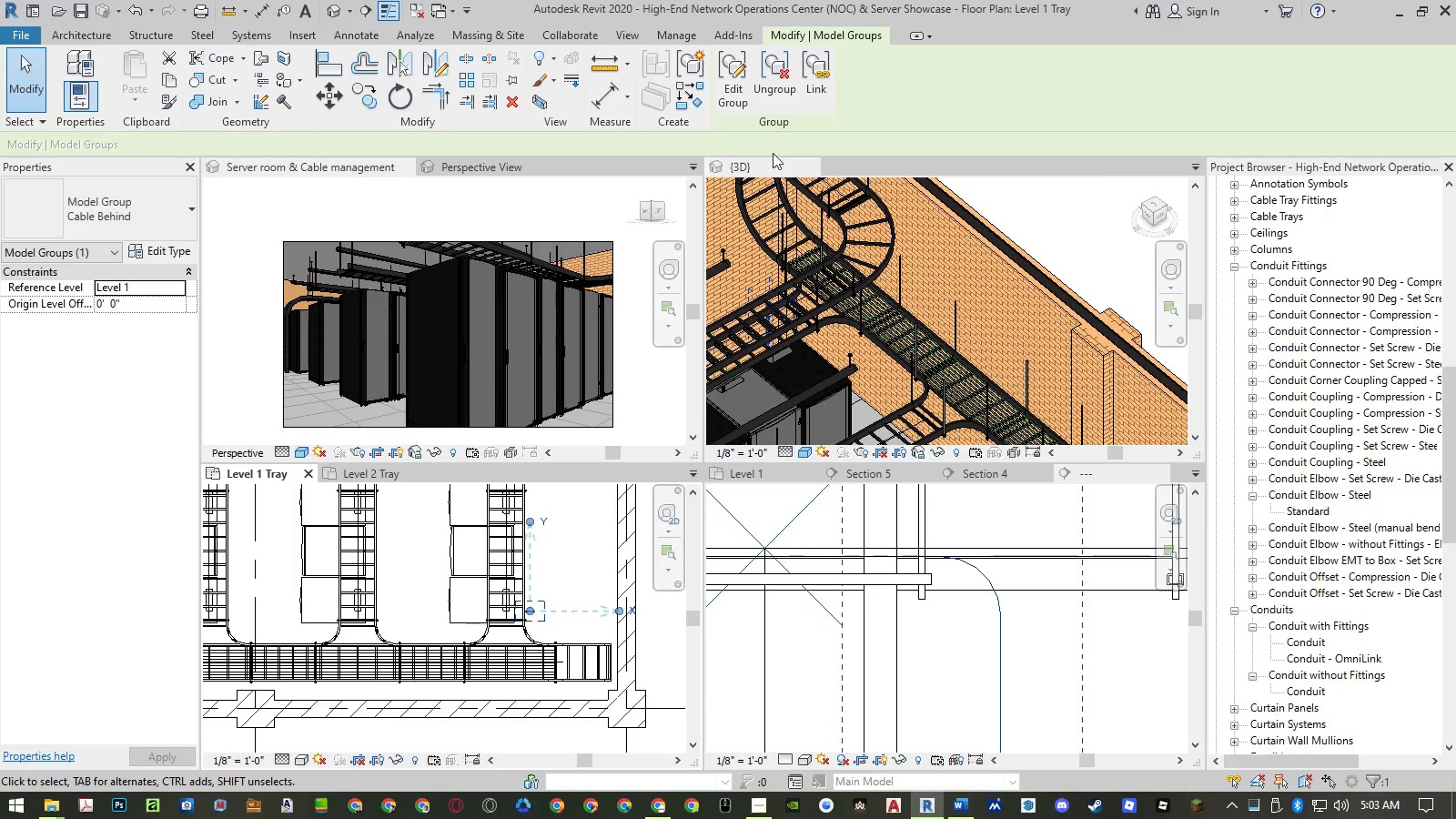 
left_click([733, 94])
 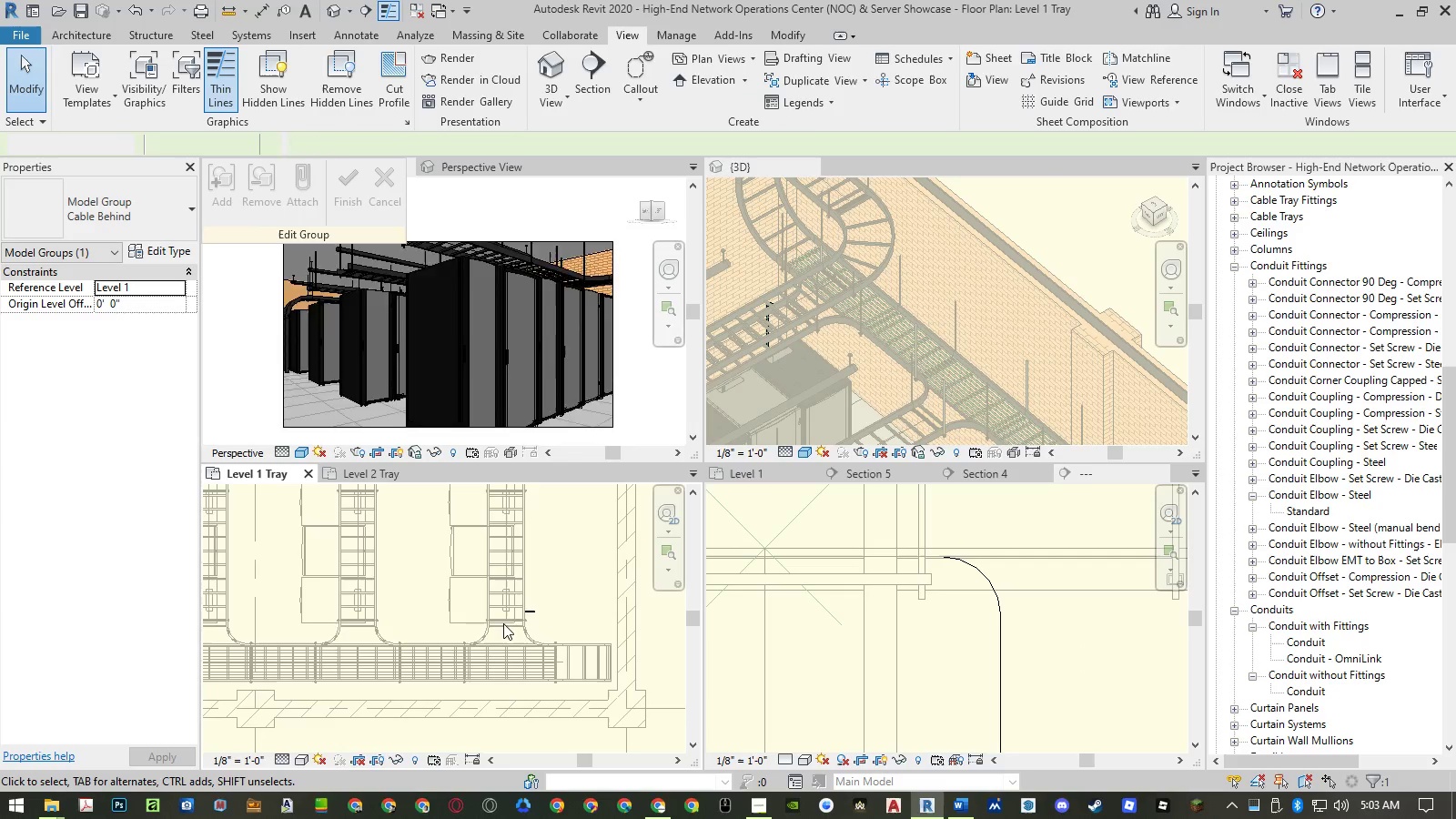 
scroll: coordinate [551, 602], scroll_direction: up, amount: 11.0
 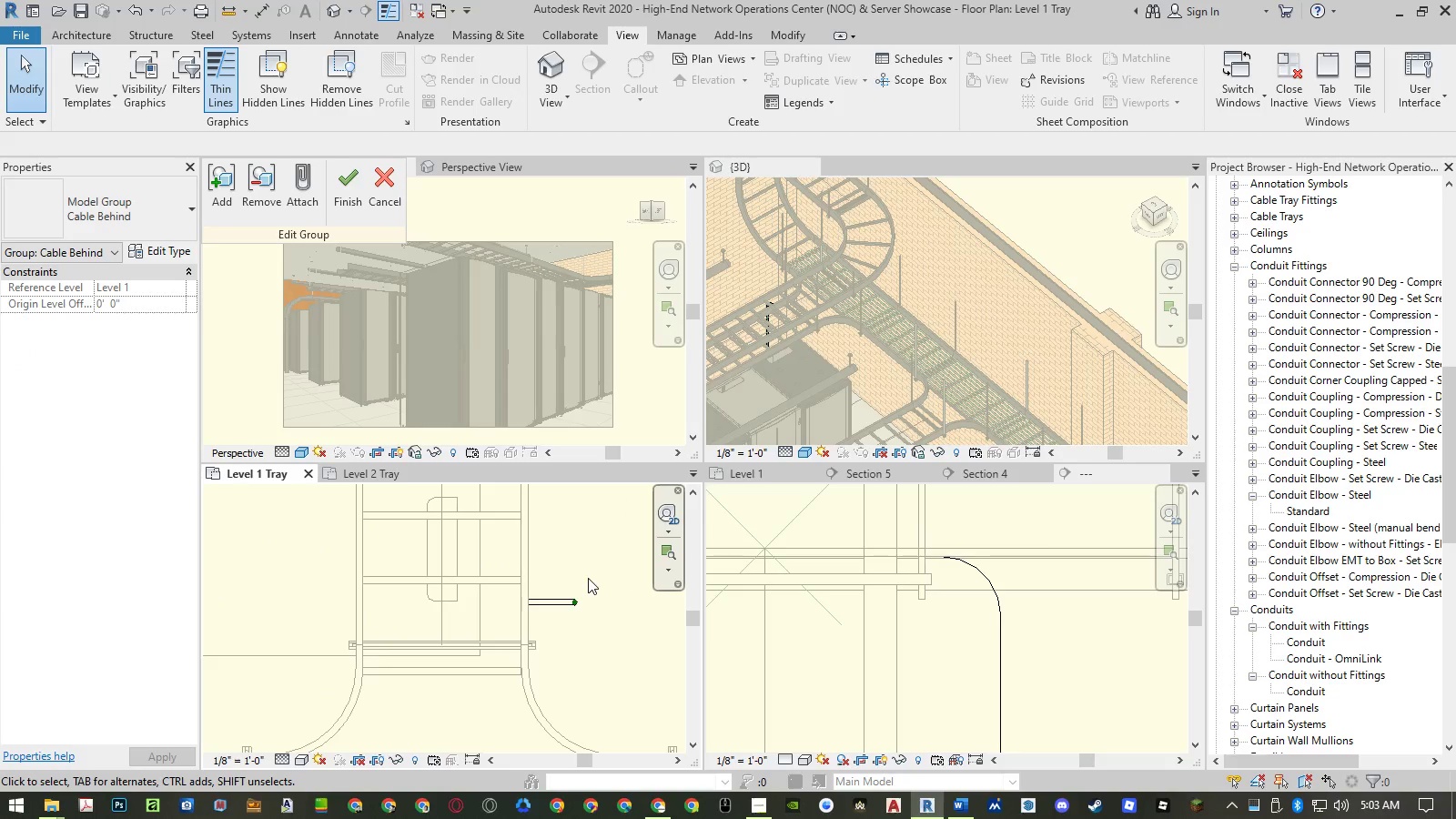 
left_click_drag(start_coordinate=[589, 578], to_coordinate=[573, 612])
 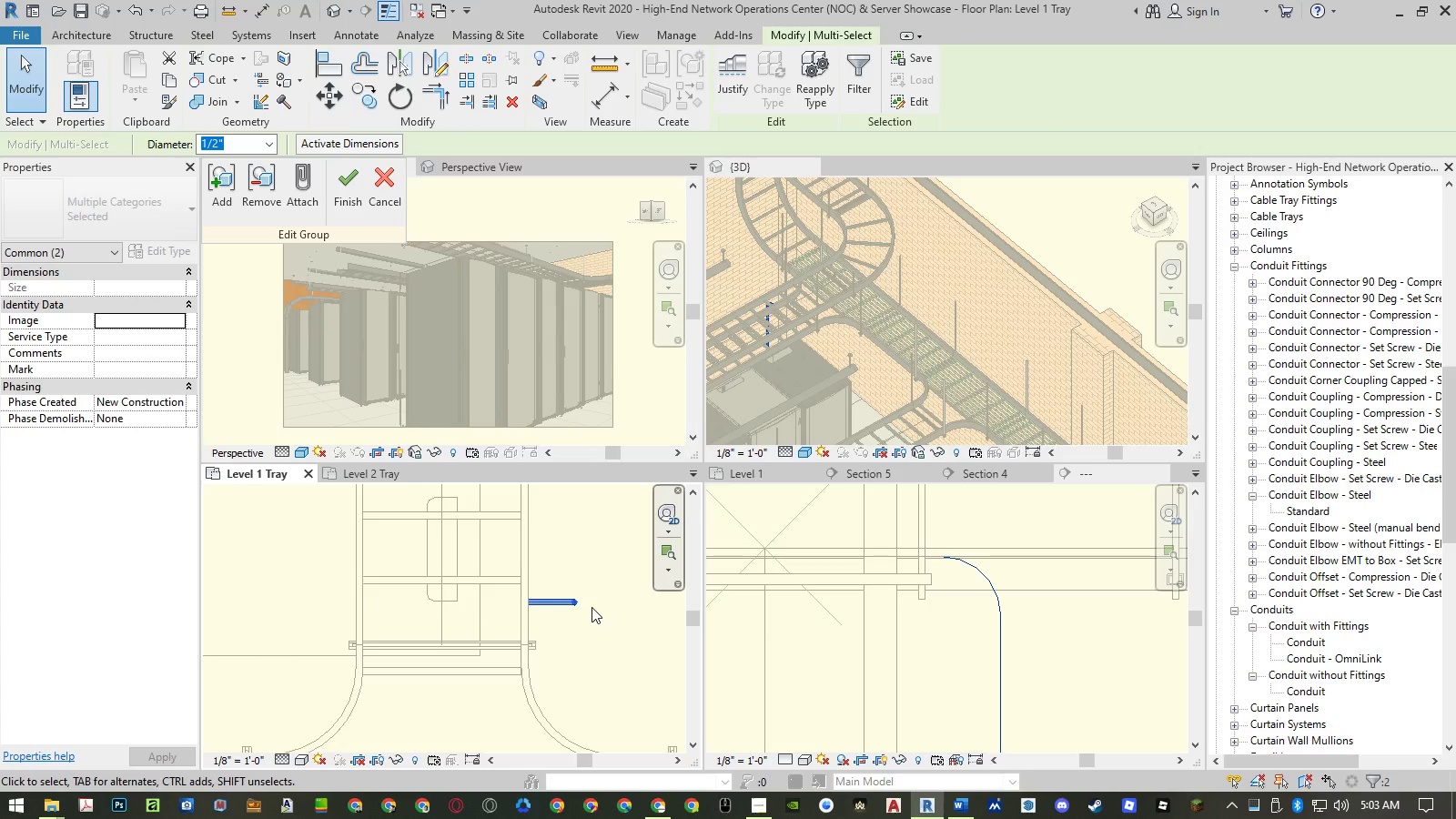 
type(co )
 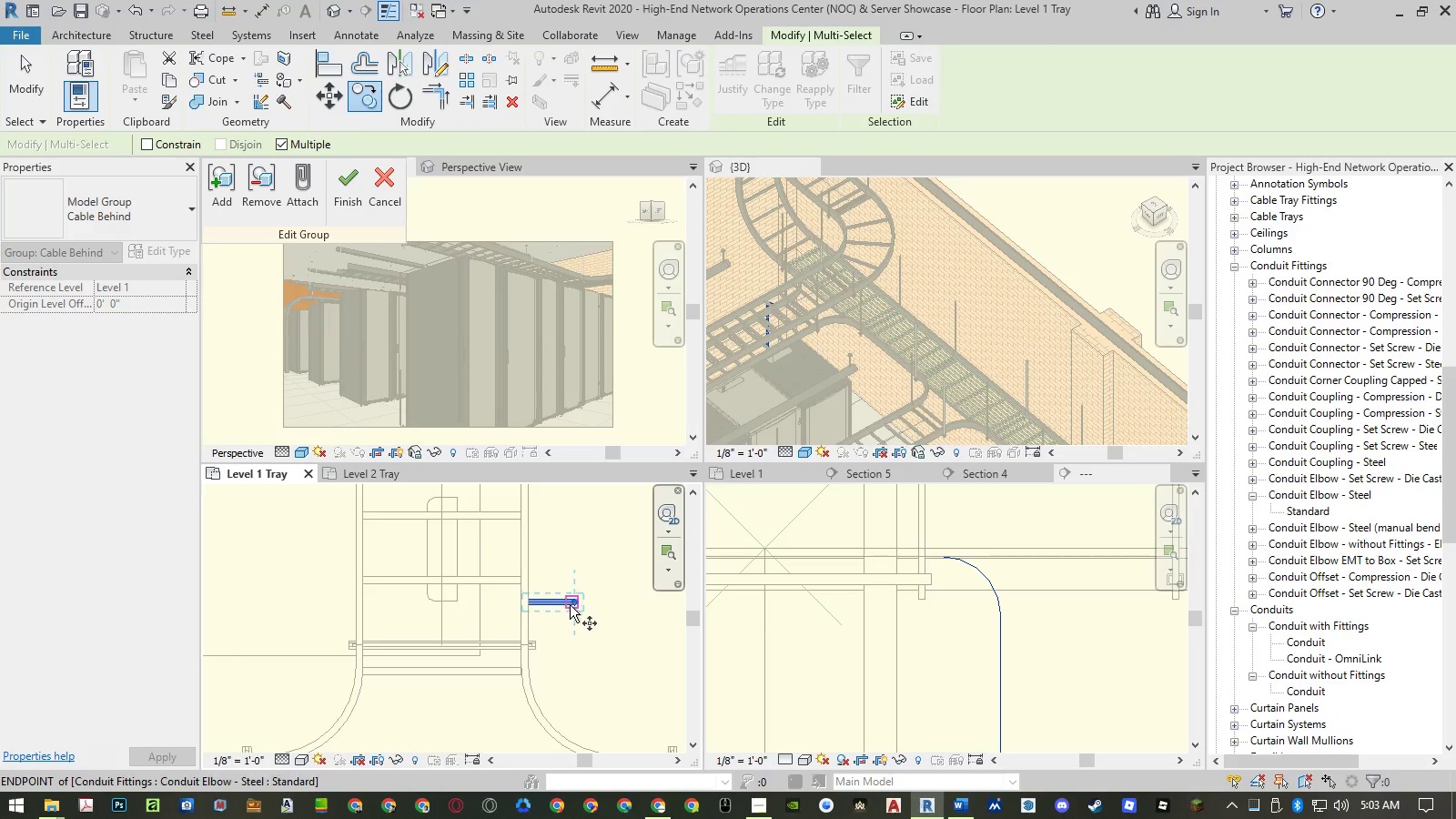 
scroll: coordinate [570, 605], scroll_direction: up, amount: 8.0
 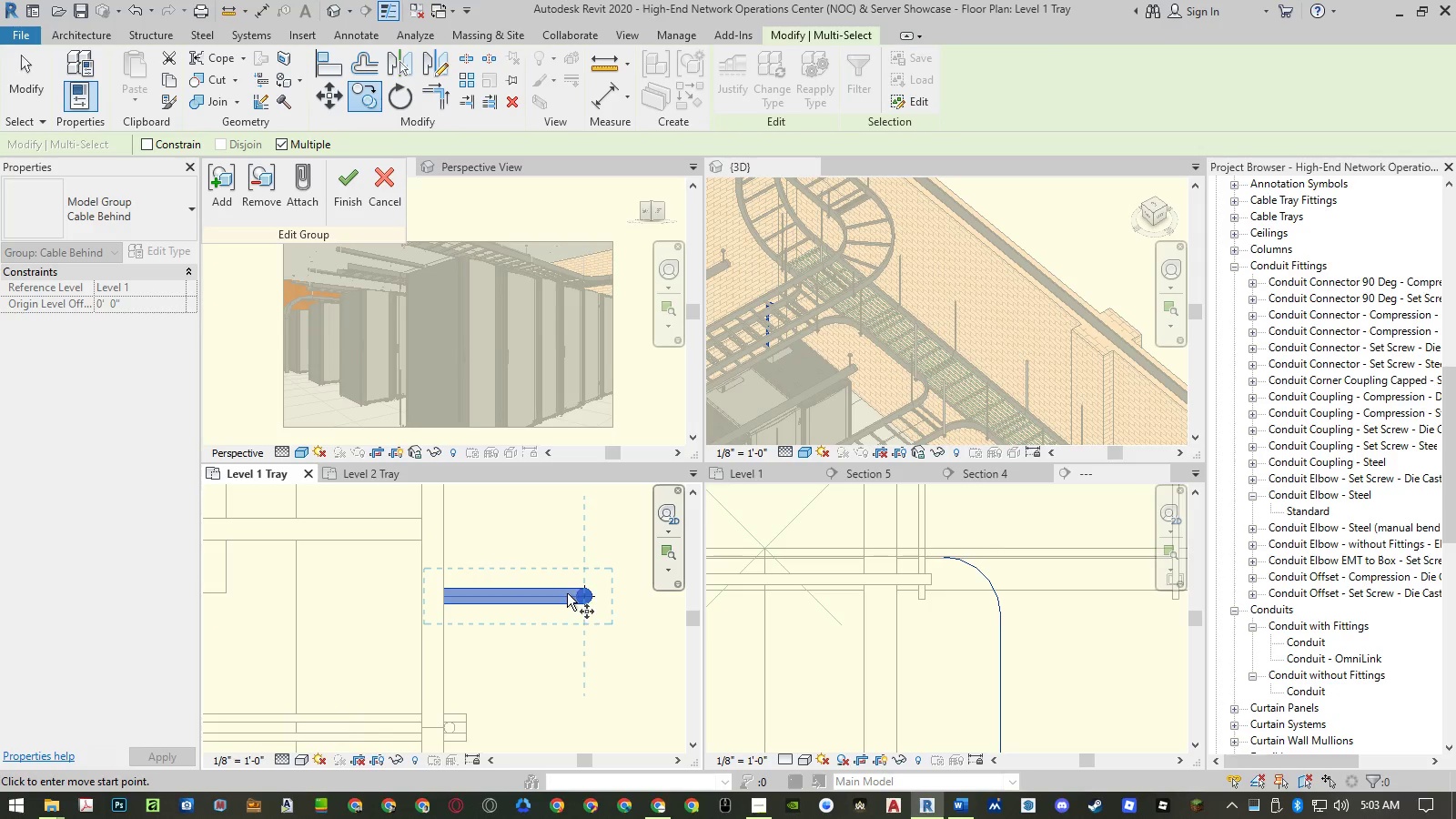 
left_click([574, 594])
 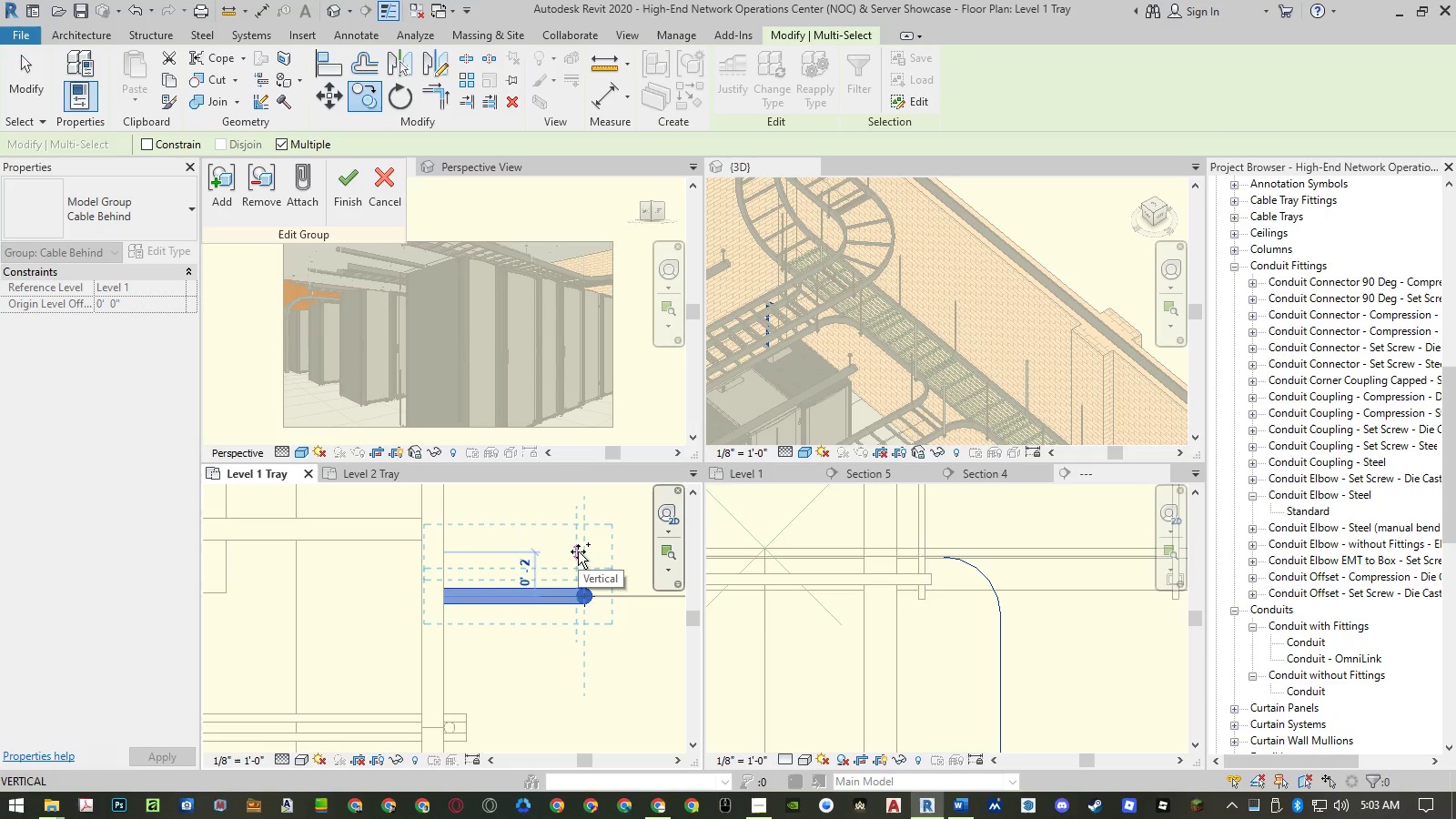 
wait(12.36)
 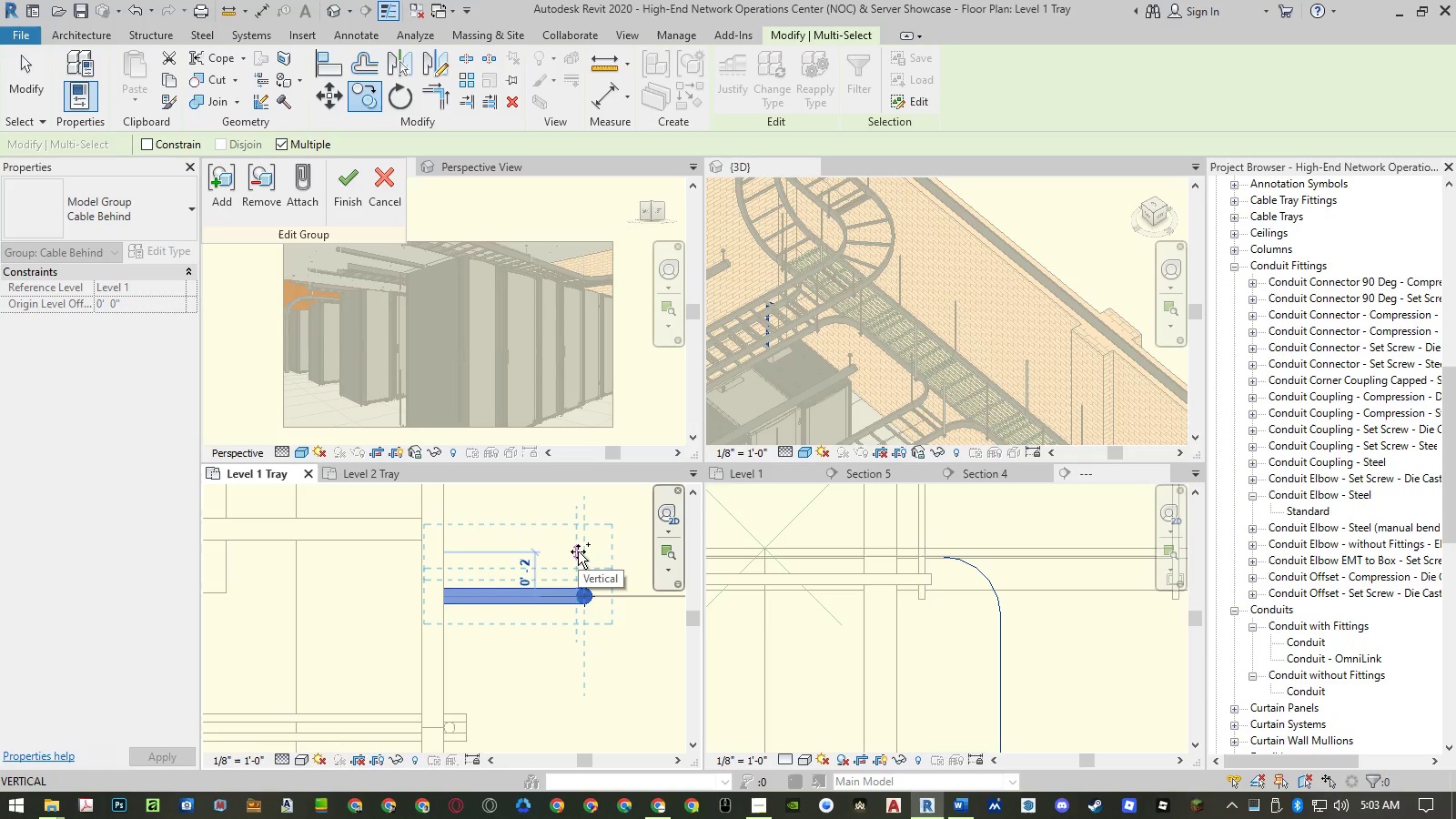 
left_click_drag(start_coordinate=[578, 551], to_coordinate=[581, 574])
 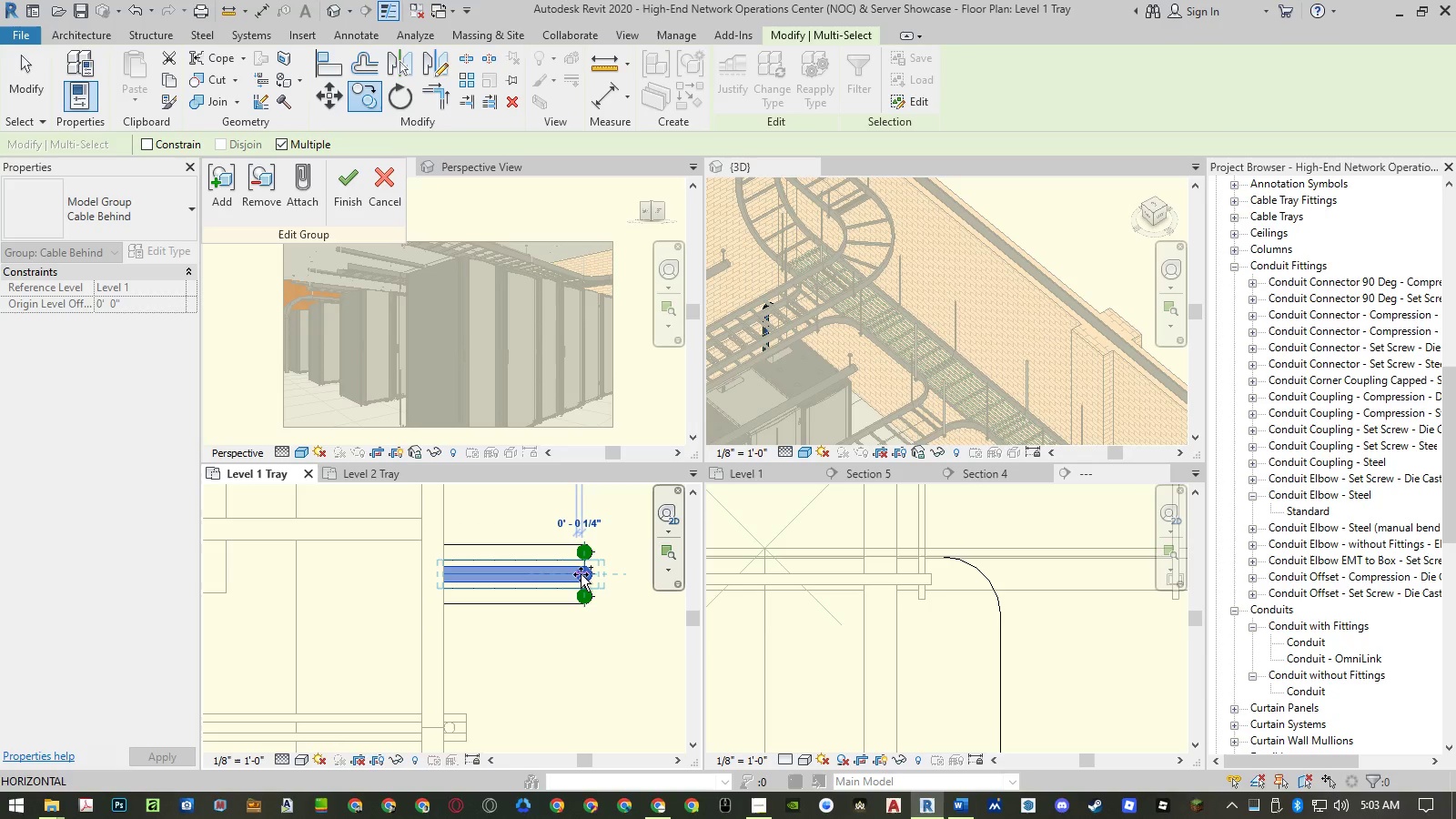 
left_click([581, 574])
 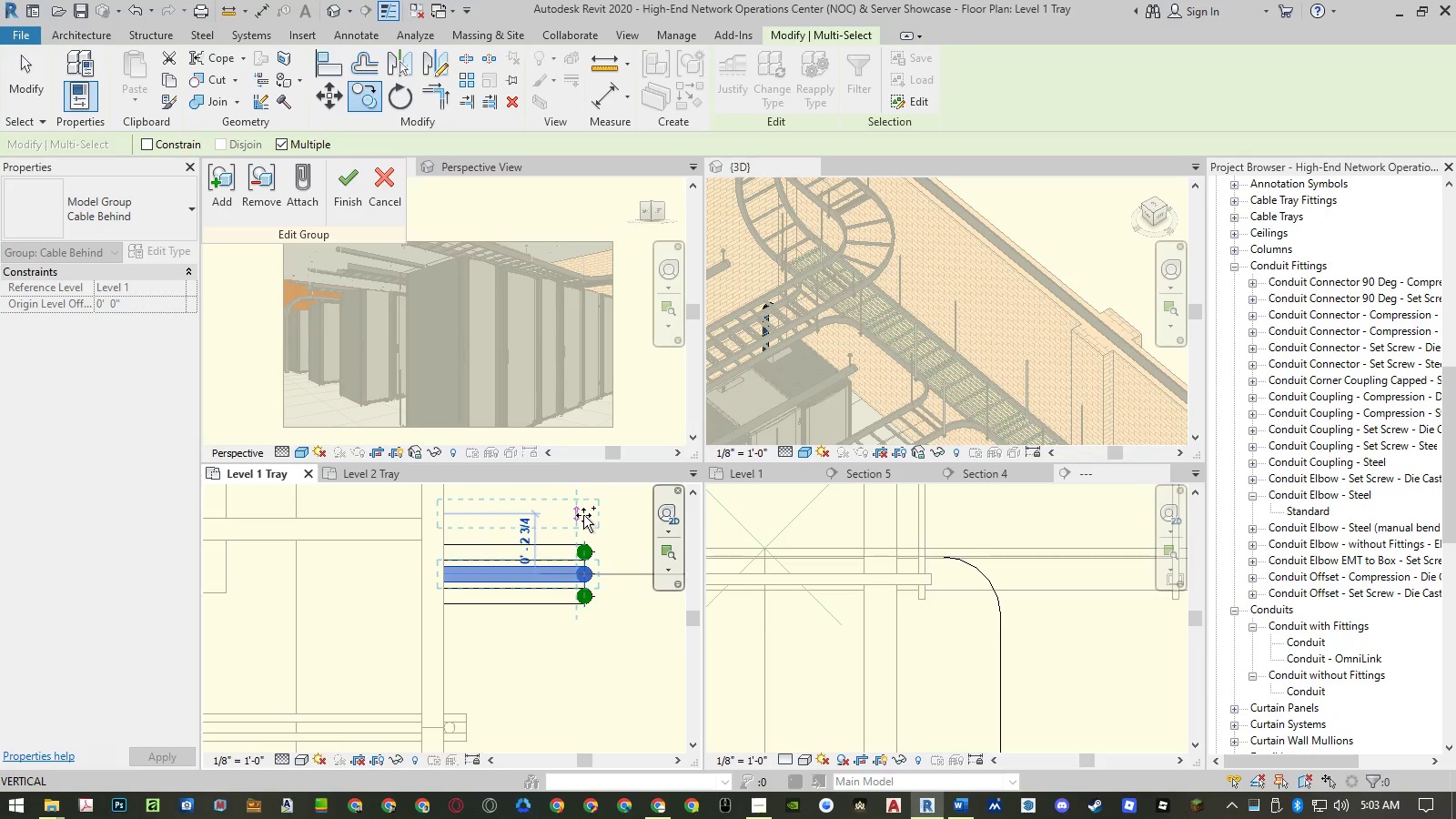 
left_click([581, 531])
 